 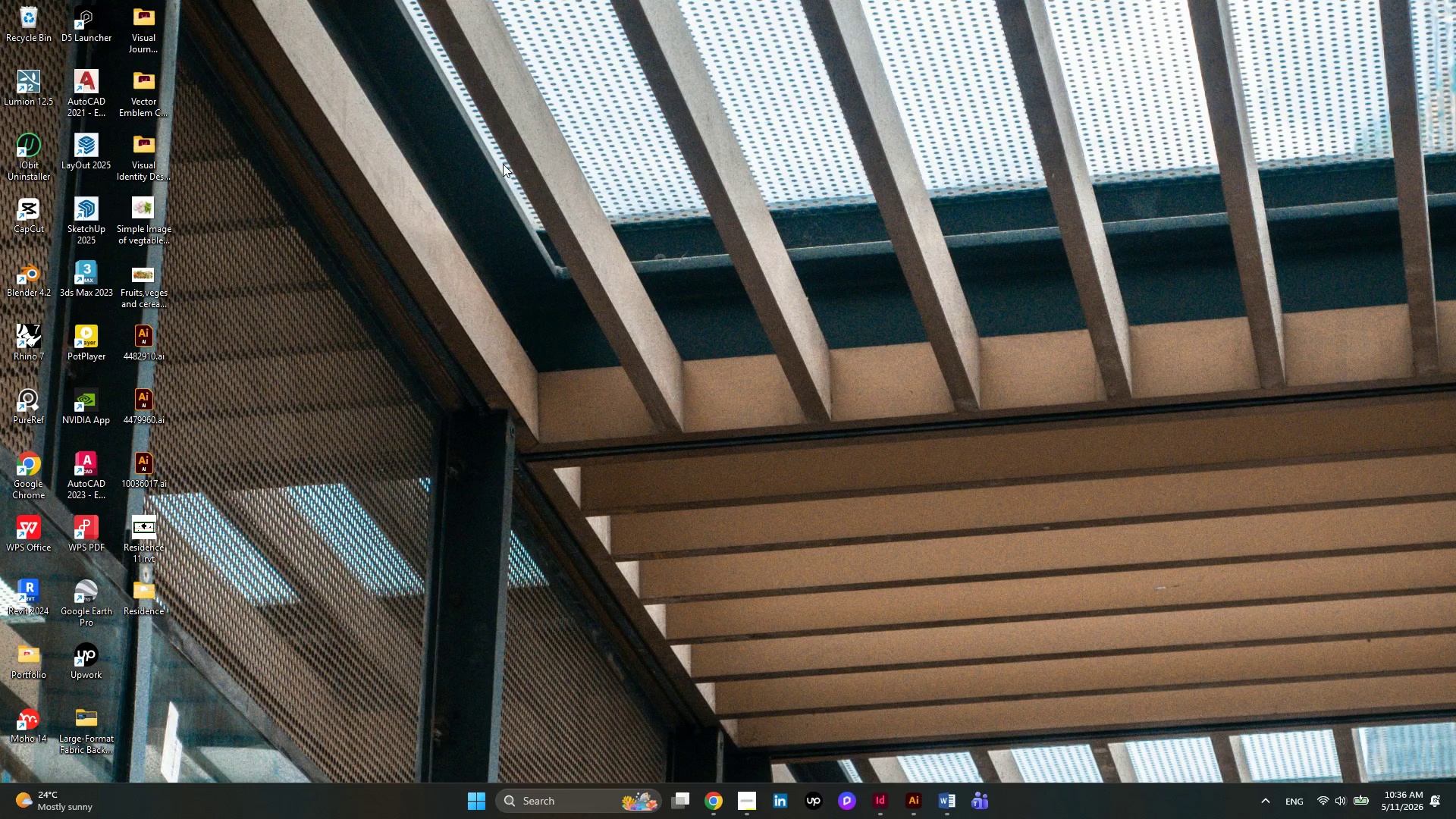 
left_click([573, 234])
 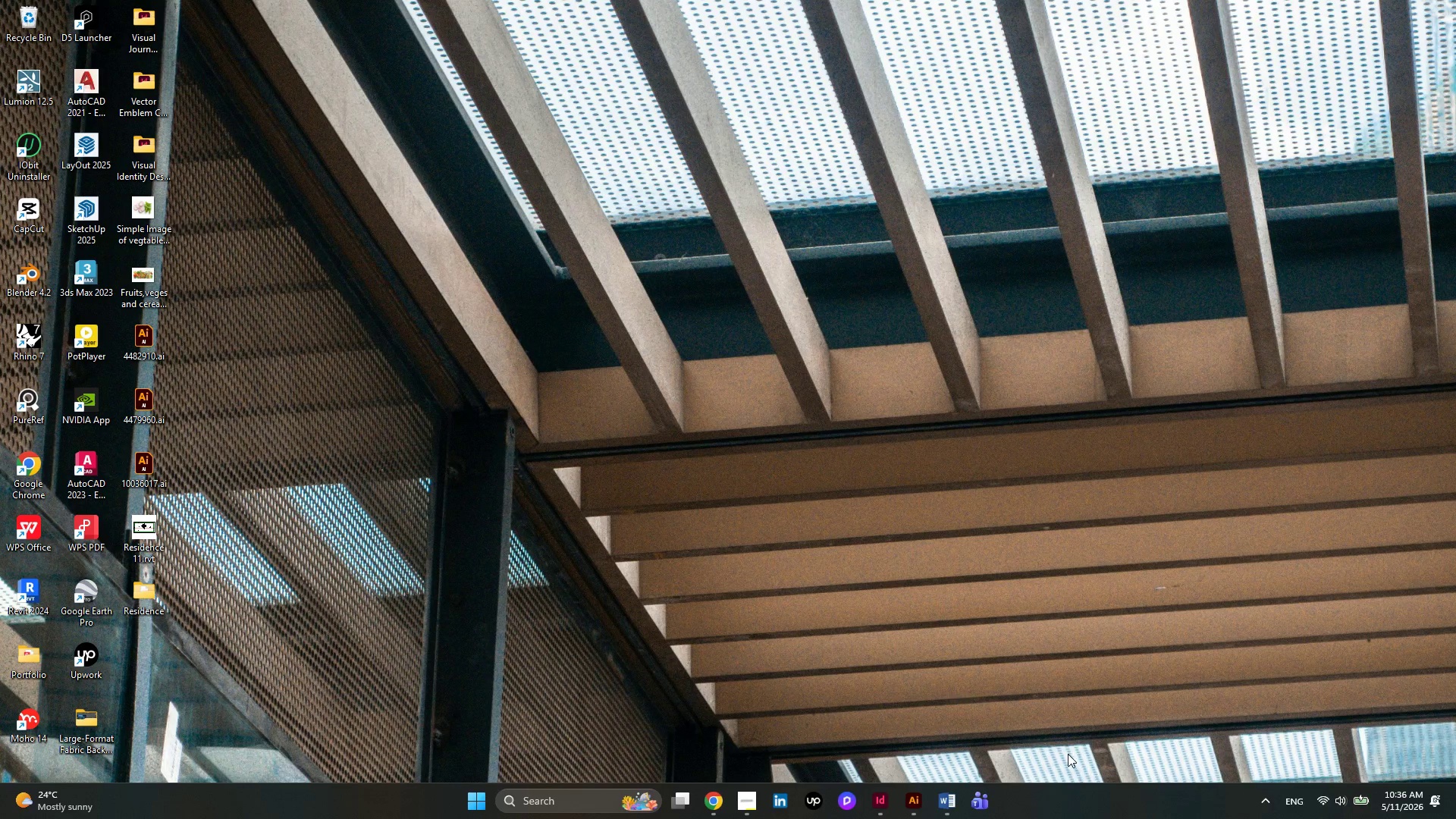 
mouse_move([886, 756])
 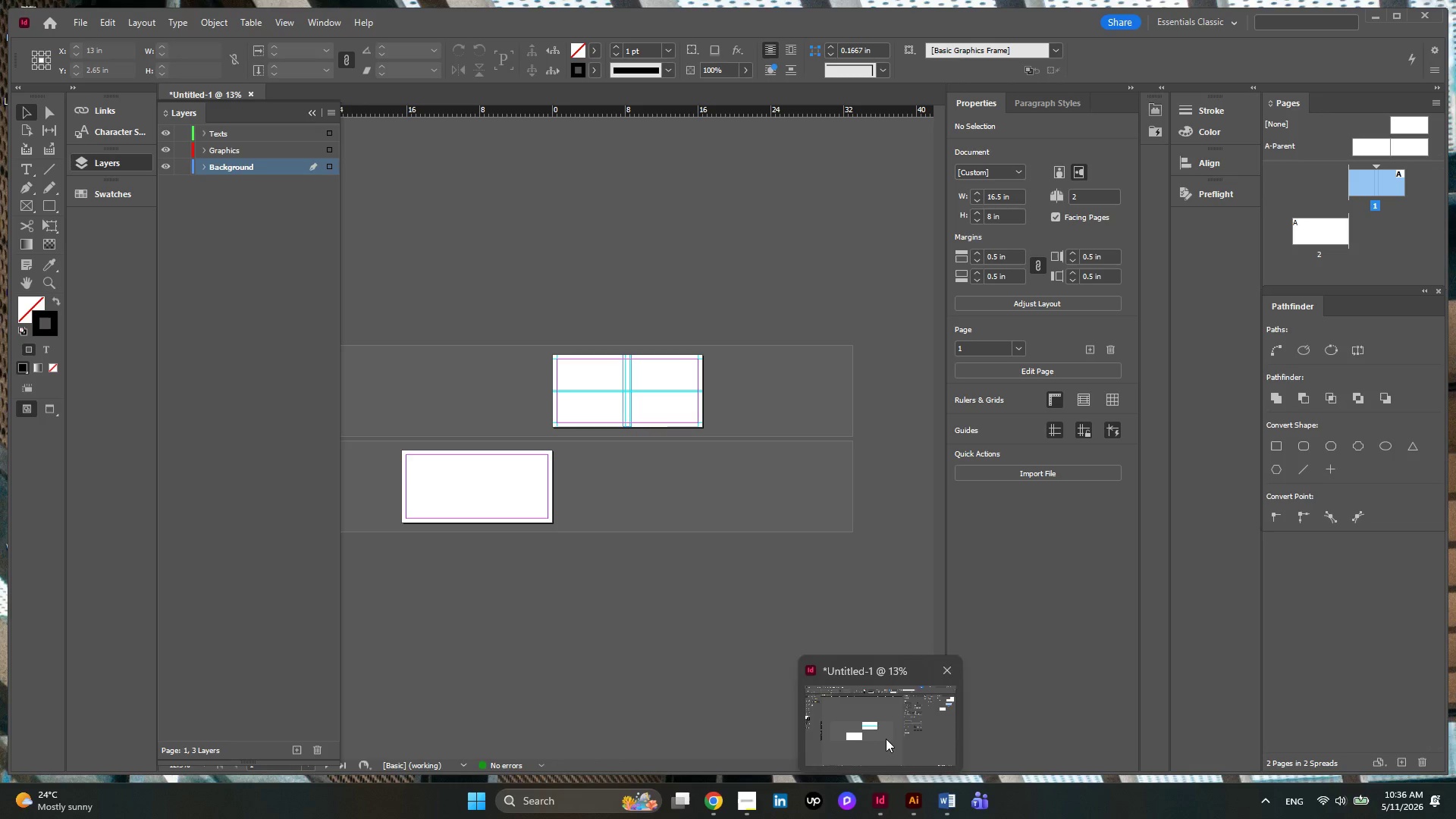 
left_click([886, 739])
 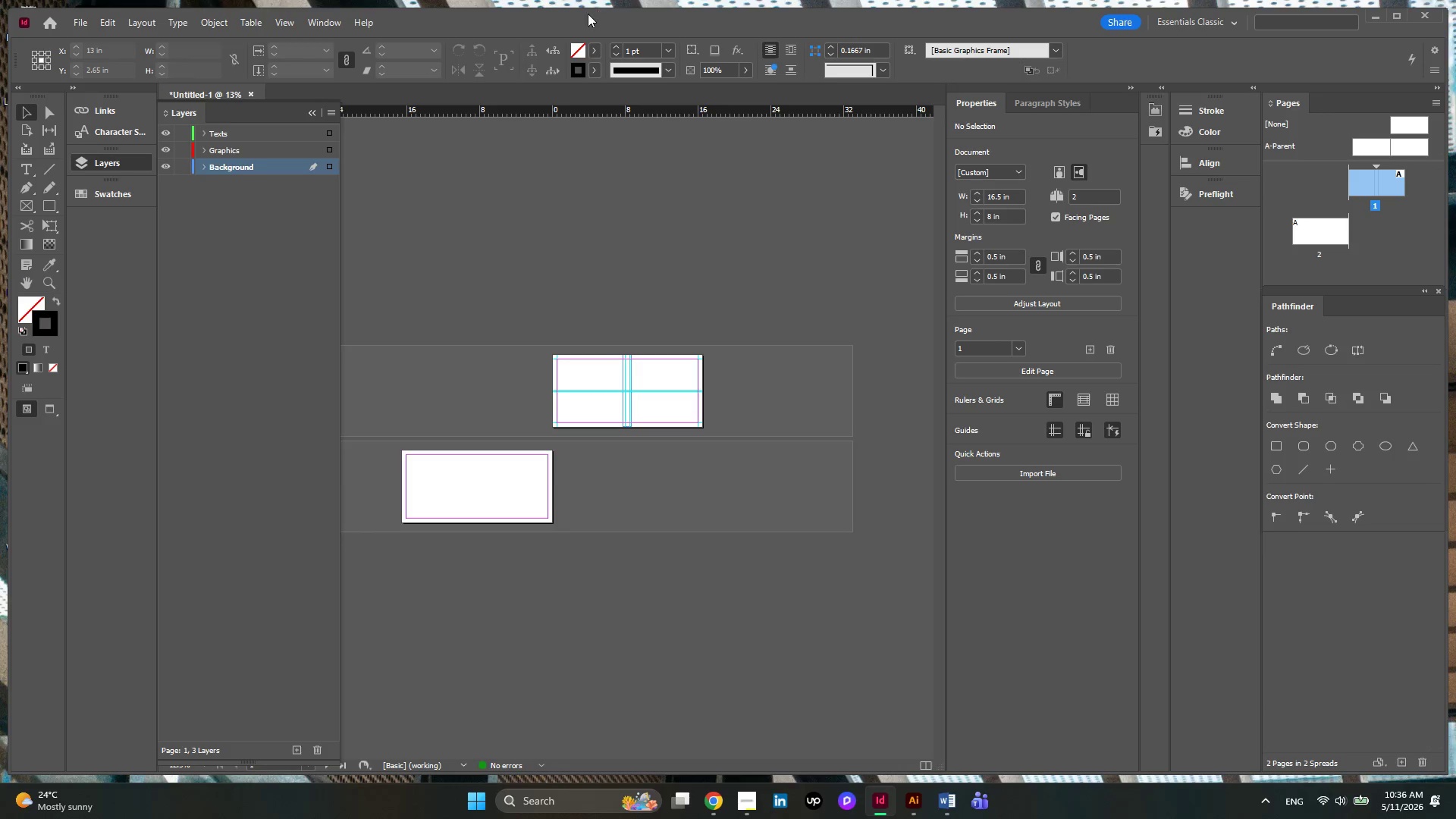 
left_click_drag(start_coordinate=[572, 17], to_coordinate=[756, 8])
 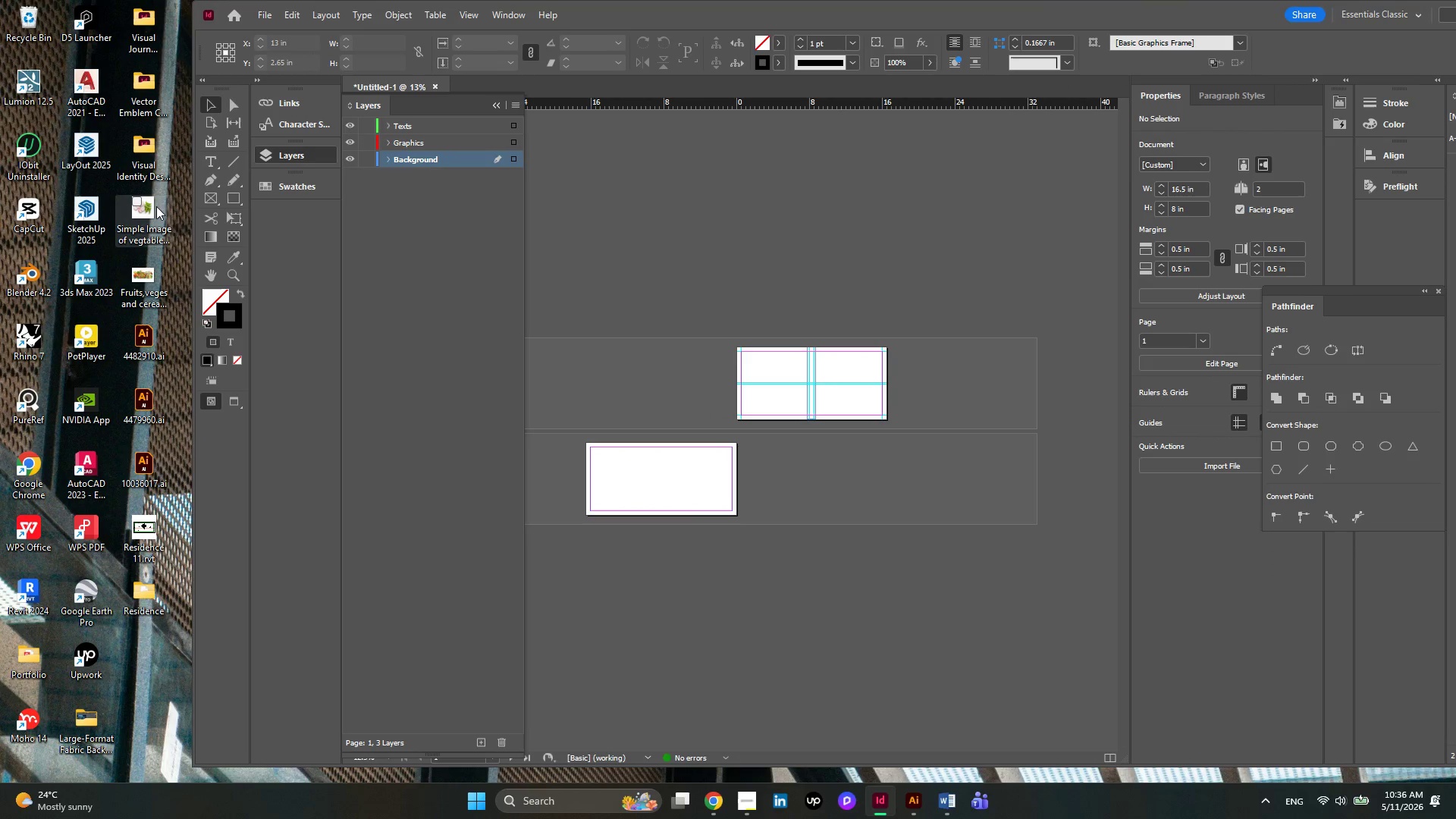 
left_click_drag(start_coordinate=[154, 210], to_coordinate=[583, 350])
 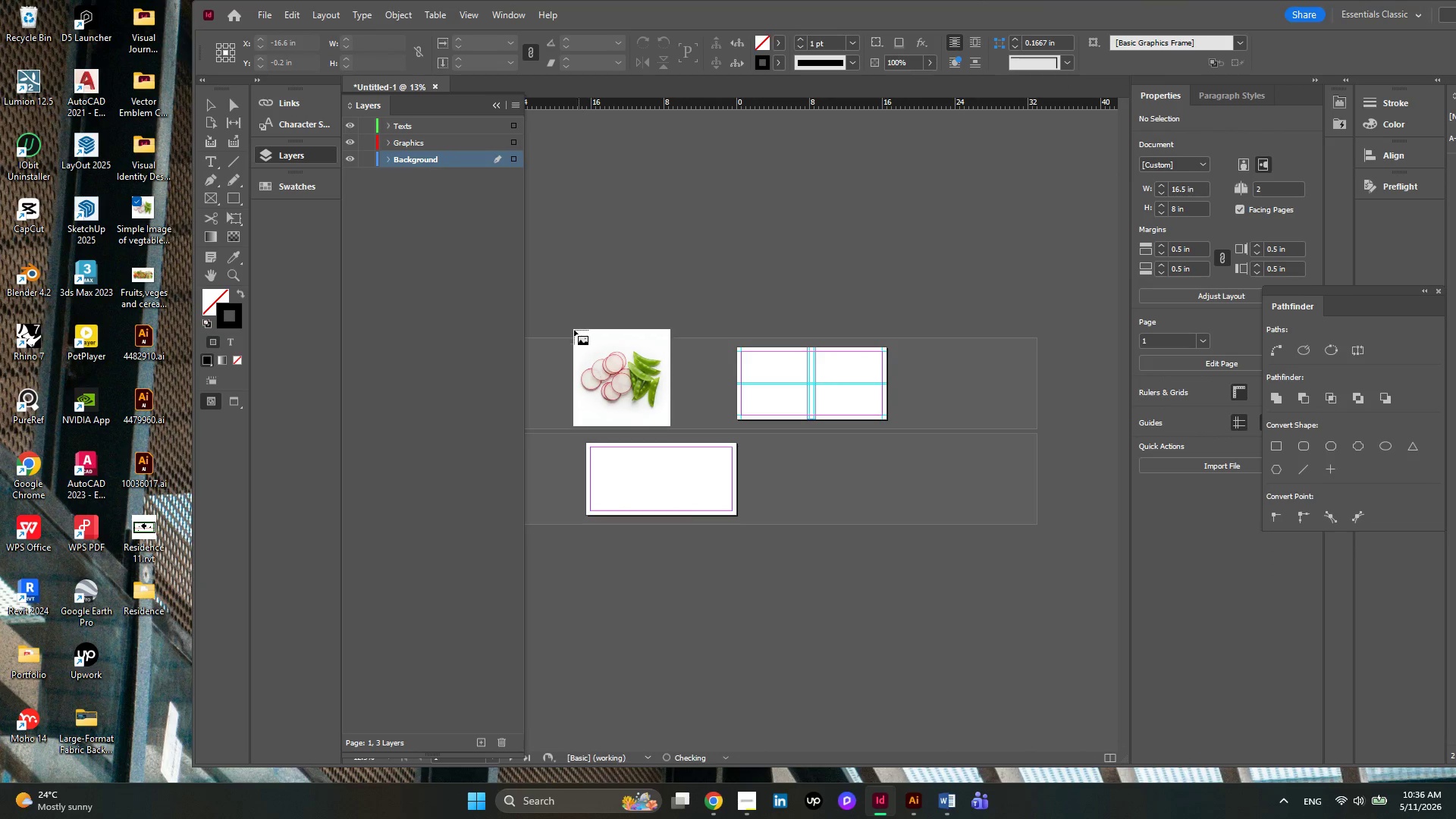 
left_click_drag(start_coordinate=[586, 358], to_coordinate=[635, 367])
 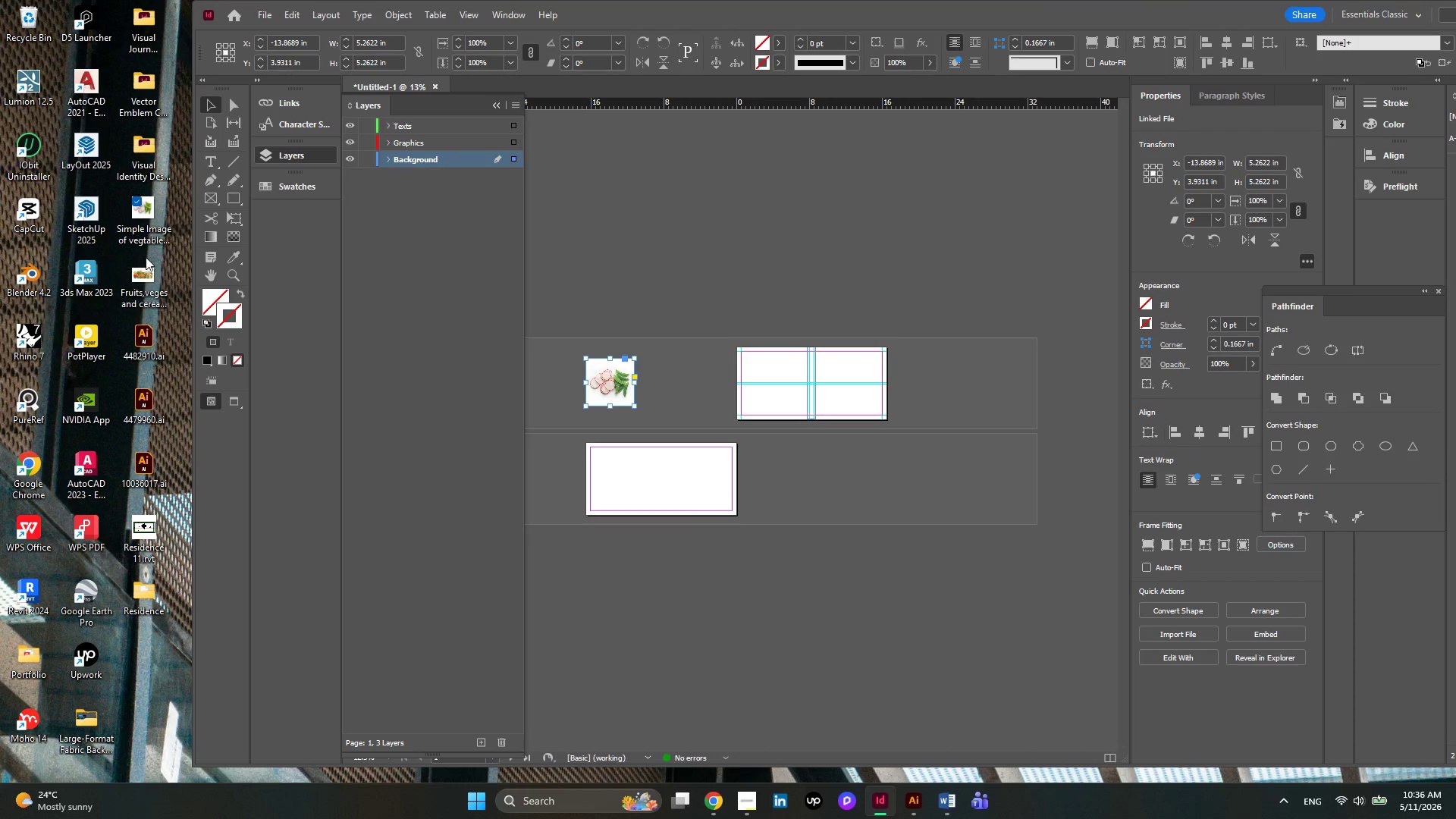 
left_click_drag(start_coordinate=[143, 281], to_coordinate=[664, 354])
 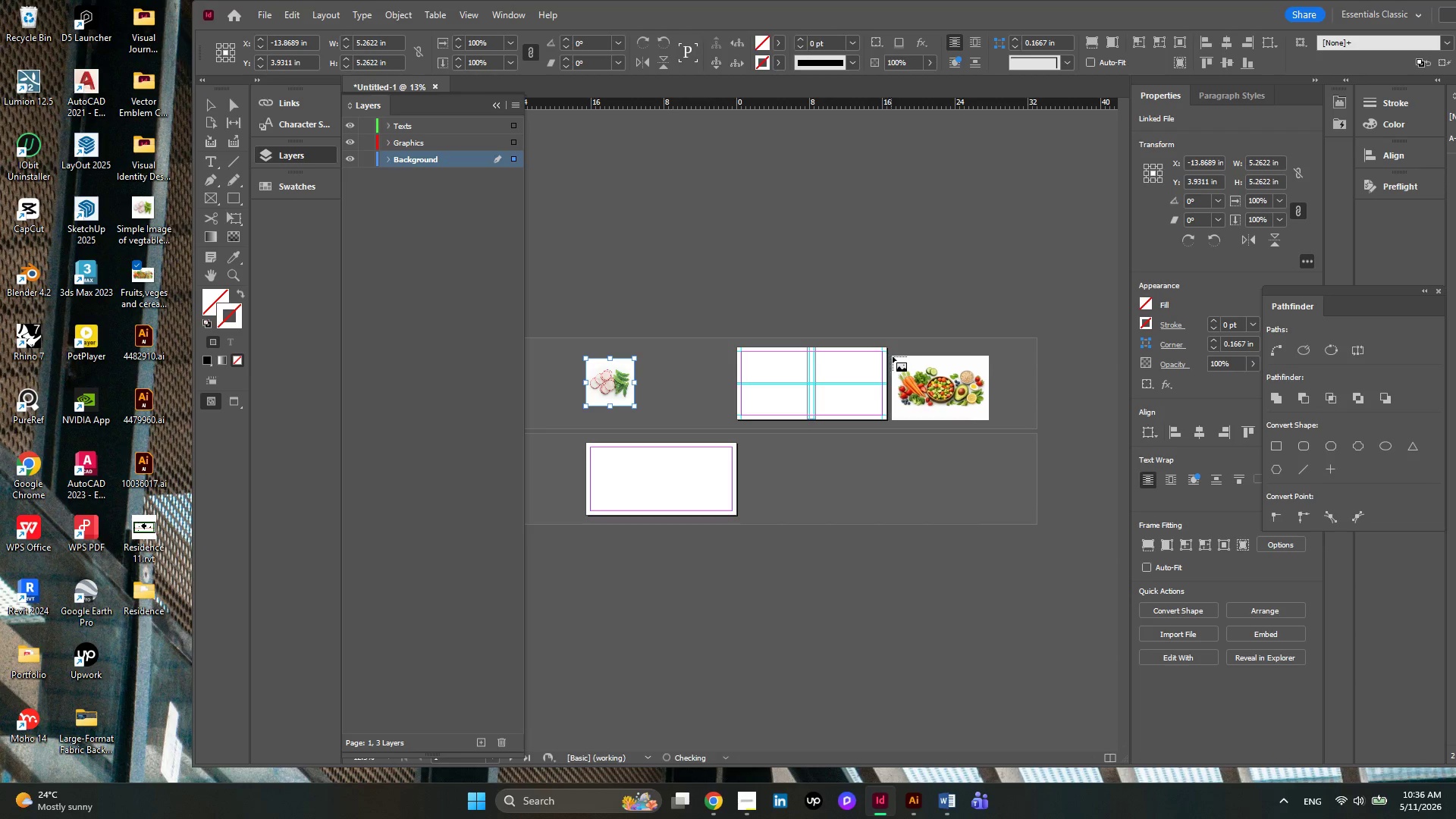 
left_click_drag(start_coordinate=[908, 358], to_coordinate=[987, 413])
 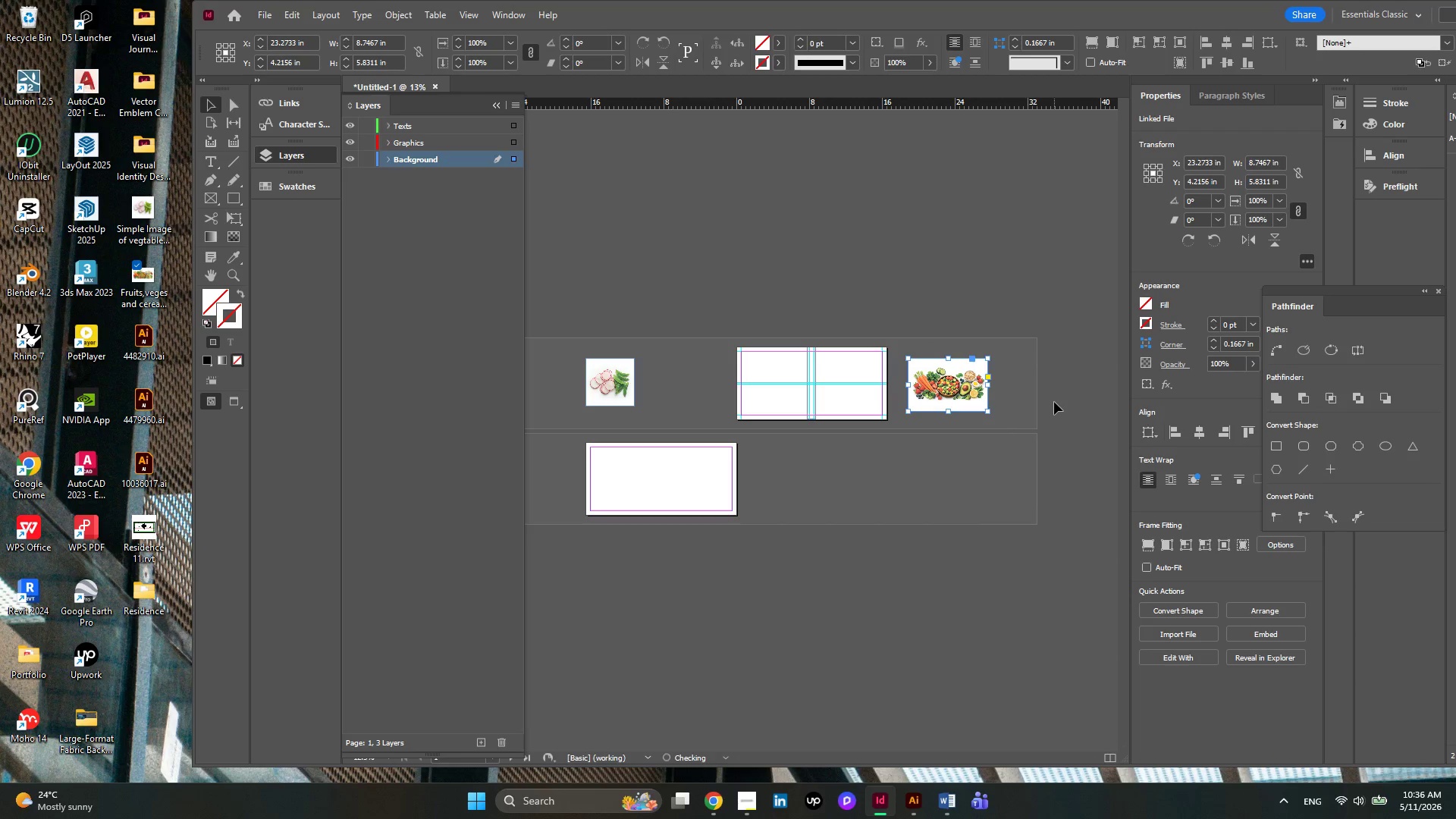 
key(Alt+AltLeft)
 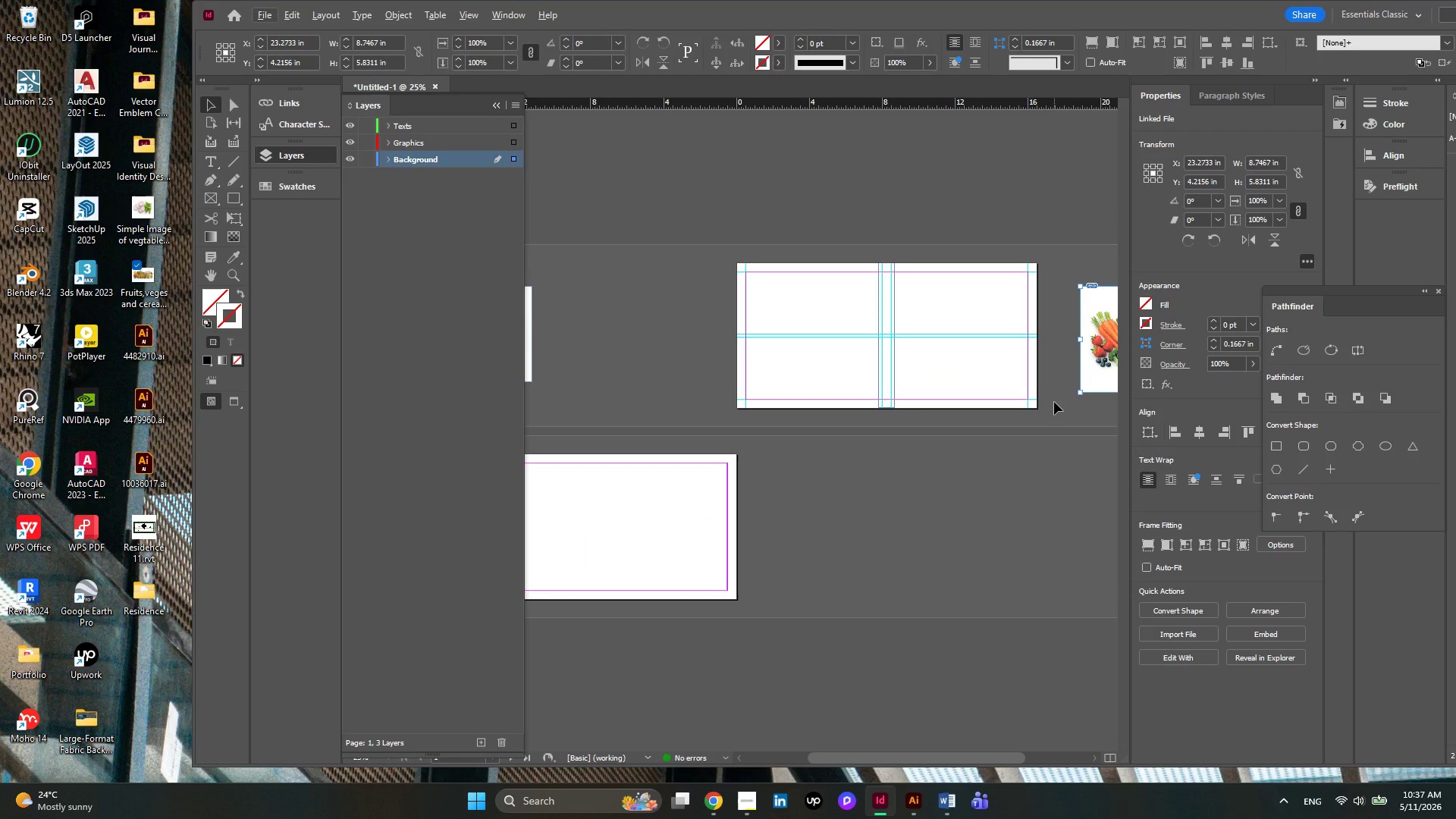 
scroll: coordinate [1054, 402], scroll_direction: up, amount: 1.0
 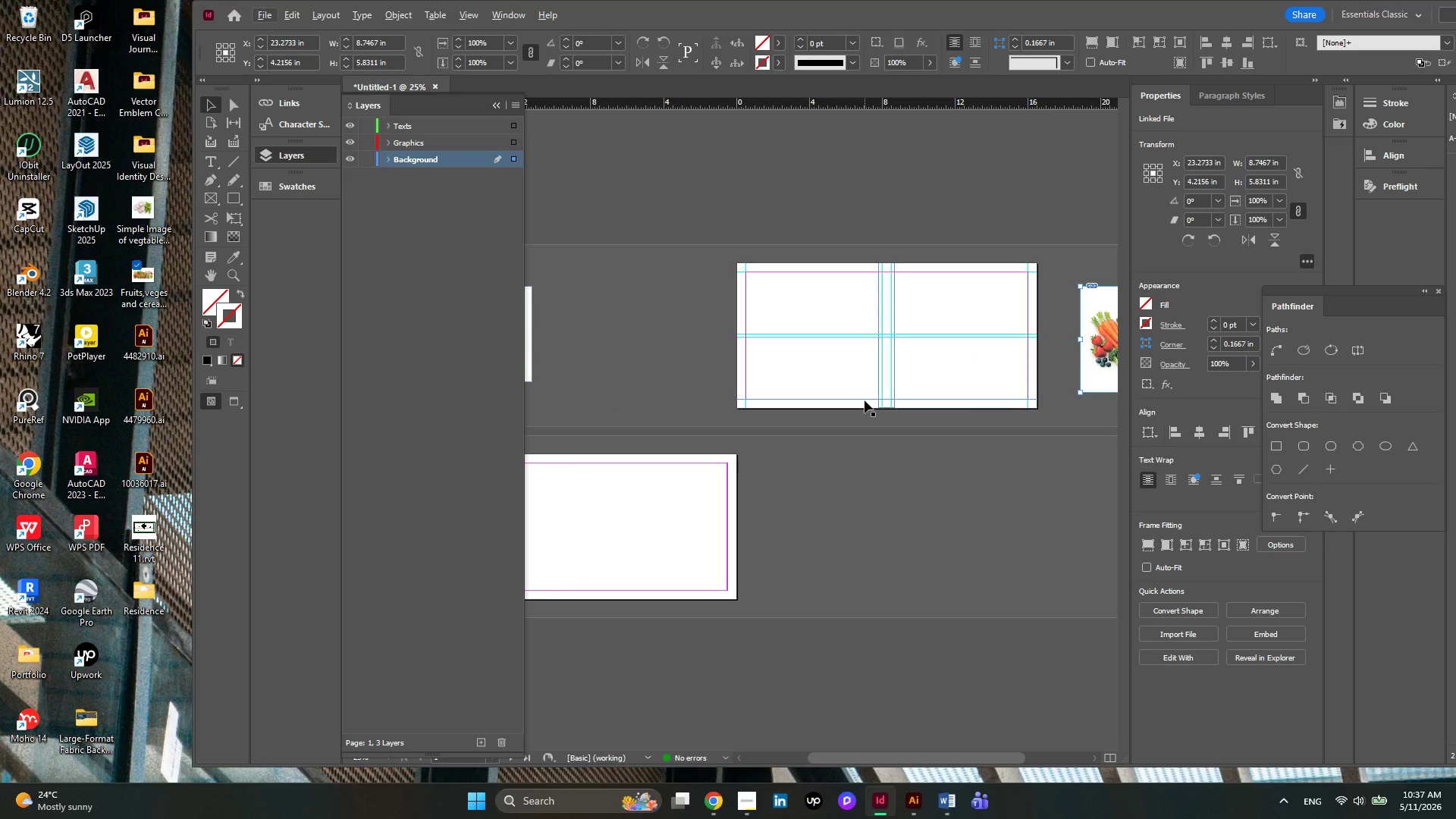 
hold_key(key=ControlLeft, duration=0.98)
scroll: coordinate [864, 400], scroll_direction: down, amount: 5.0
 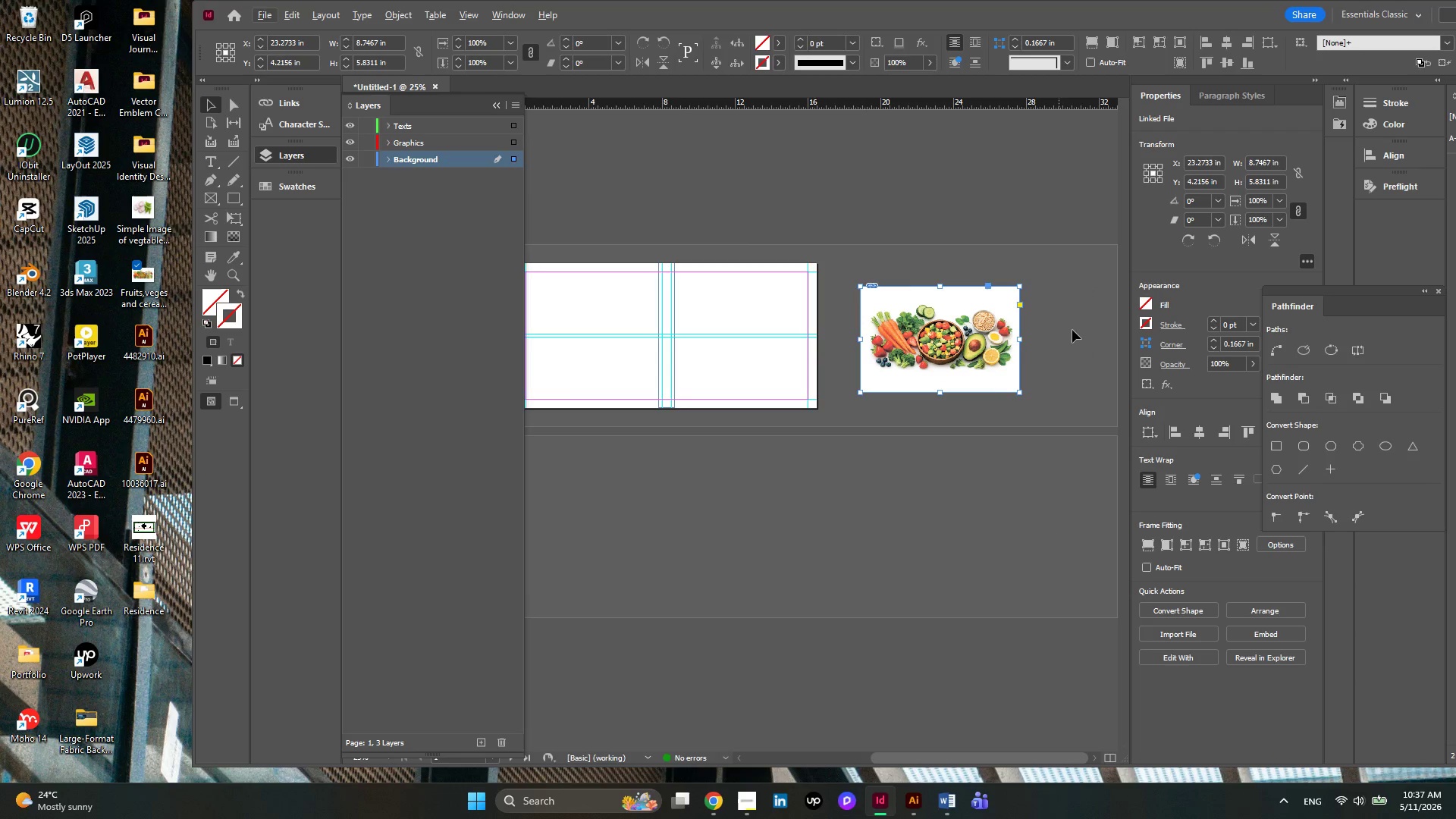 
key(Alt+AltLeft)
 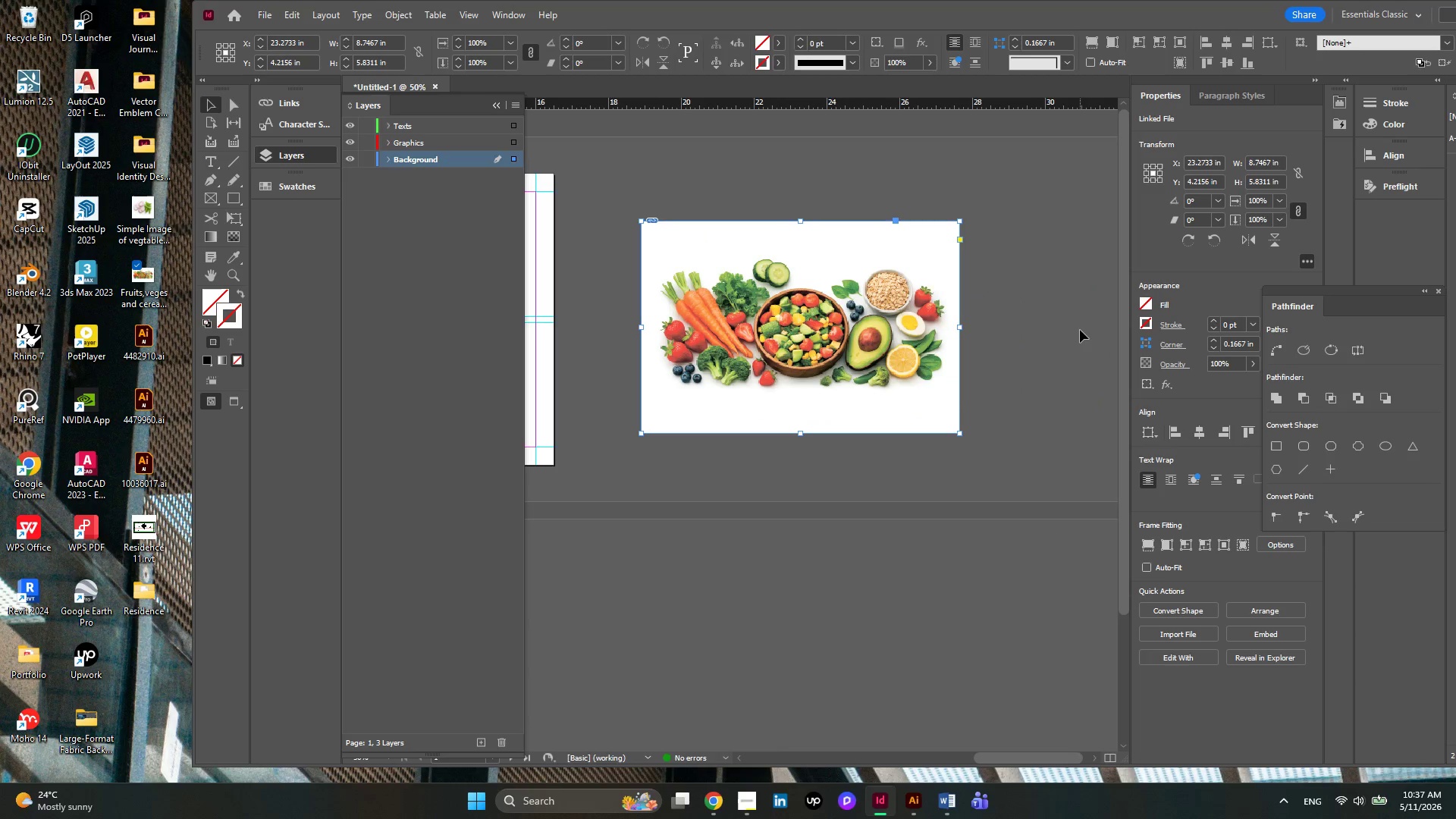 
scroll: coordinate [1080, 330], scroll_direction: none, amount: 0.0
 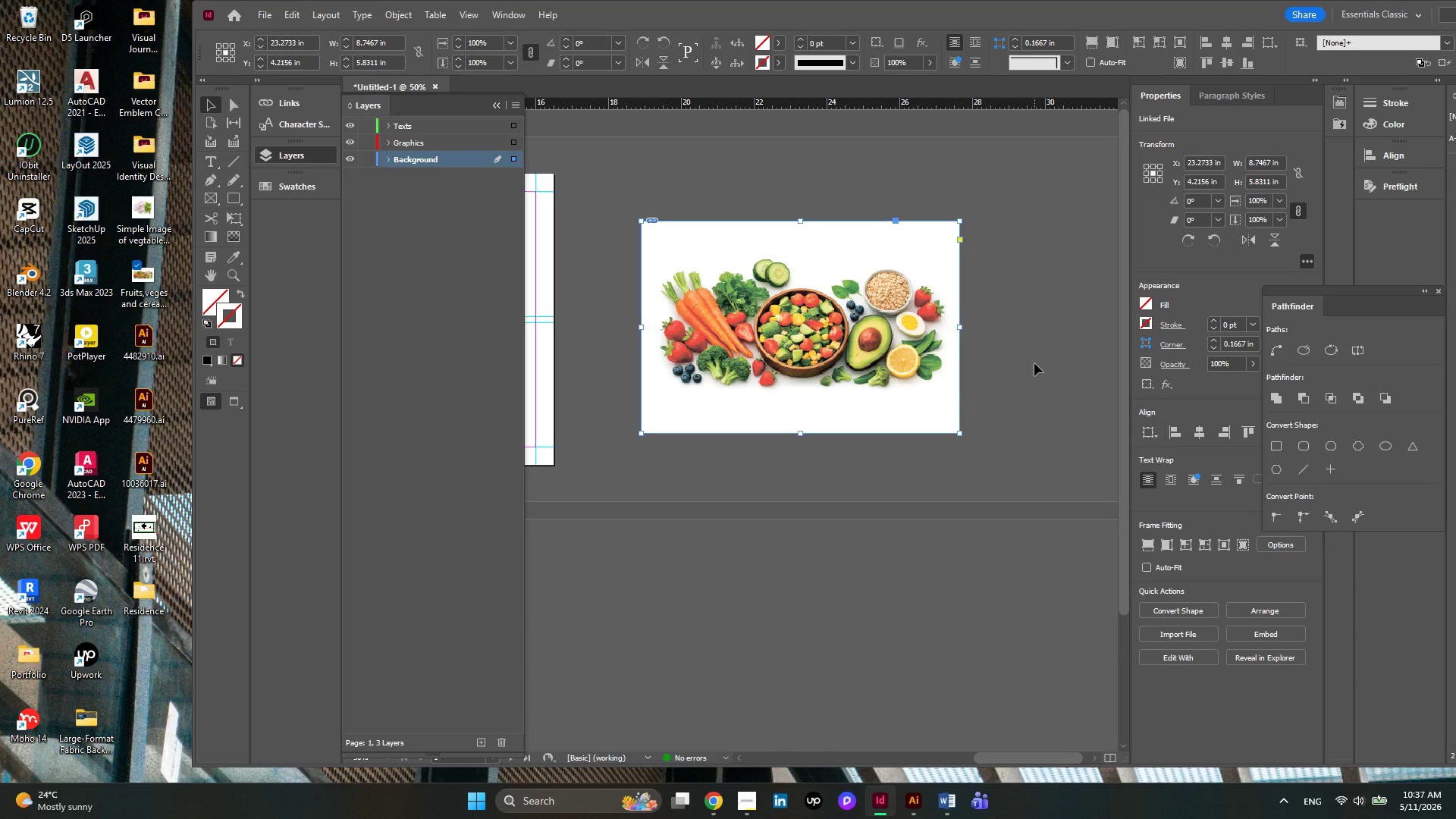 
hold_key(key=AltLeft, duration=0.59)
 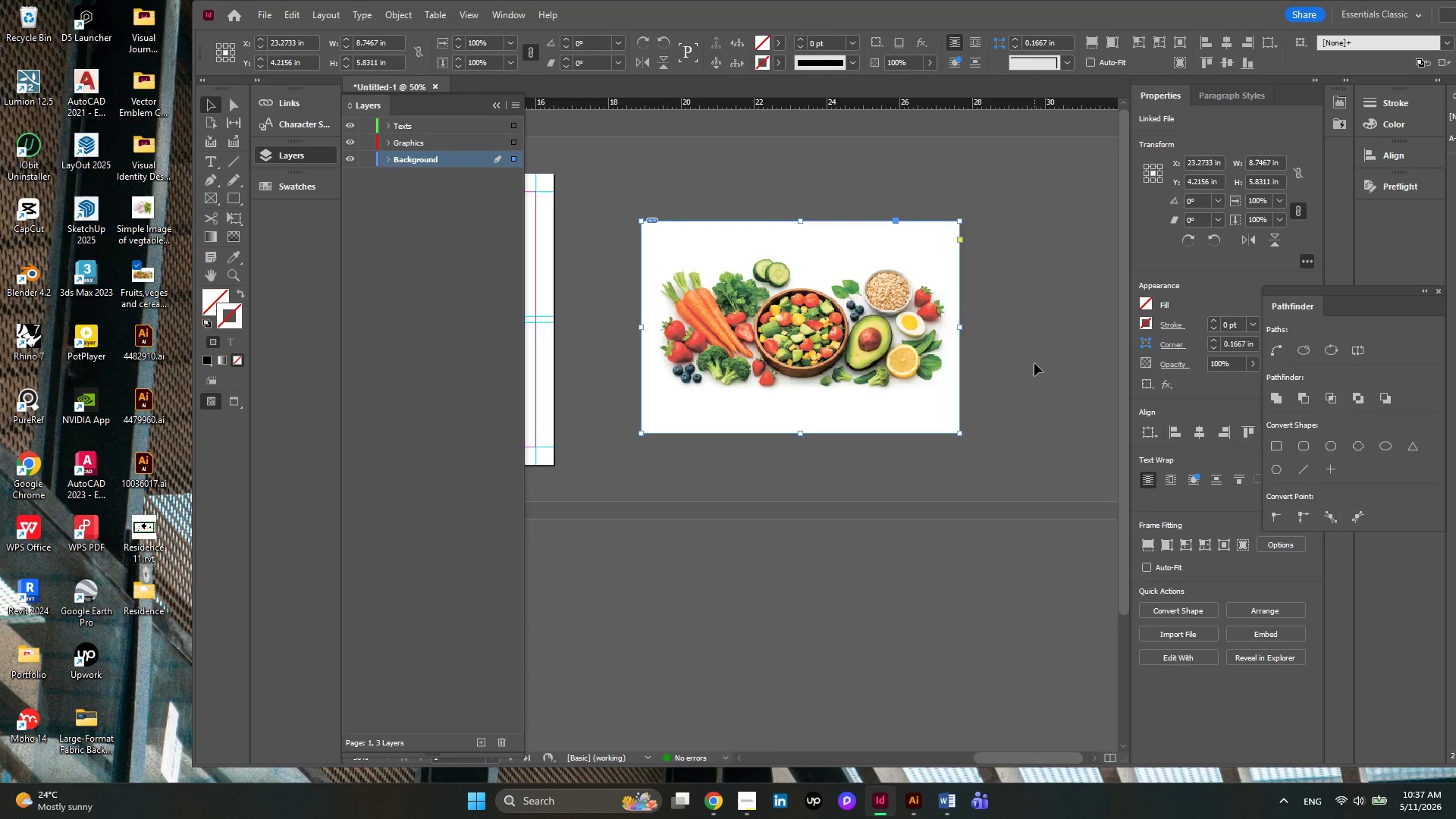 
key(Alt+AltLeft)
 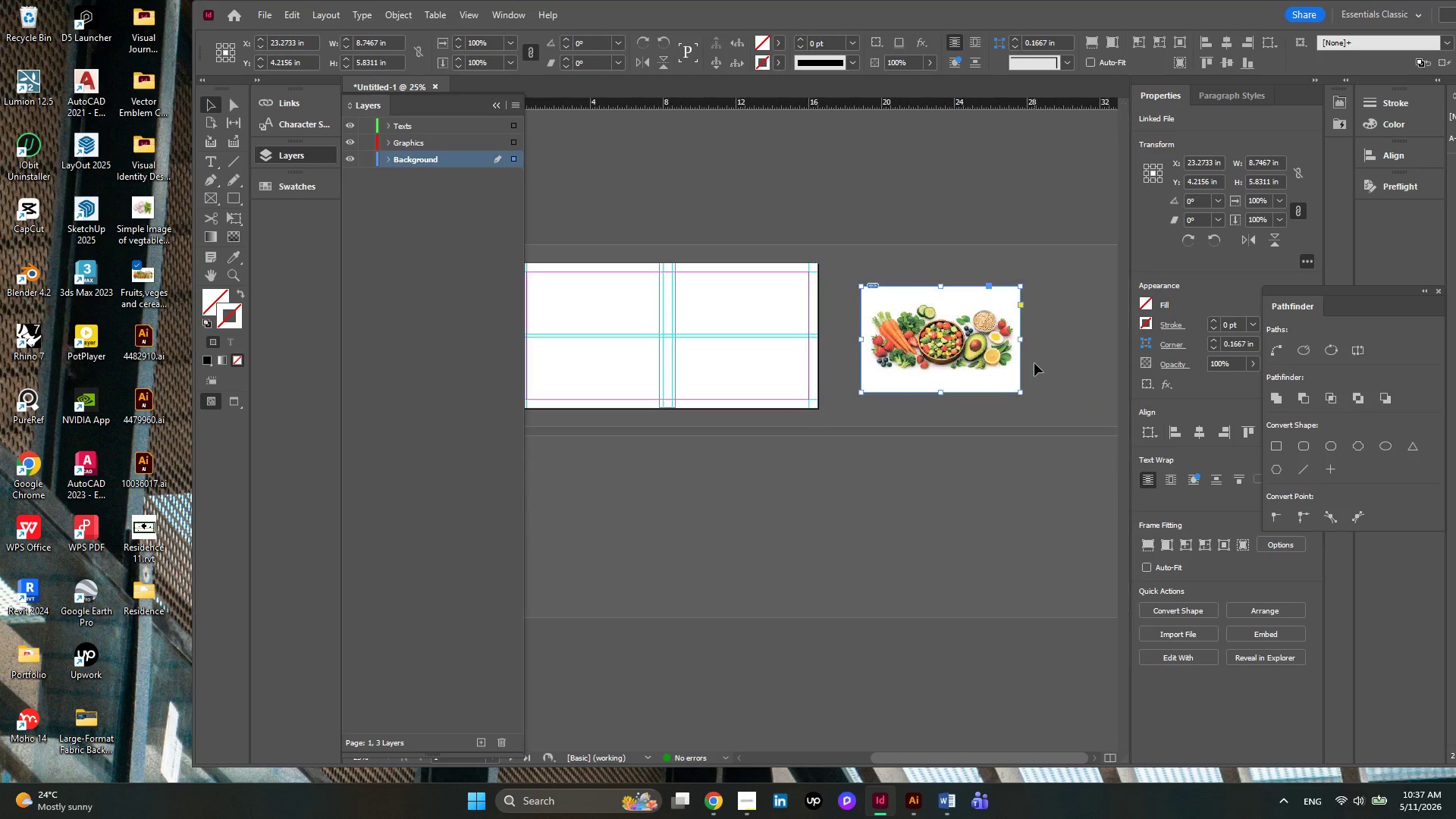 
scroll: coordinate [1034, 363], scroll_direction: down, amount: 1.0
 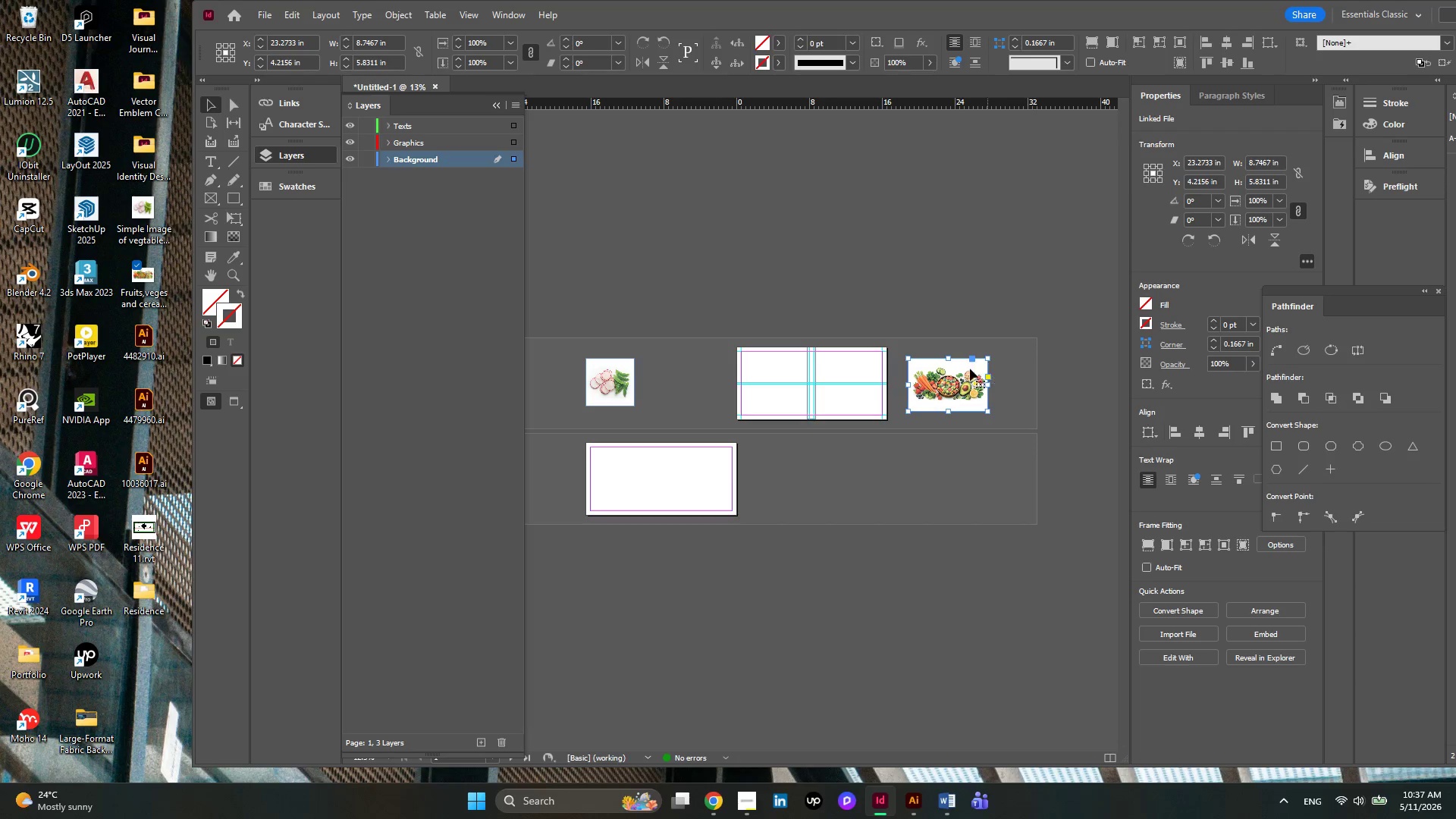 
key(Alt+AltLeft)
 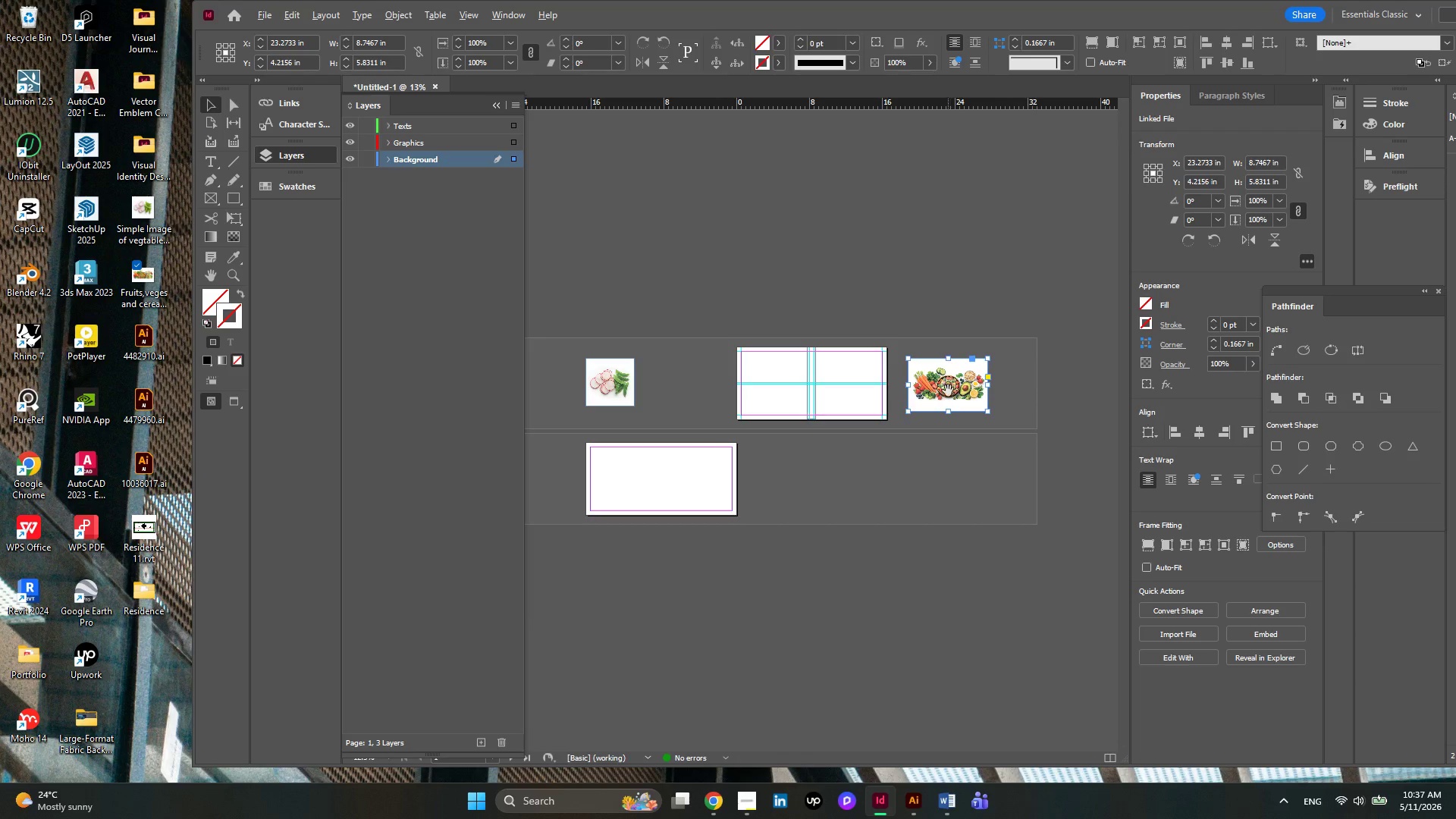 
key(Alt+AltLeft)
 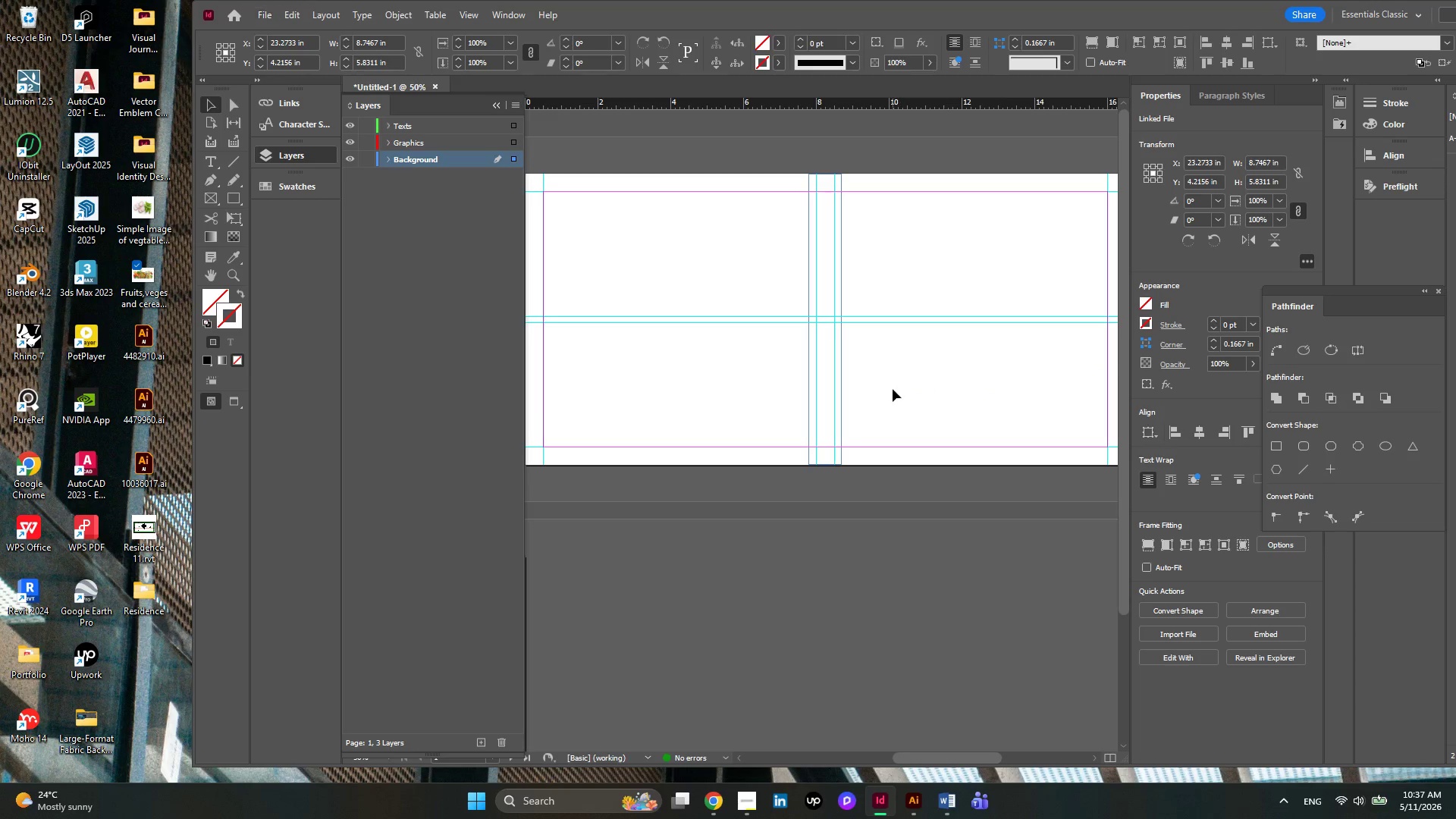 
scroll: coordinate [948, 391], scroll_direction: up, amount: 1.0
 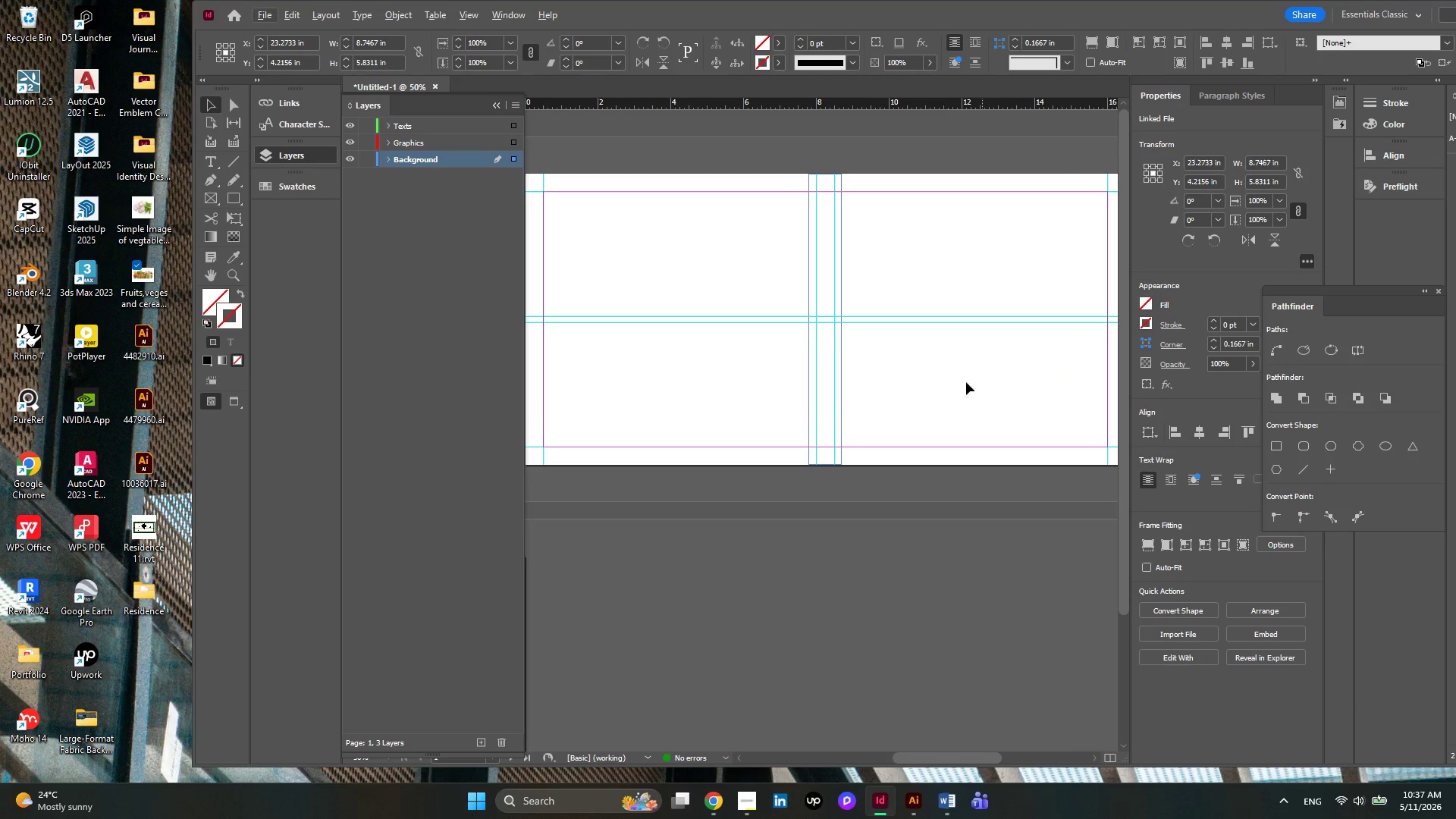 
hold_key(key=ControlLeft, duration=0.77)
scroll: coordinate [896, 391], scroll_direction: down, amount: 6.0
 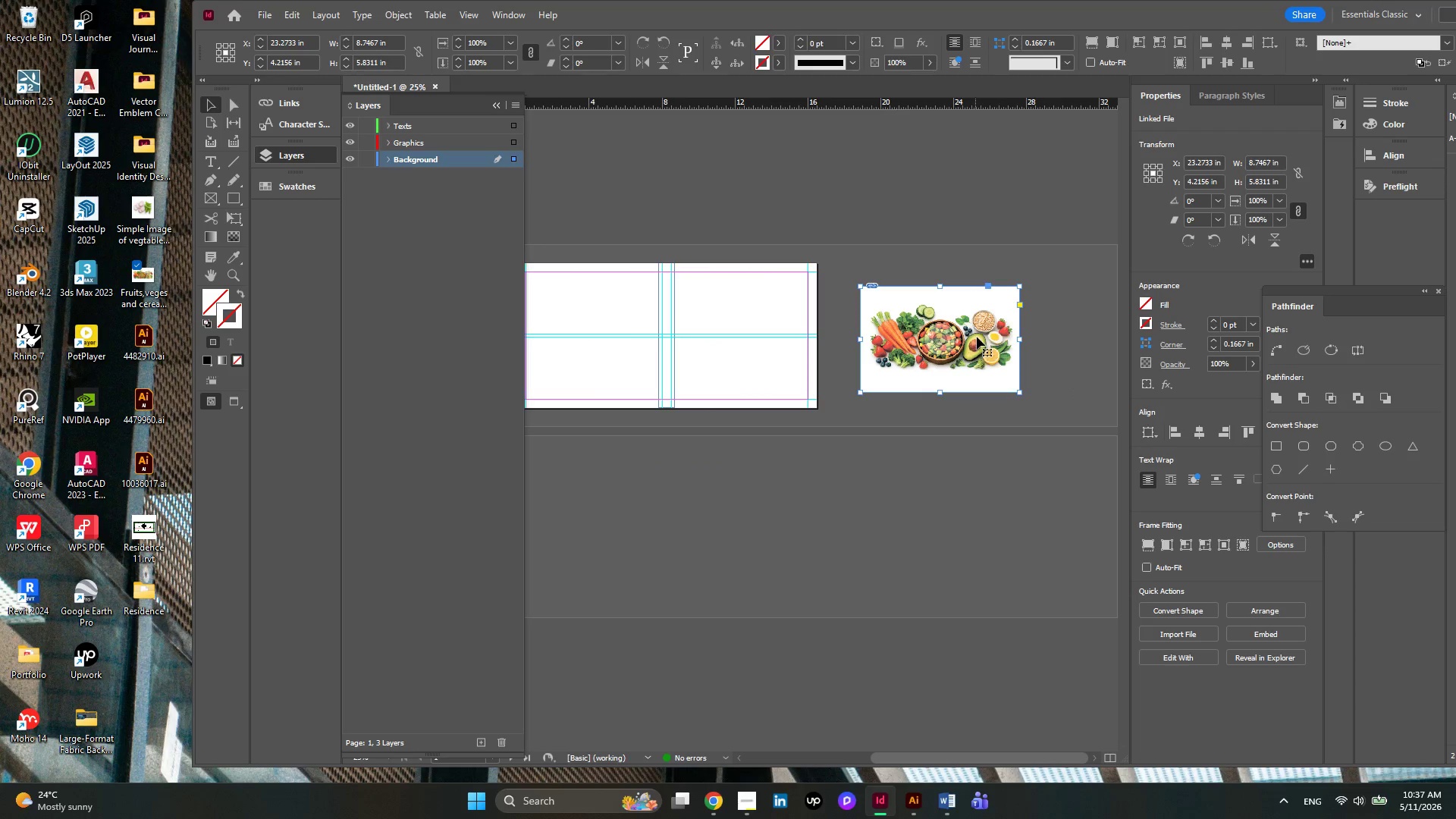 
hold_key(key=AltLeft, duration=0.45)
scroll: coordinate [999, 333], scroll_direction: up, amount: 2.0
 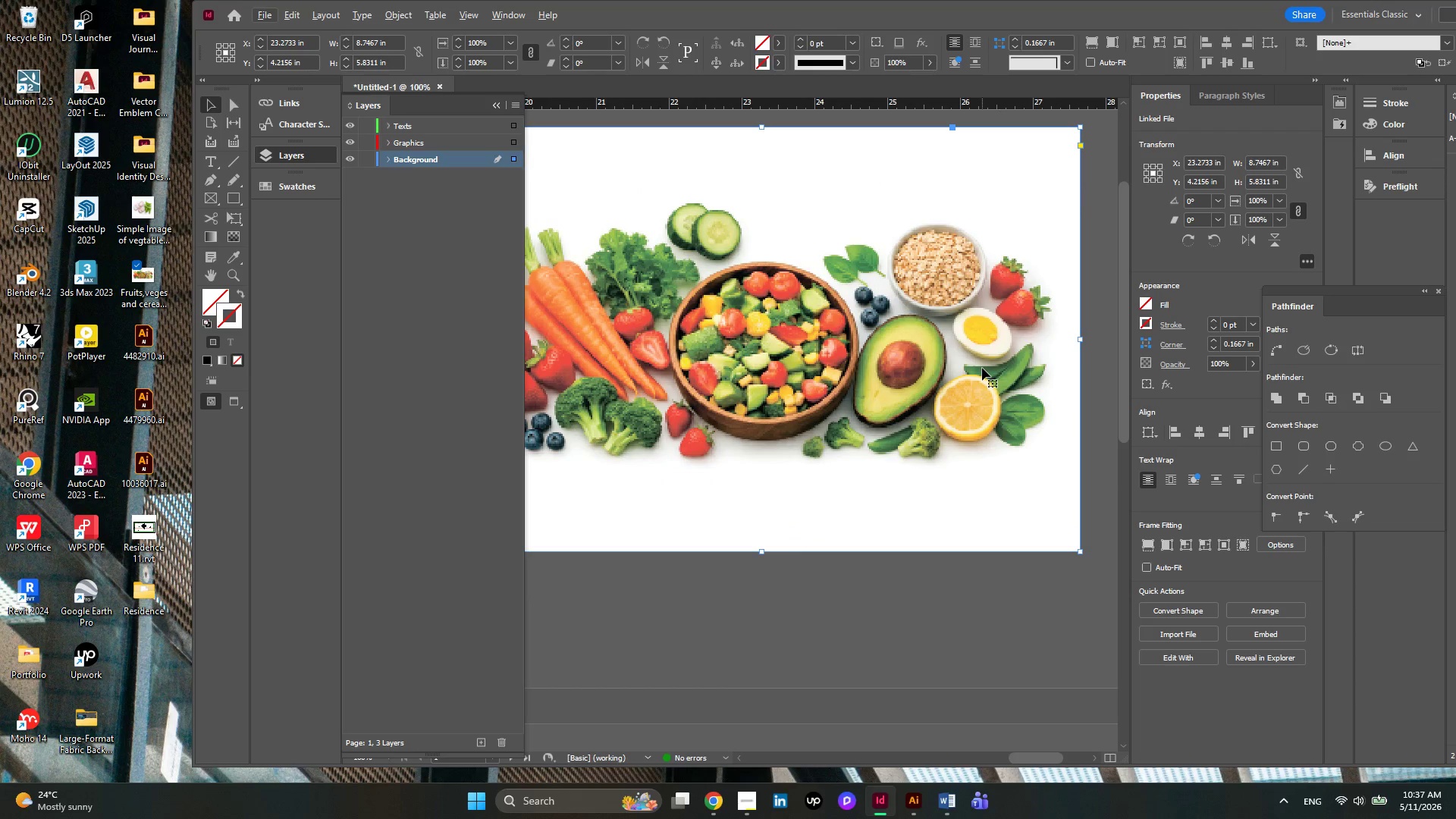 
key(Alt+AltLeft)
 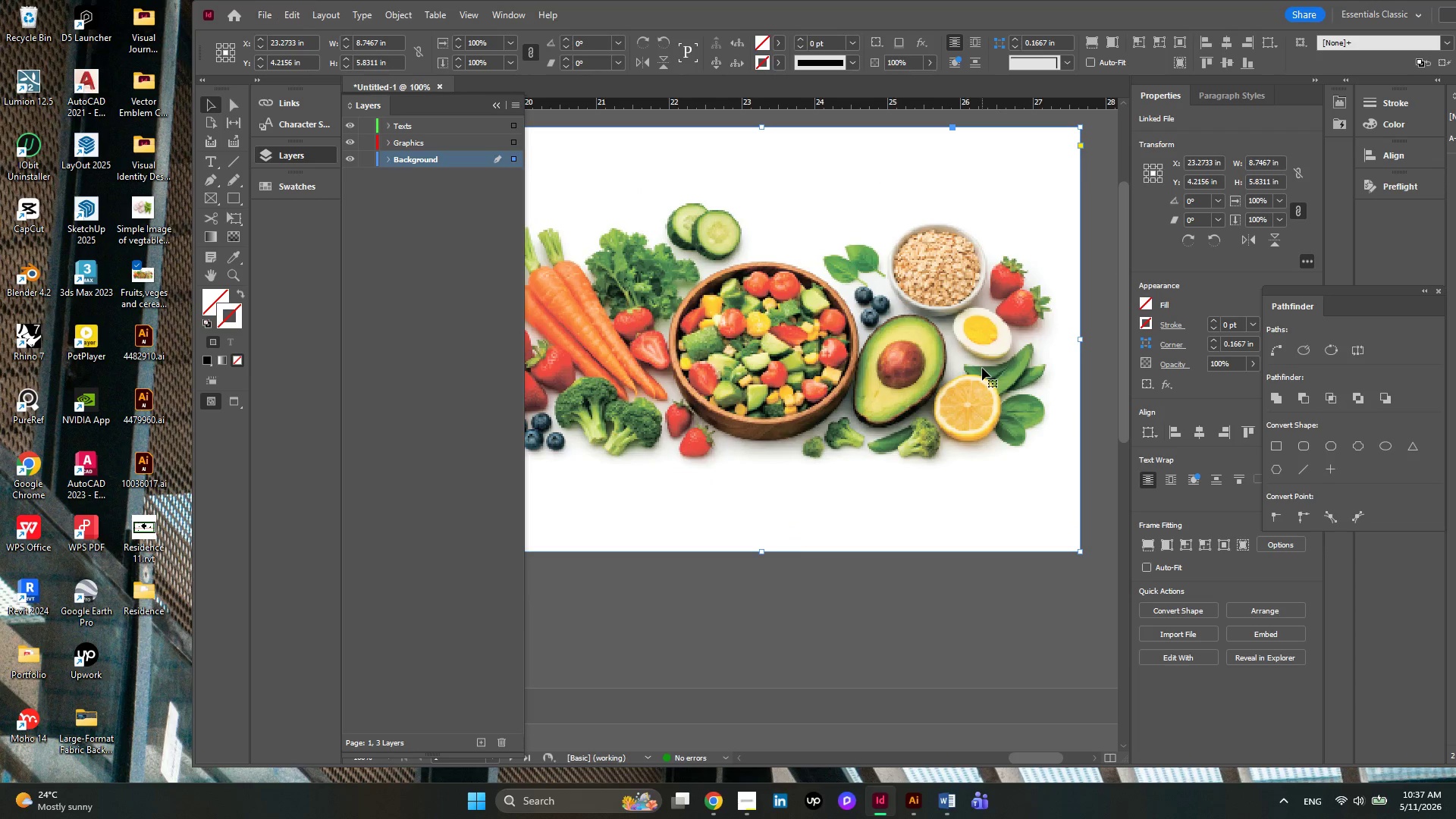 
scroll: coordinate [982, 368], scroll_direction: down, amount: 1.0
 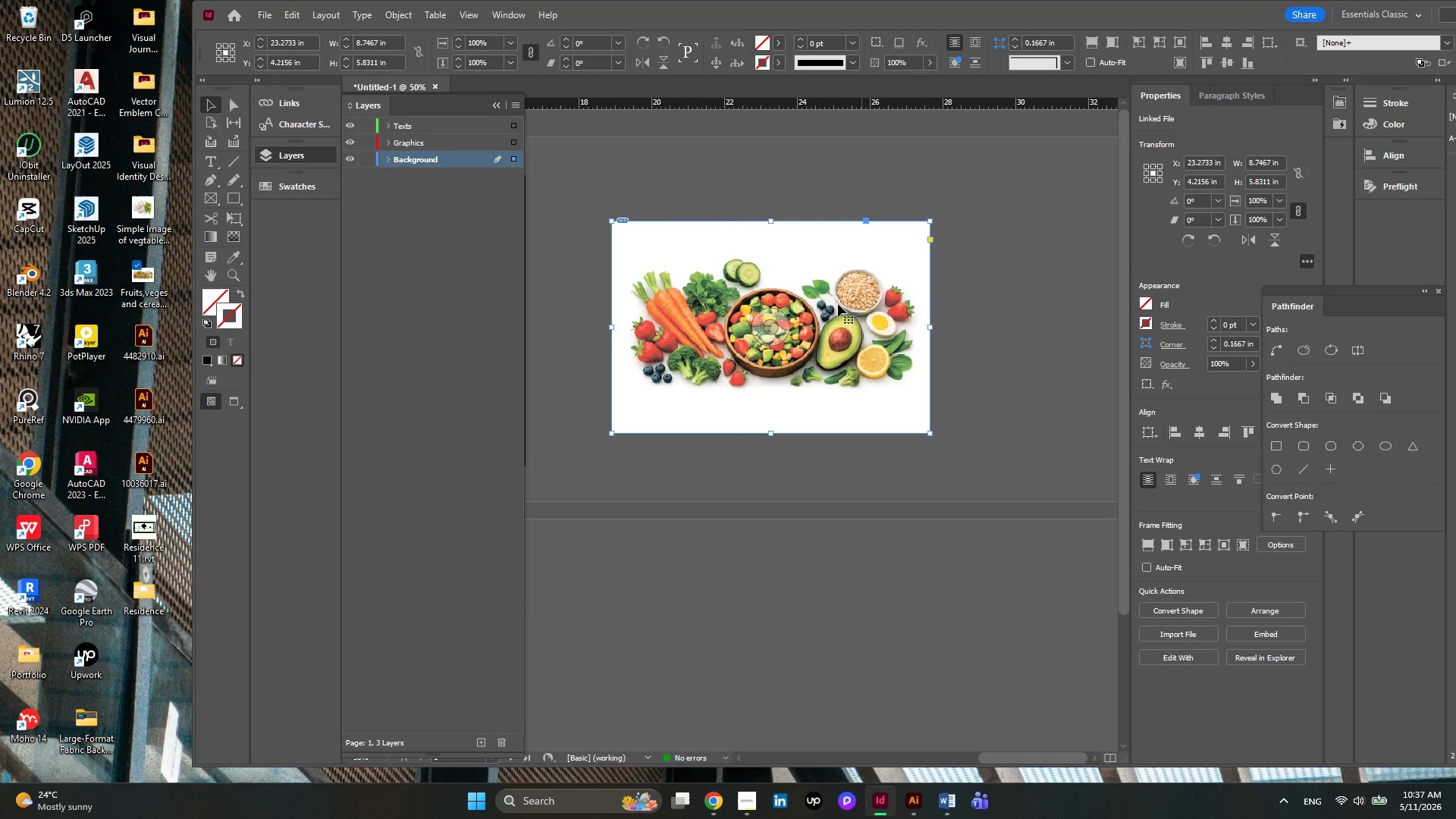 
key(Alt+AltLeft)
 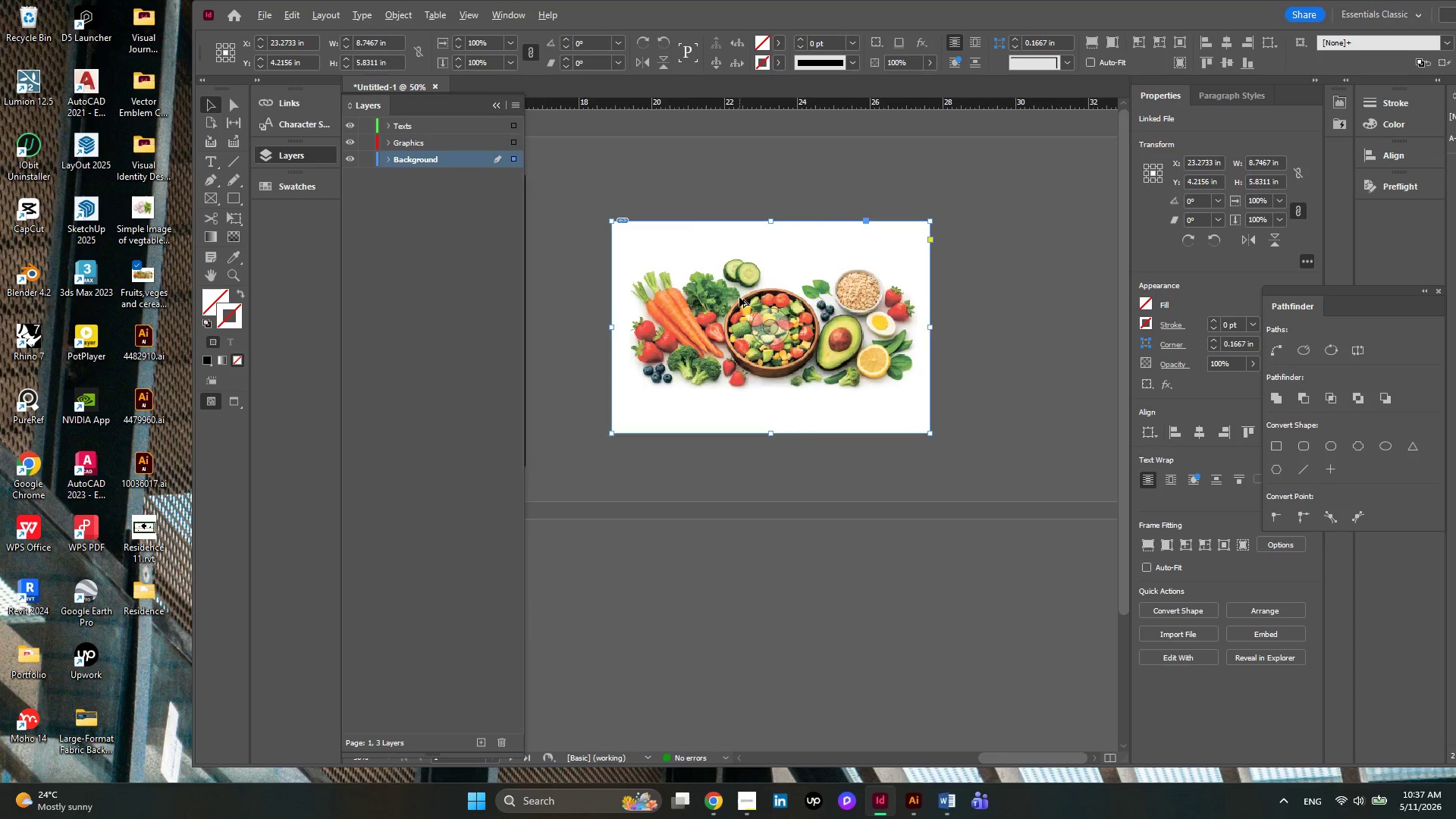 
right_click([941, 282])
 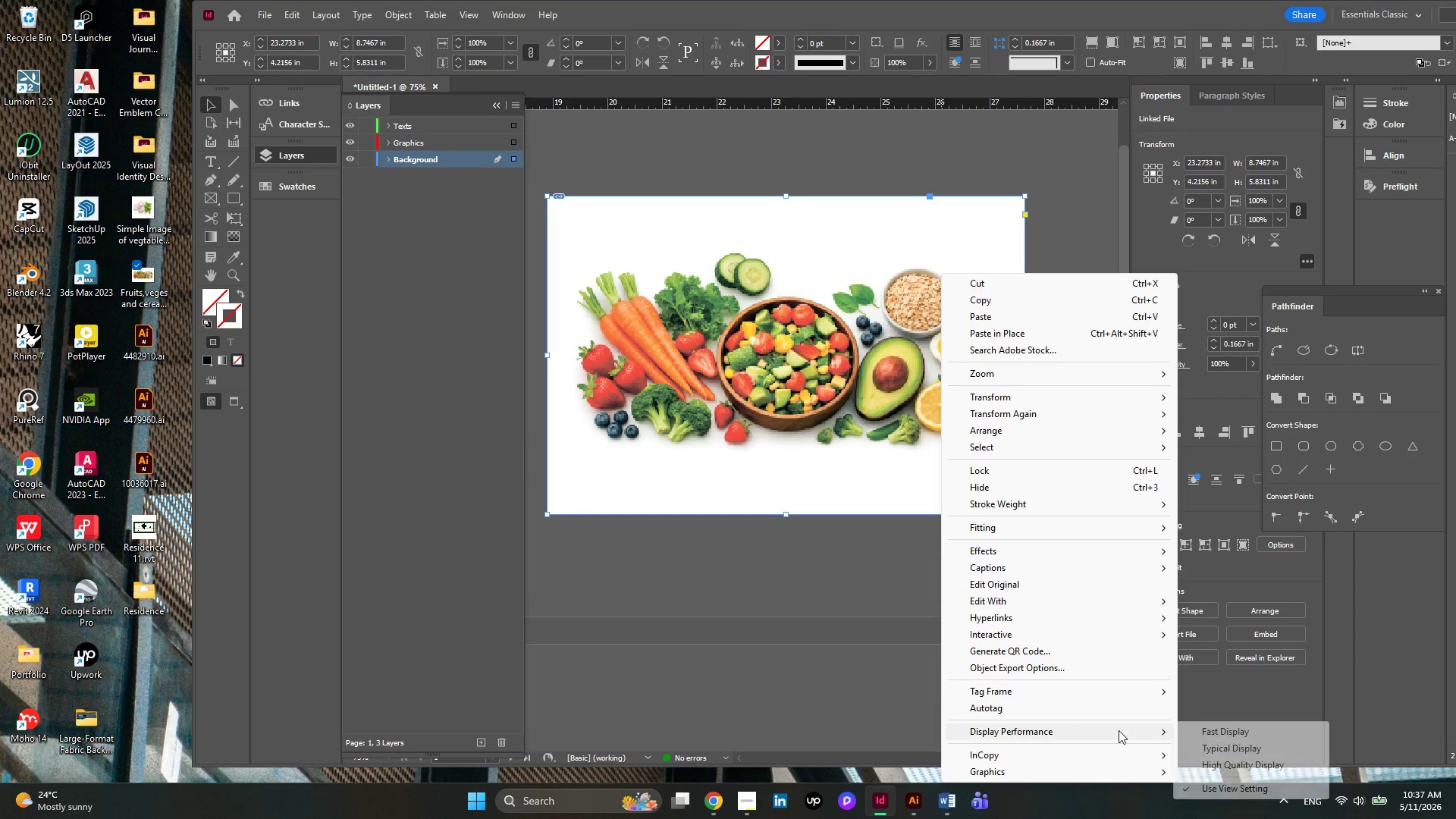 
scroll: coordinate [739, 297], scroll_direction: none, amount: 0.0
 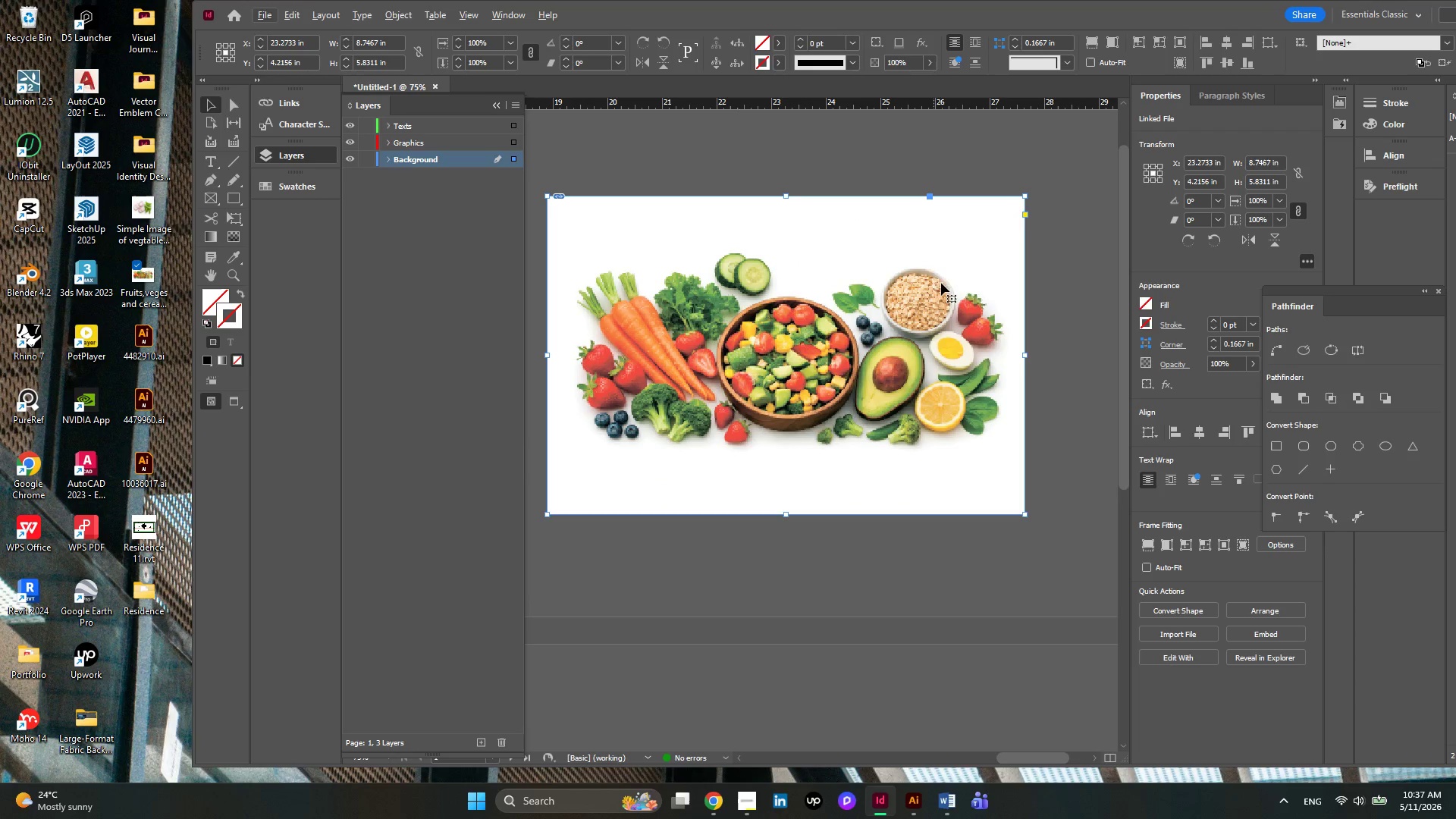 
left_click([1222, 767])
 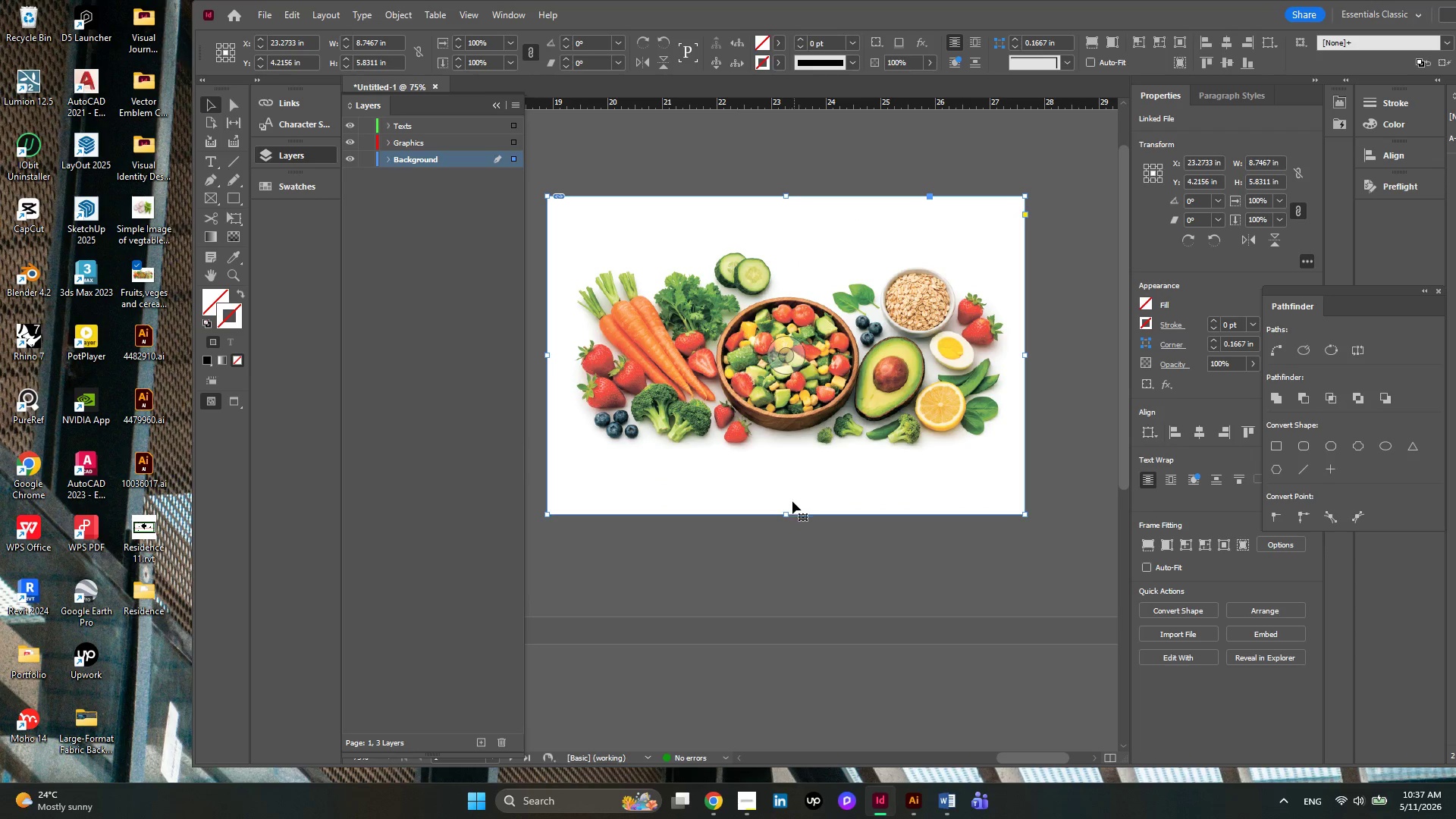 
left_click([818, 472])
 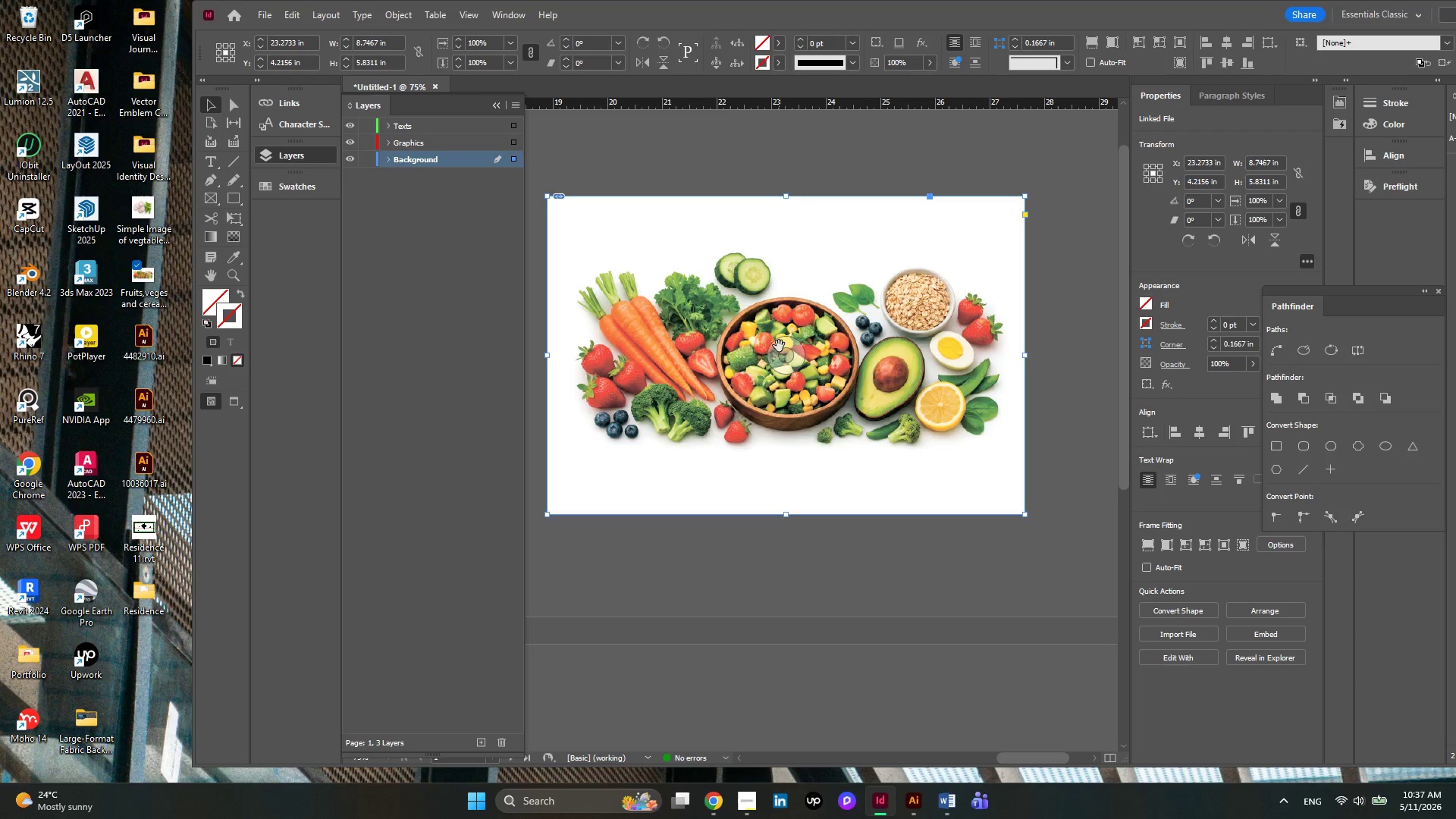 
left_click([786, 369])
 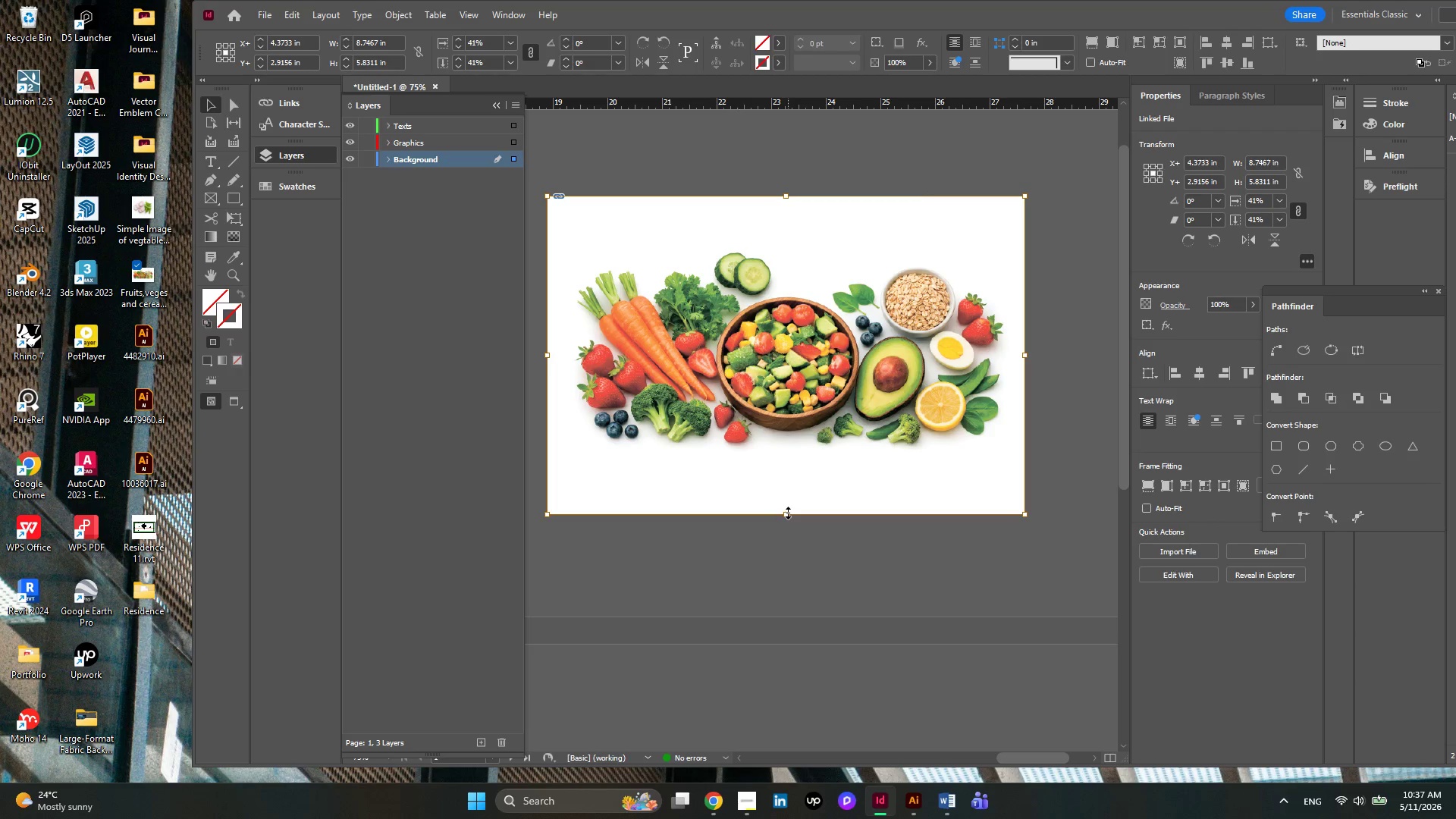 
left_click([861, 425])
 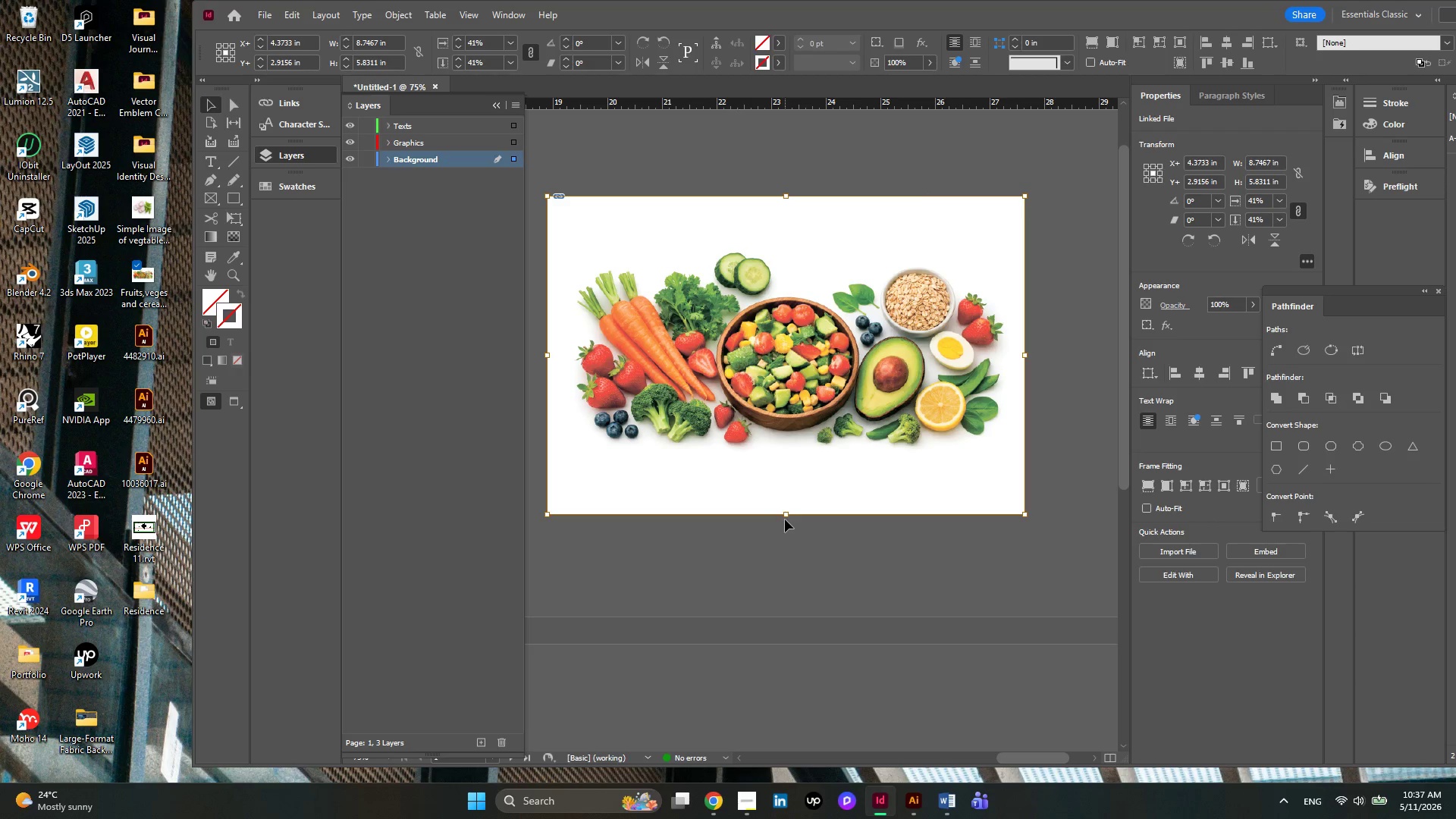 
left_click([768, 513])
 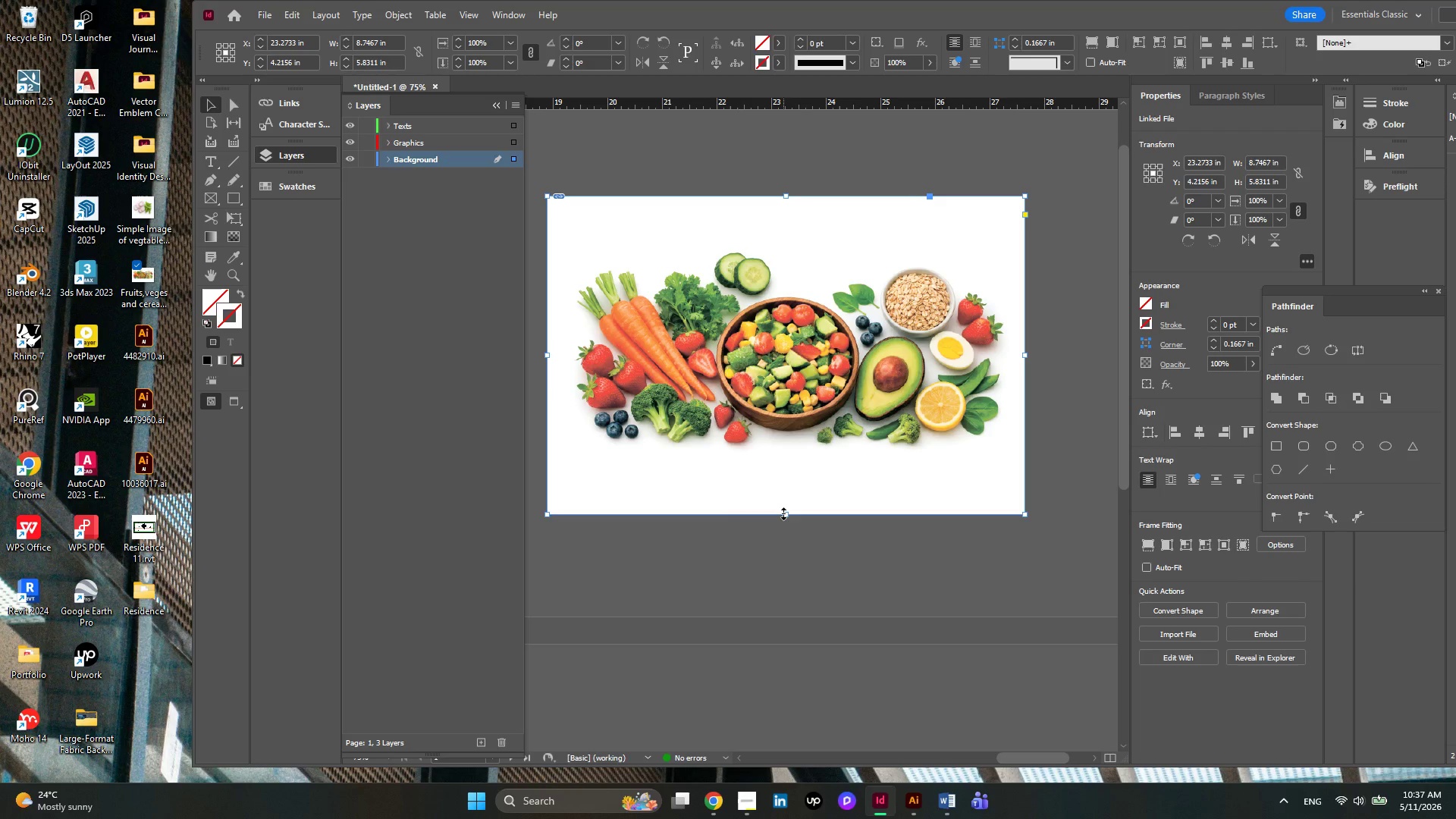 
left_click_drag(start_coordinate=[783, 513], to_coordinate=[785, 463])
 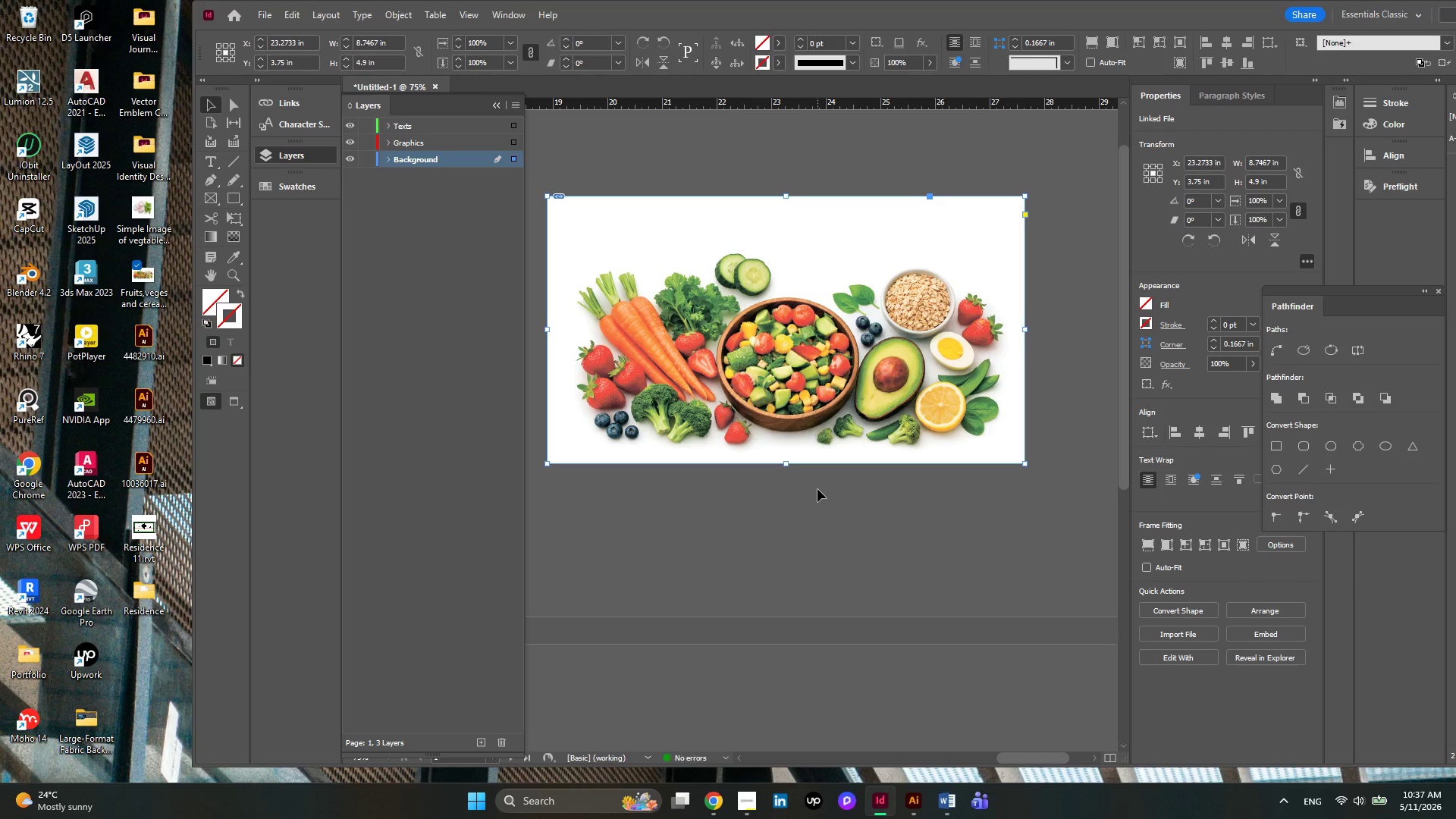 
left_click([817, 488])
 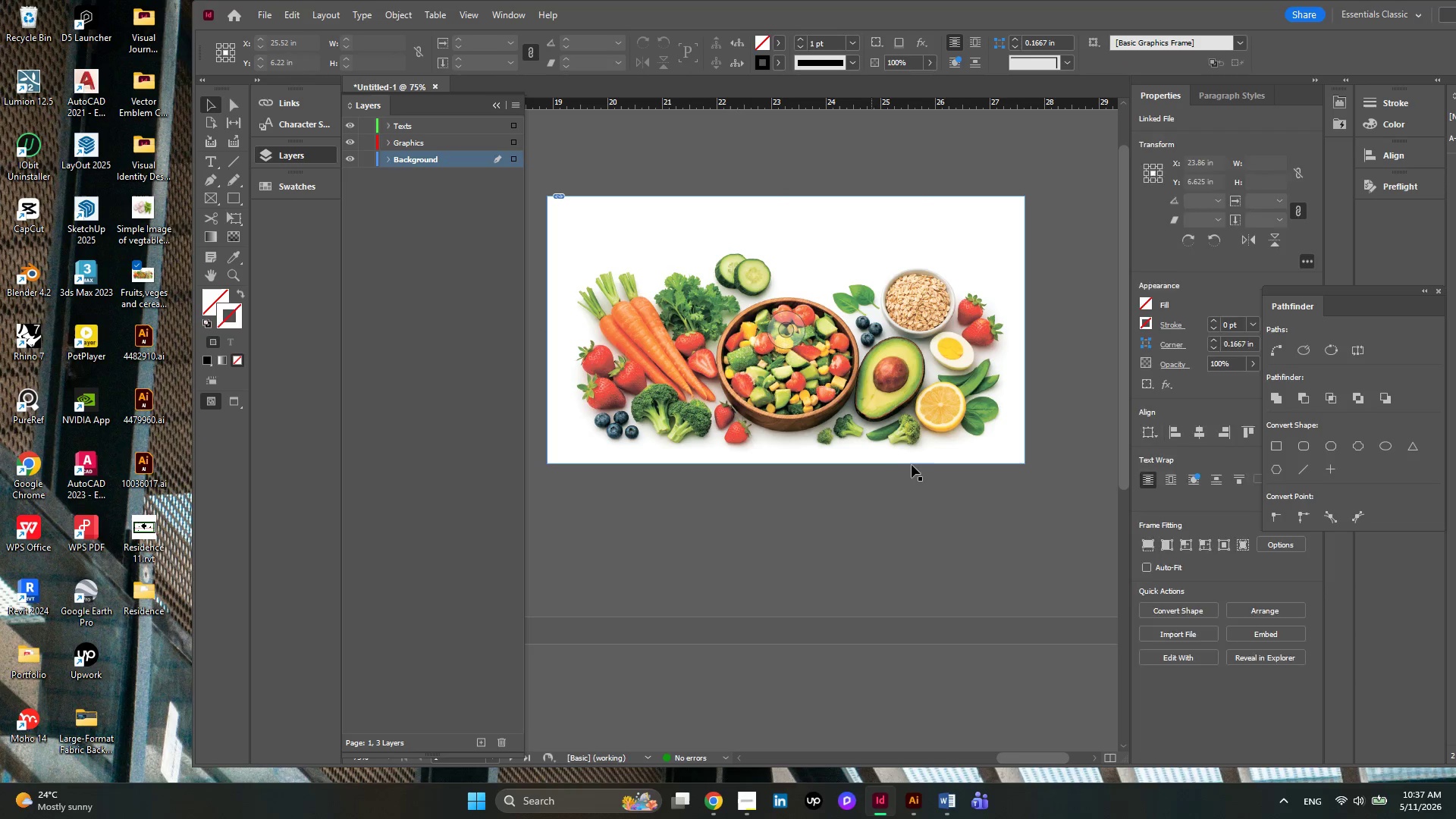 
hold_key(key=AltLeft, duration=0.31)
 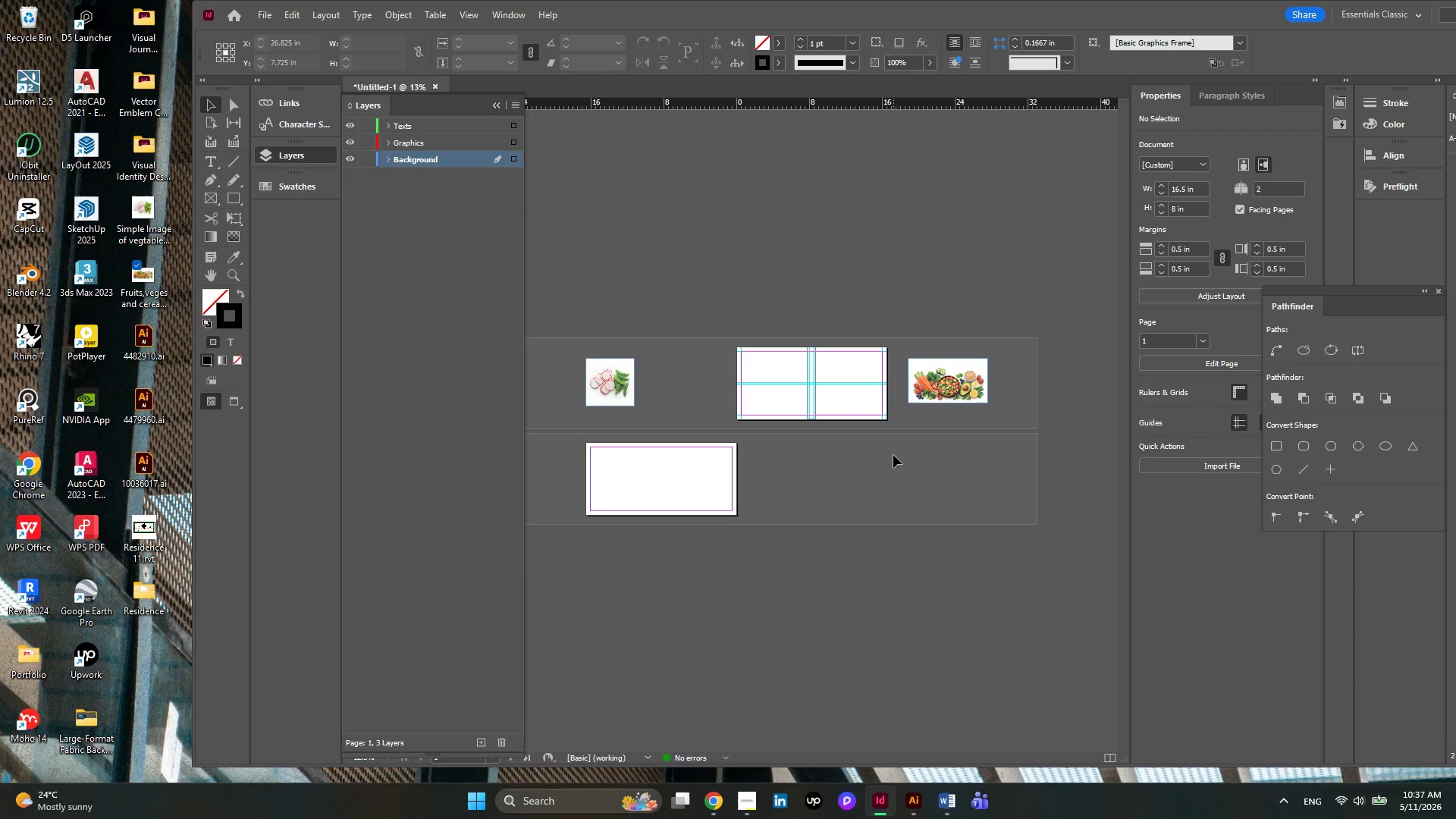 
key(Alt+AltLeft)
 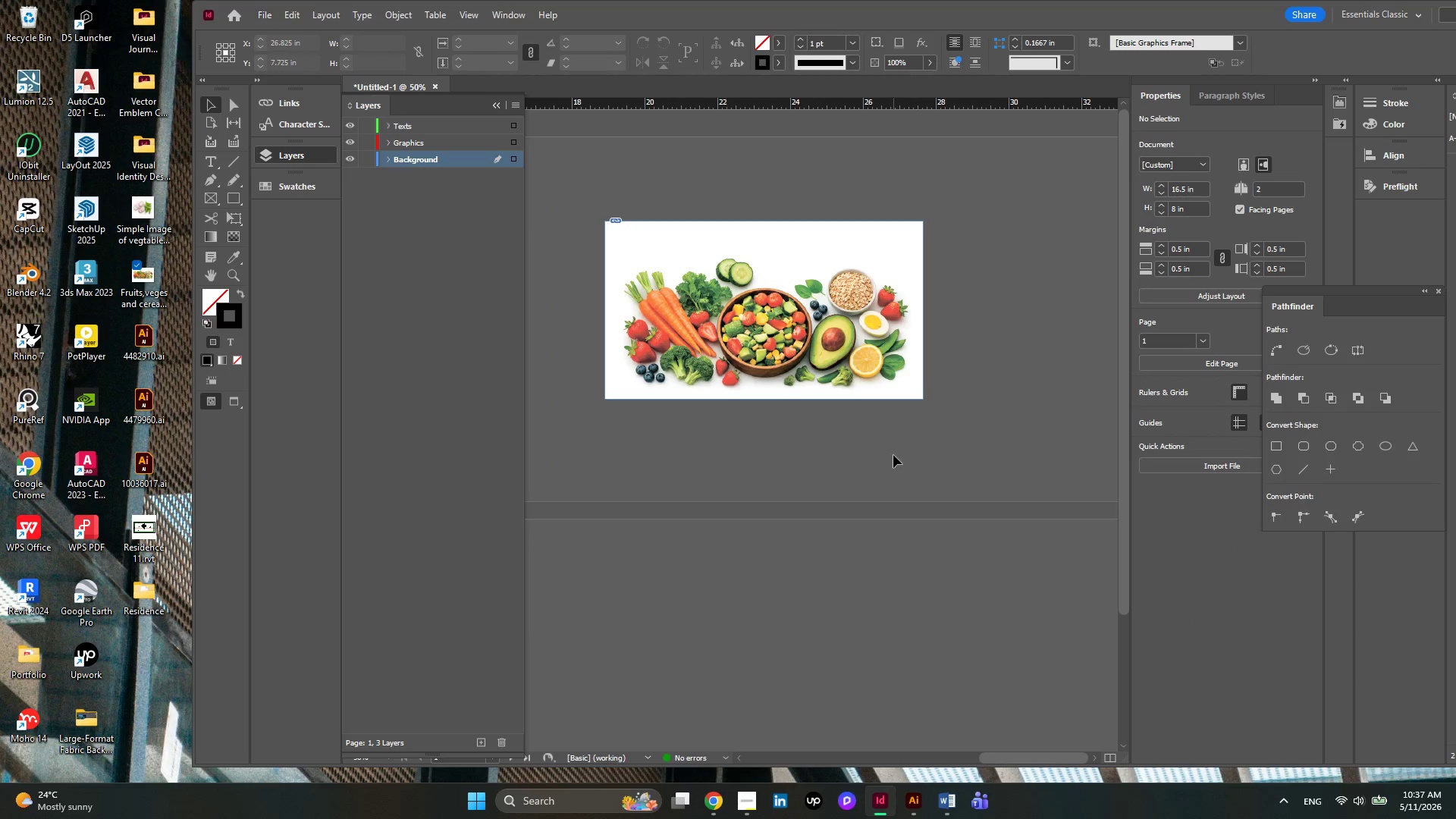 
scroll: coordinate [916, 465], scroll_direction: none, amount: 0.0
 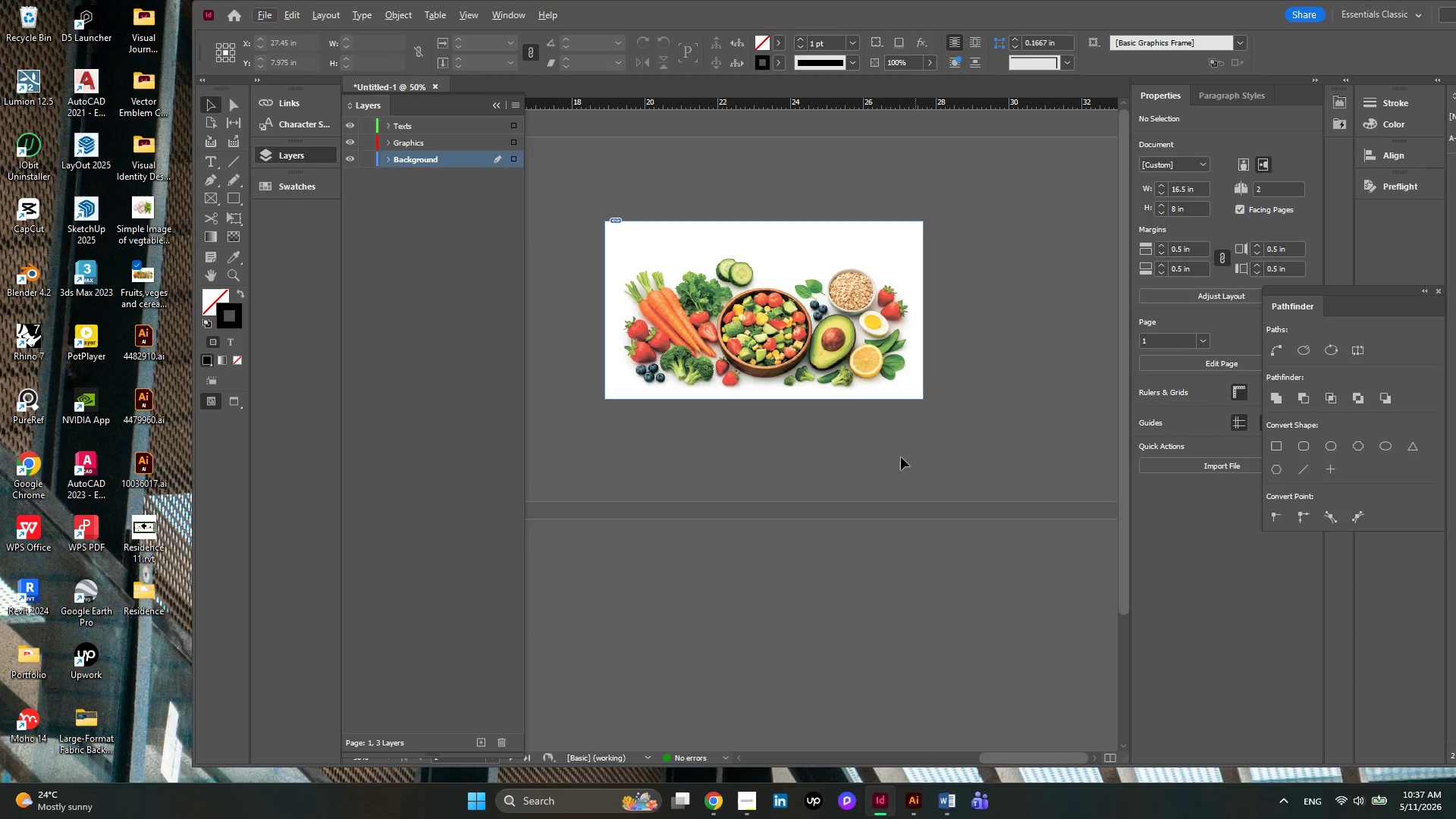 
scroll: coordinate [893, 455], scroll_direction: down, amount: 2.0
 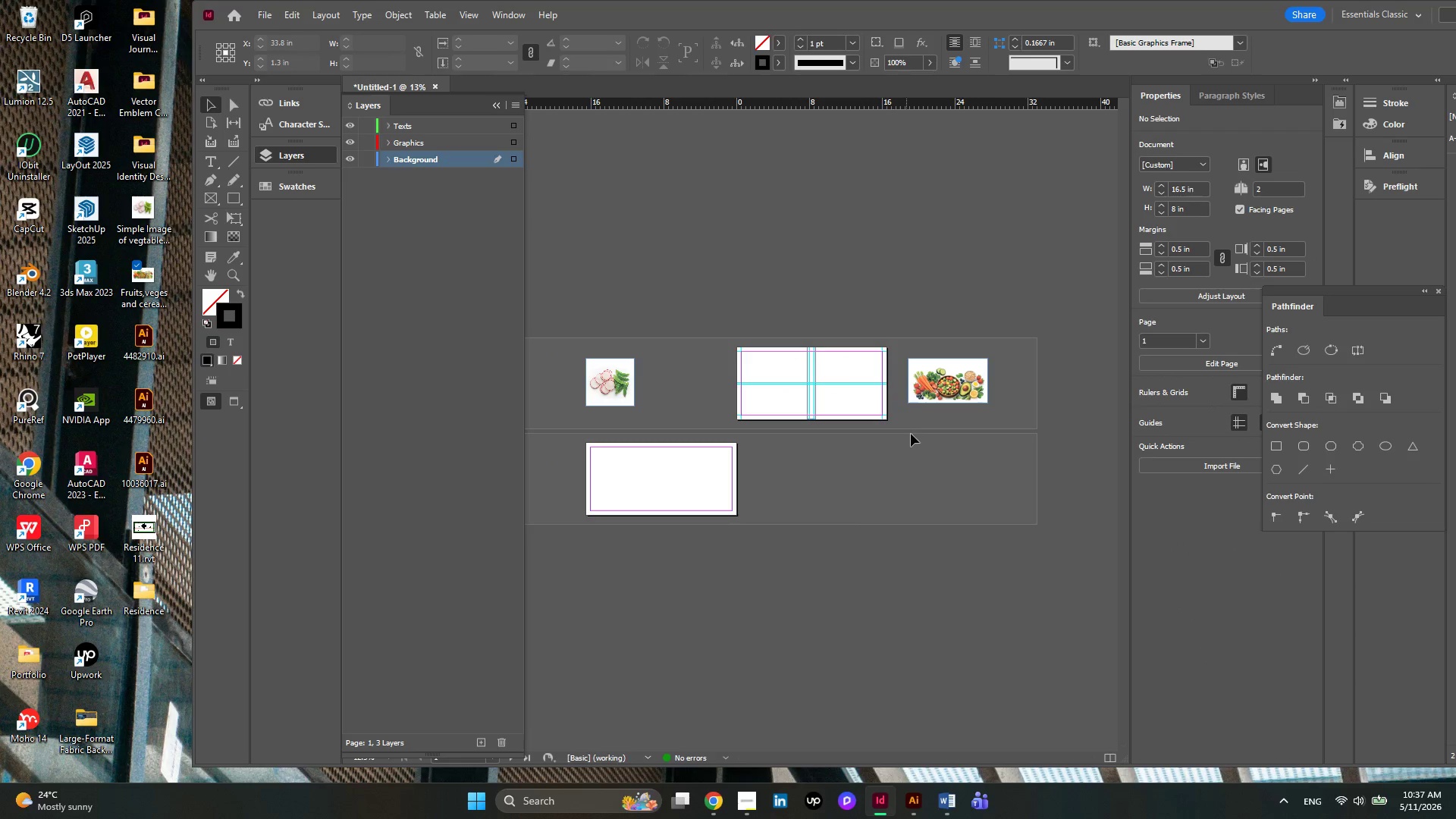 
key(Alt+AltLeft)
 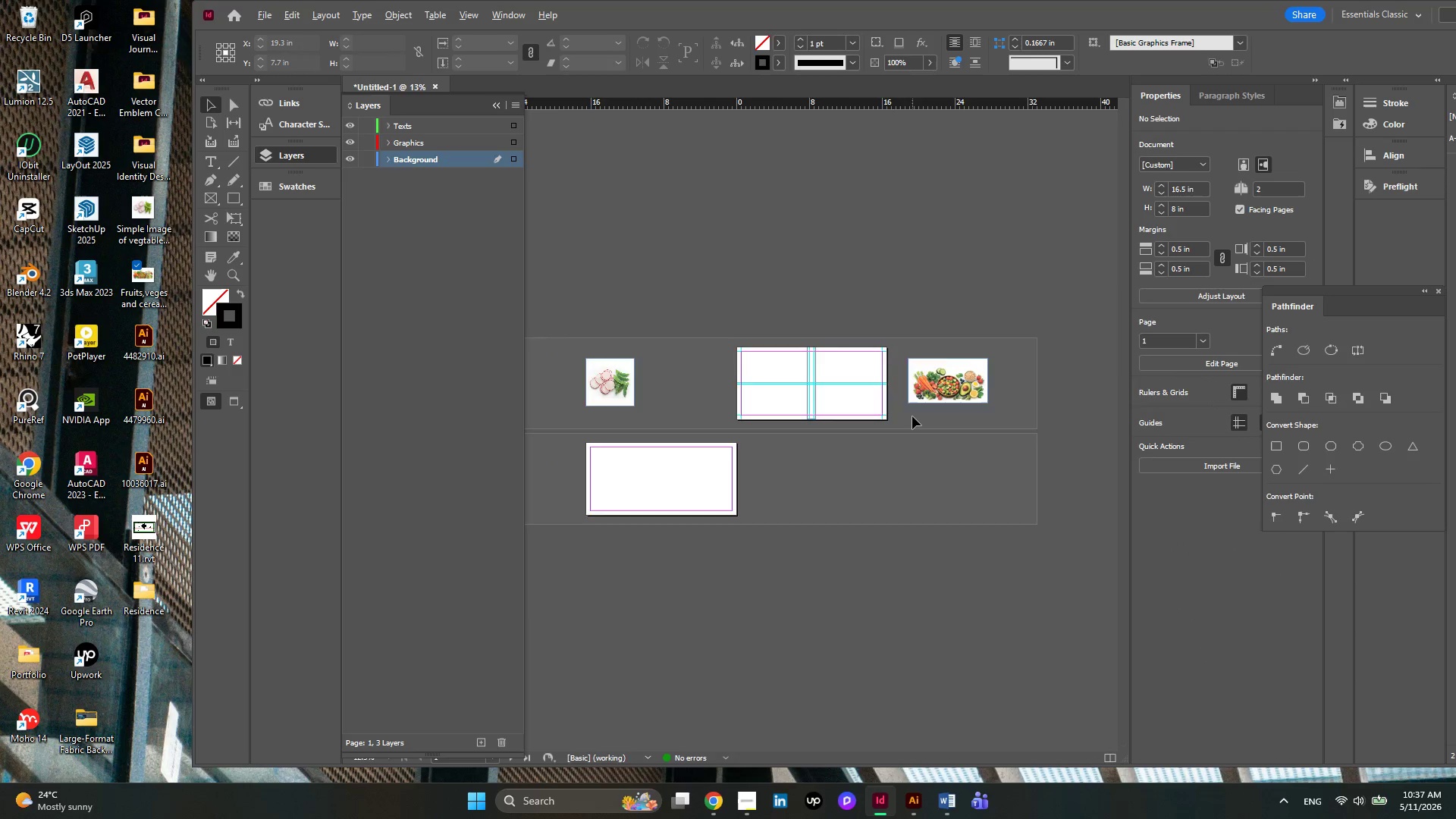 
scroll: coordinate [912, 416], scroll_direction: none, amount: 0.0
 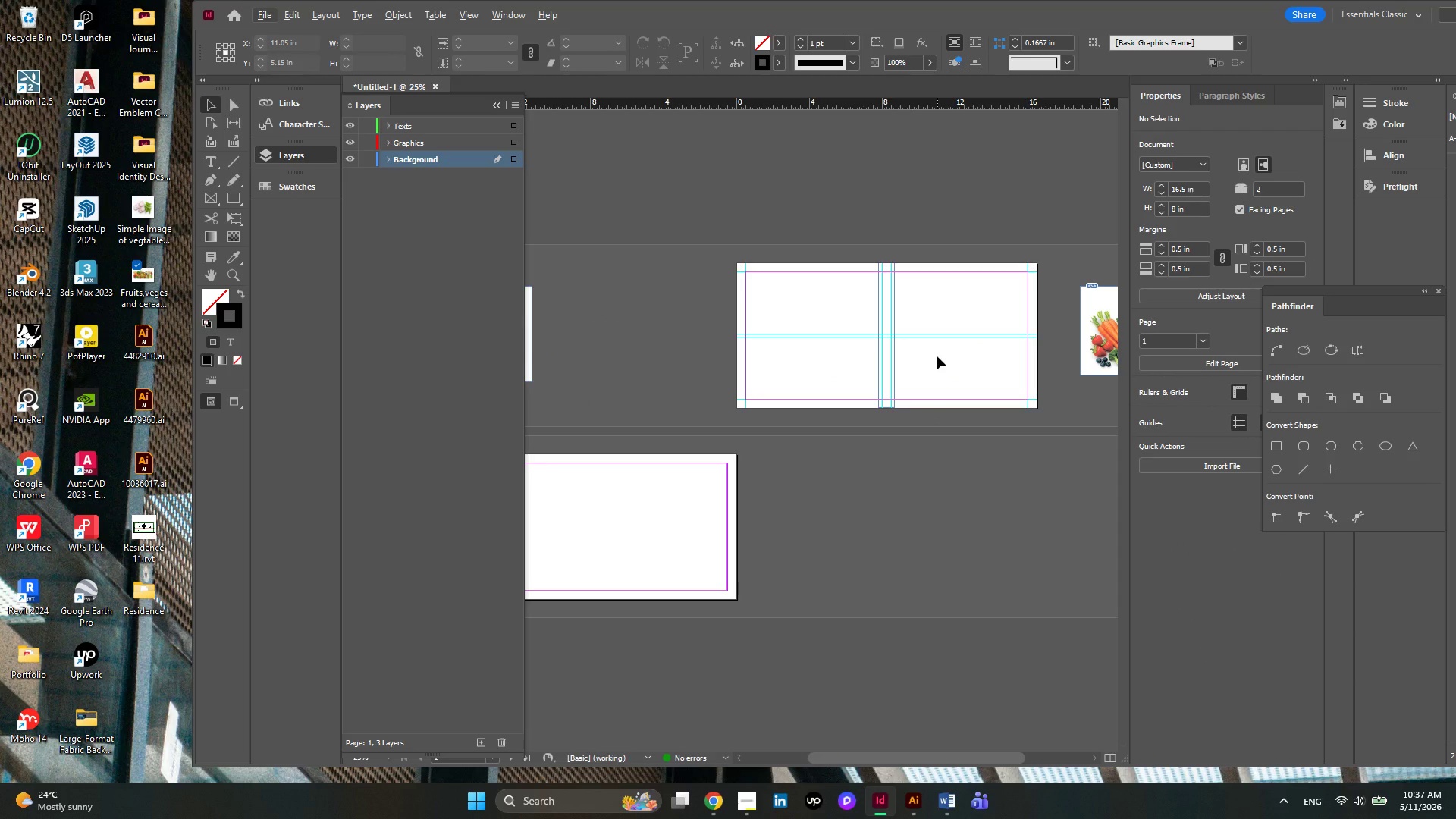 
hold_key(key=ControlLeft, duration=1.59)
scroll: coordinate [937, 356], scroll_direction: down, amount: 1.0
 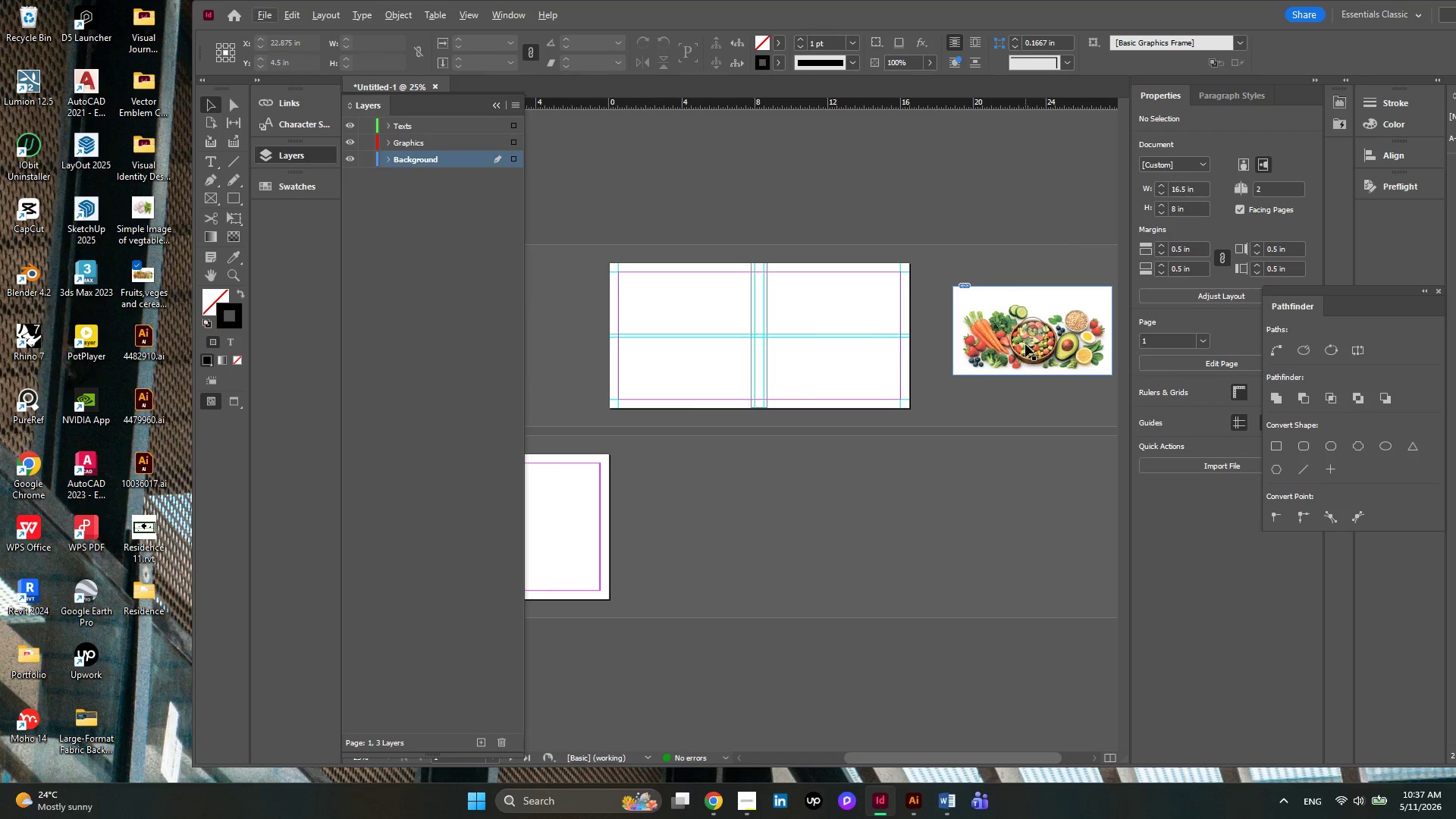 
left_click([982, 370])
 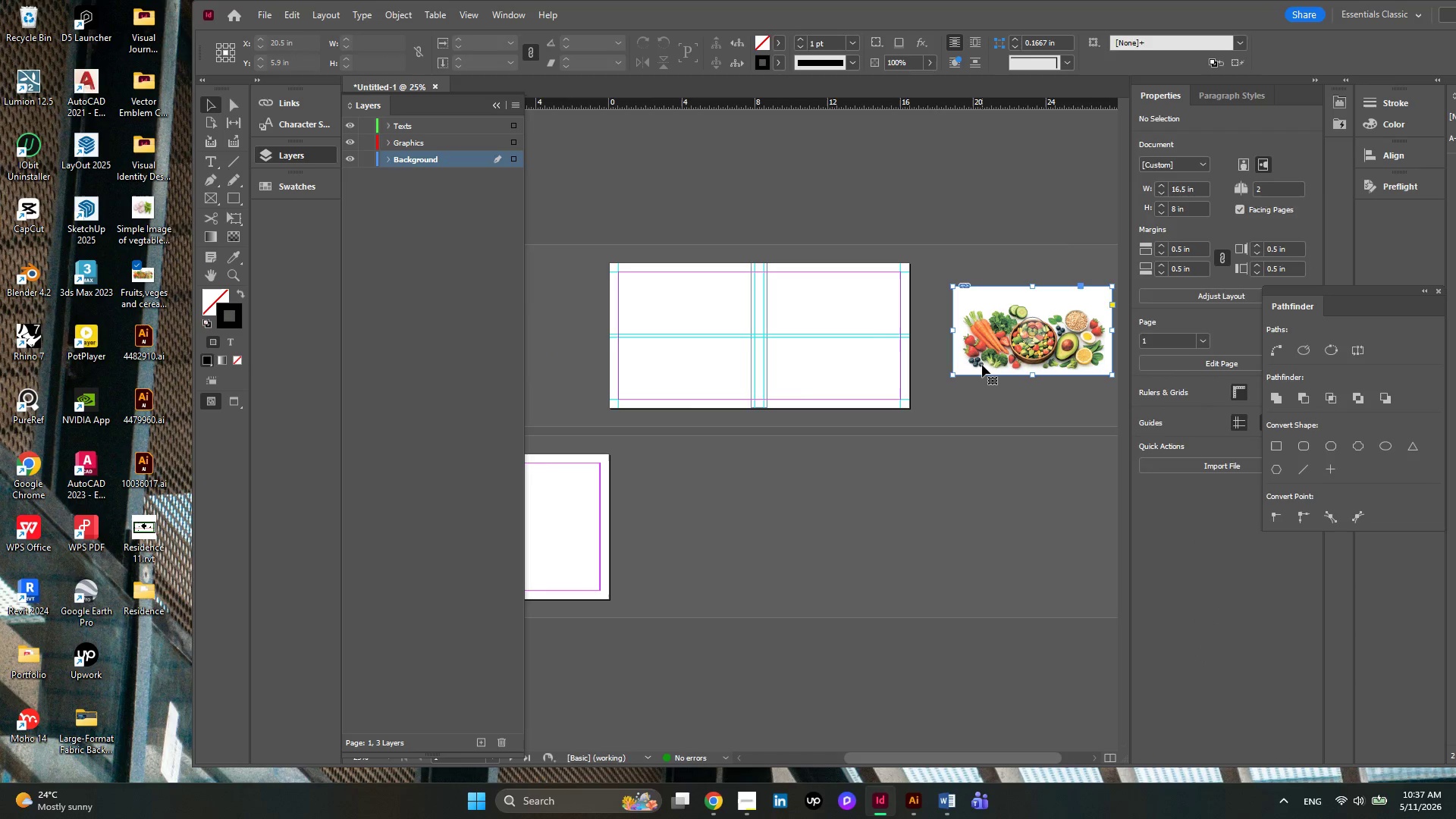 
left_click_drag(start_coordinate=[982, 365], to_coordinate=[796, 414])
 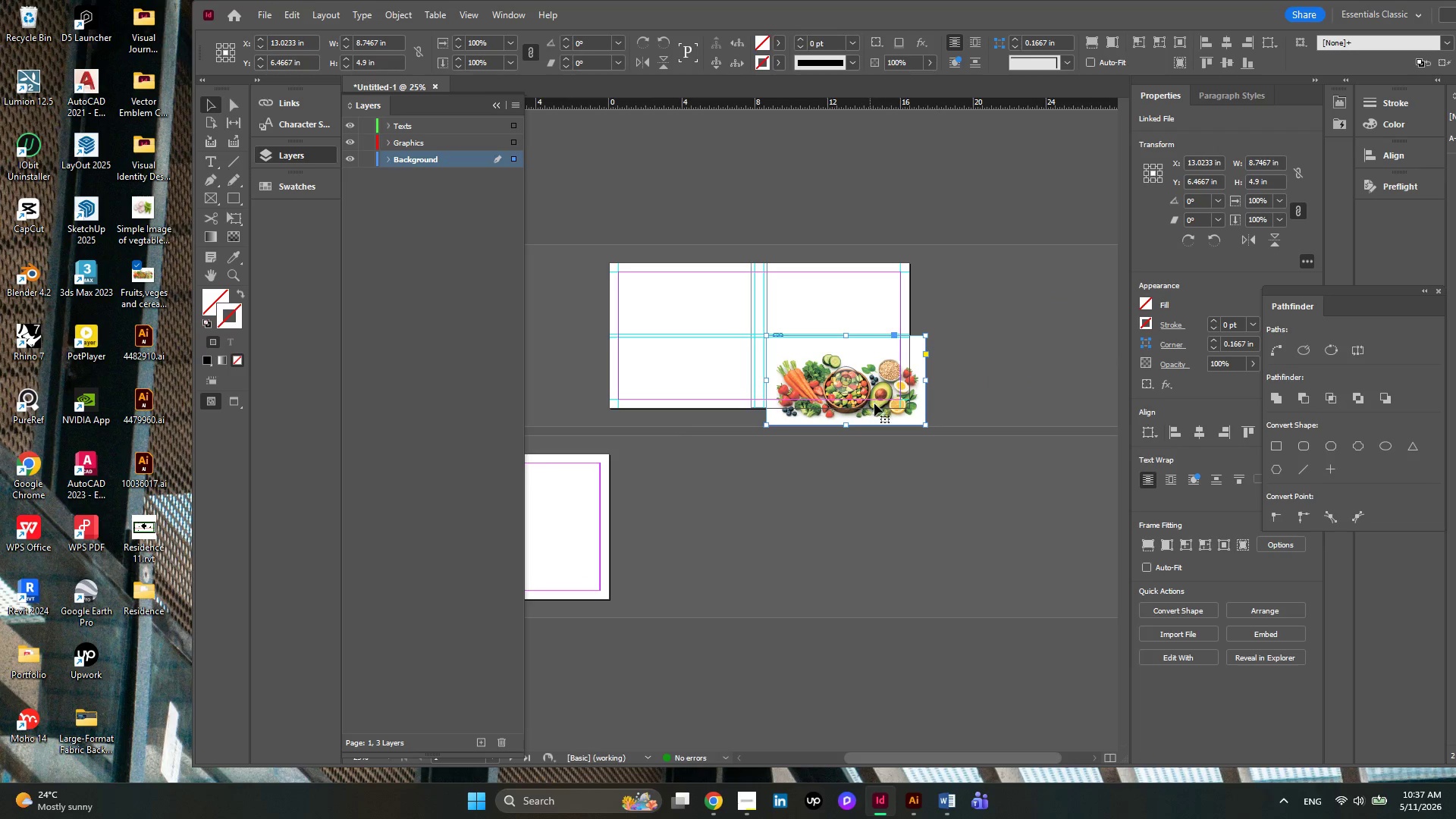 
hold_key(key=AltLeft, duration=0.42)
scroll: coordinate [882, 403], scroll_direction: none, amount: 0.0
 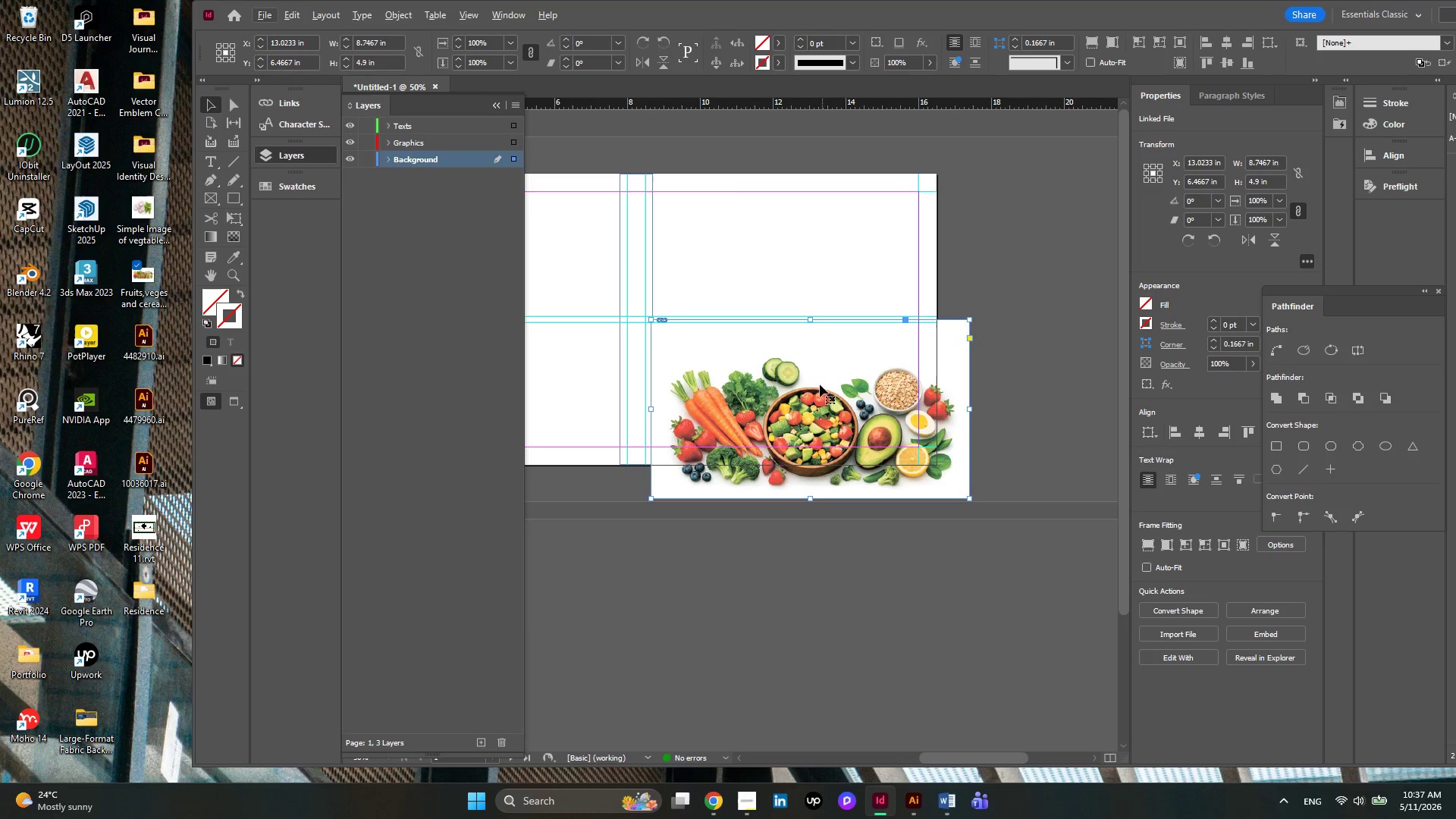 
left_click([812, 409])
 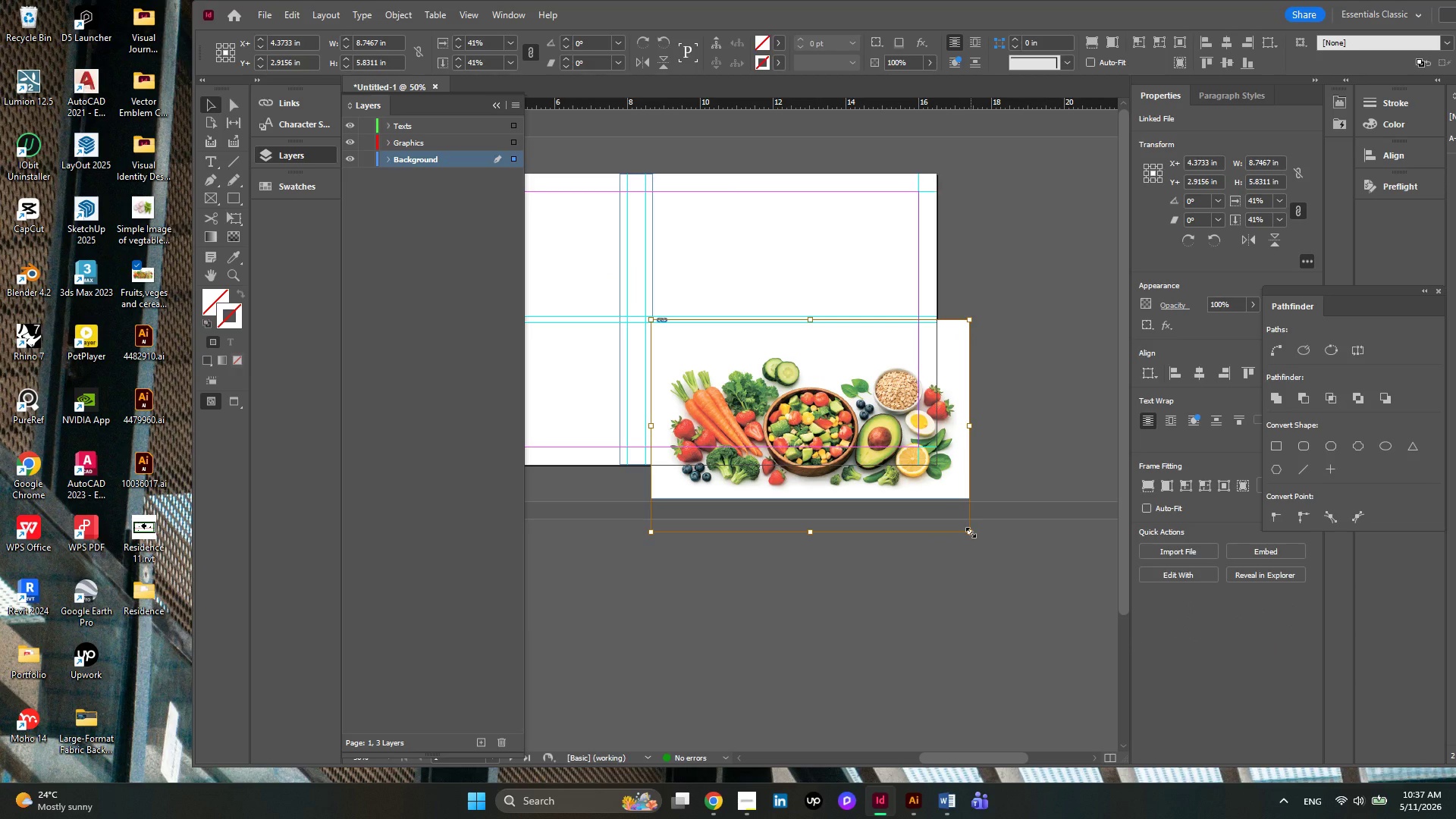 
wait(5.28)
 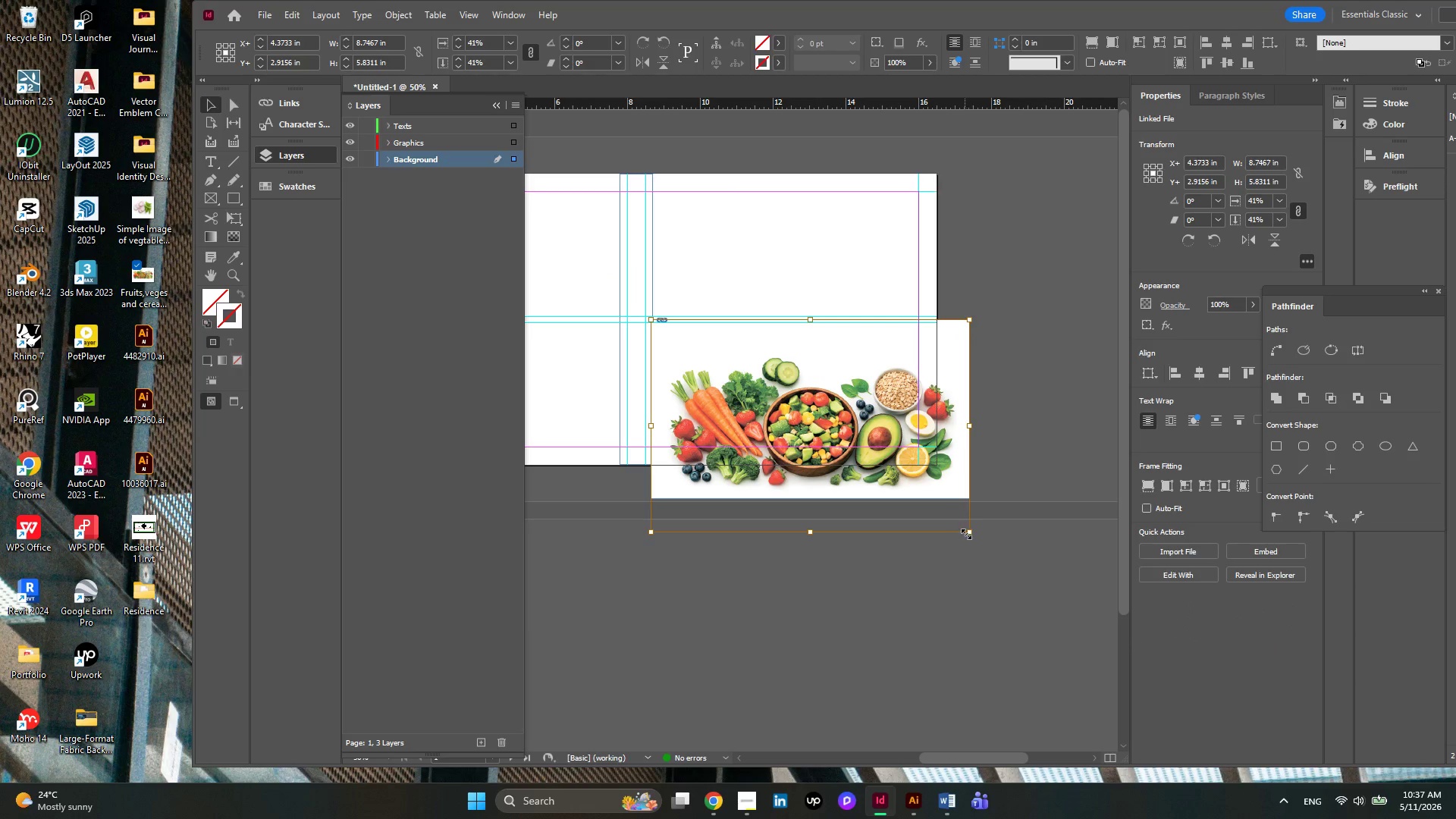 
left_click_drag(start_coordinate=[971, 532], to_coordinate=[909, 397])
 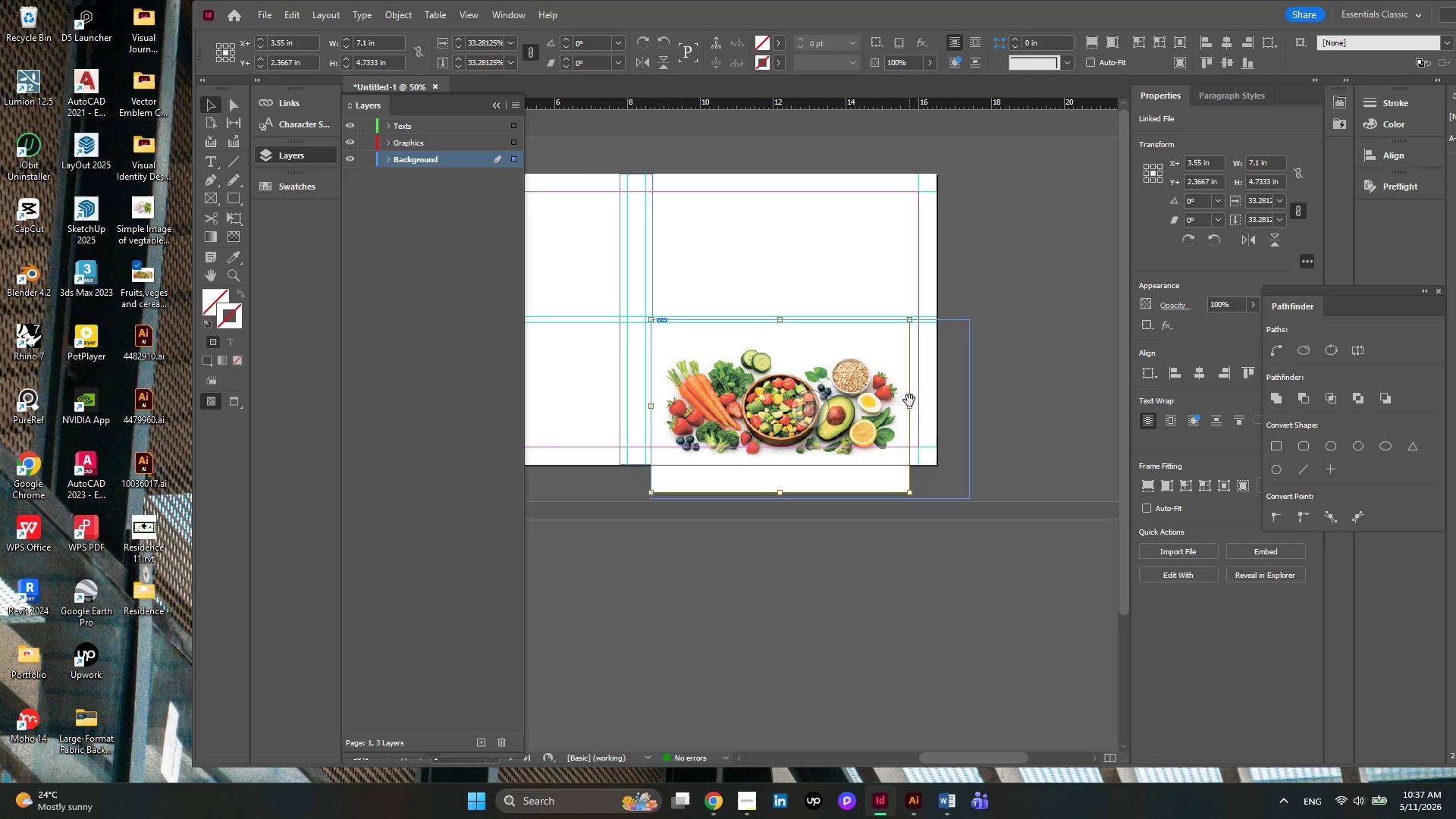 
hold_key(key=ShiftLeft, duration=2.81)
 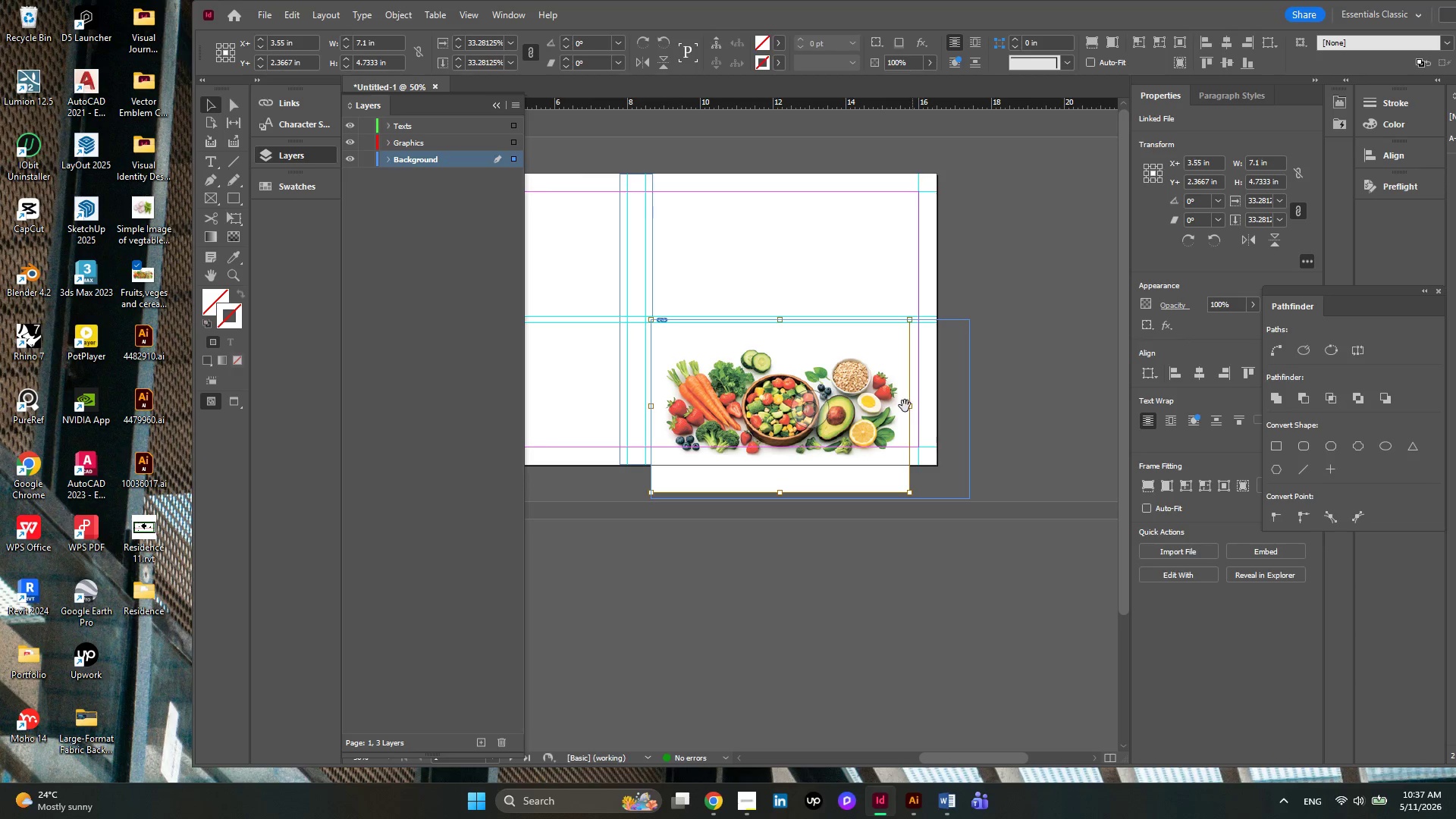 
hold_key(key=ShiftLeft, duration=4.56)
left_click_drag(start_coordinate=[912, 408], to_coordinate=[937, 421])
 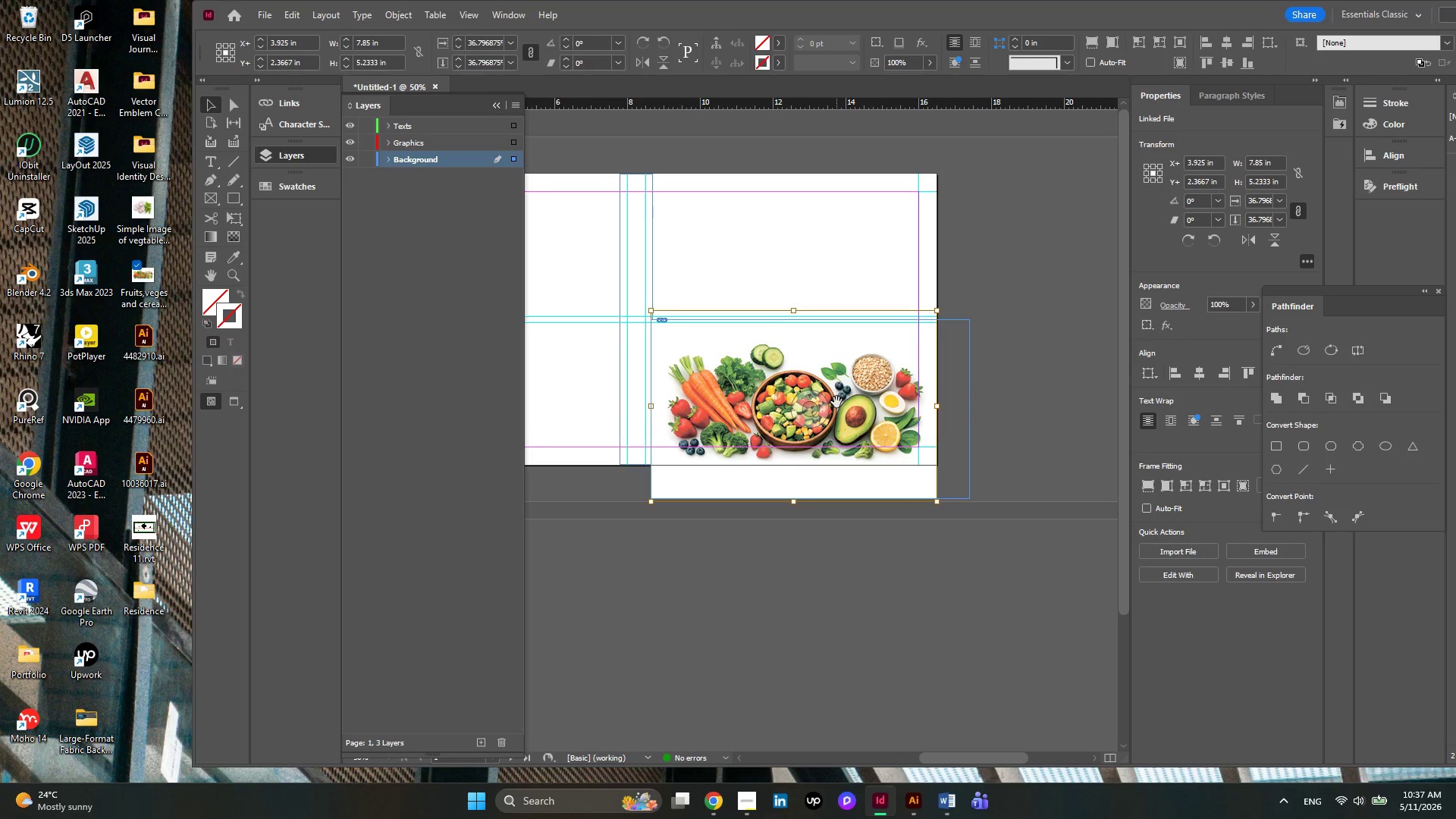 
left_click_drag(start_coordinate=[838, 416], to_coordinate=[849, 415])
 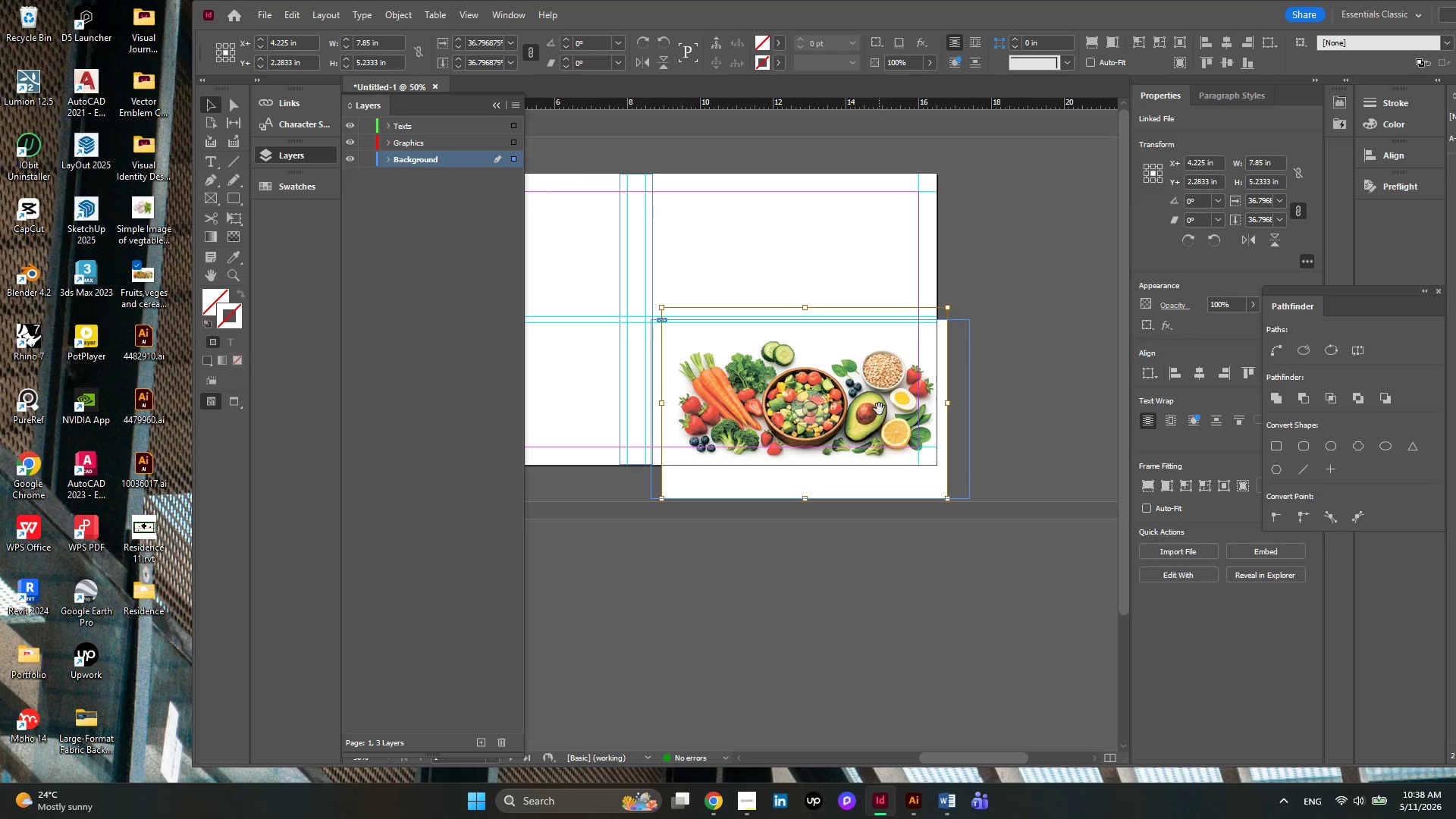 
left_click_drag(start_coordinate=[878, 406], to_coordinate=[871, 406])
 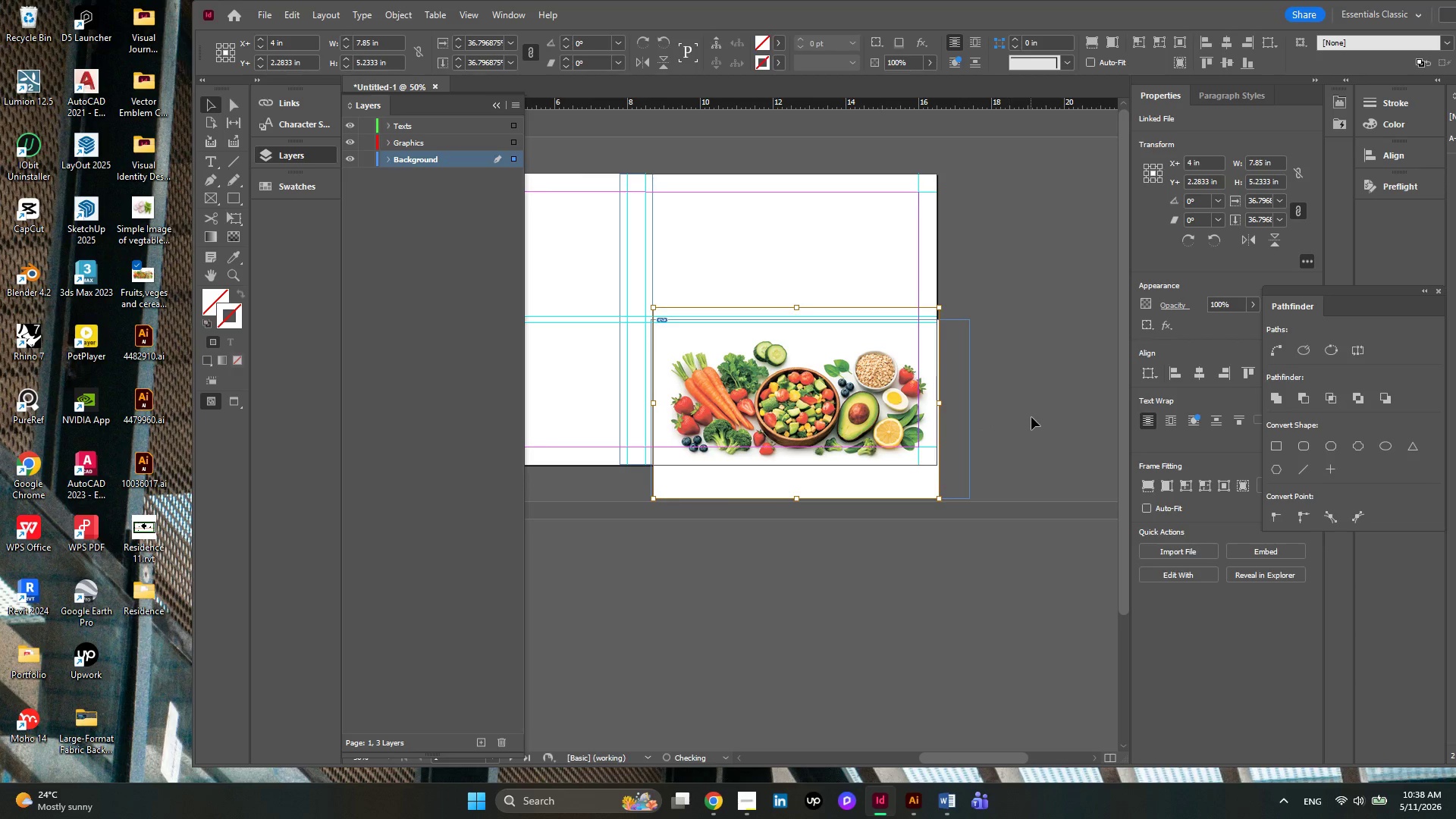 
left_click([1034, 416])
 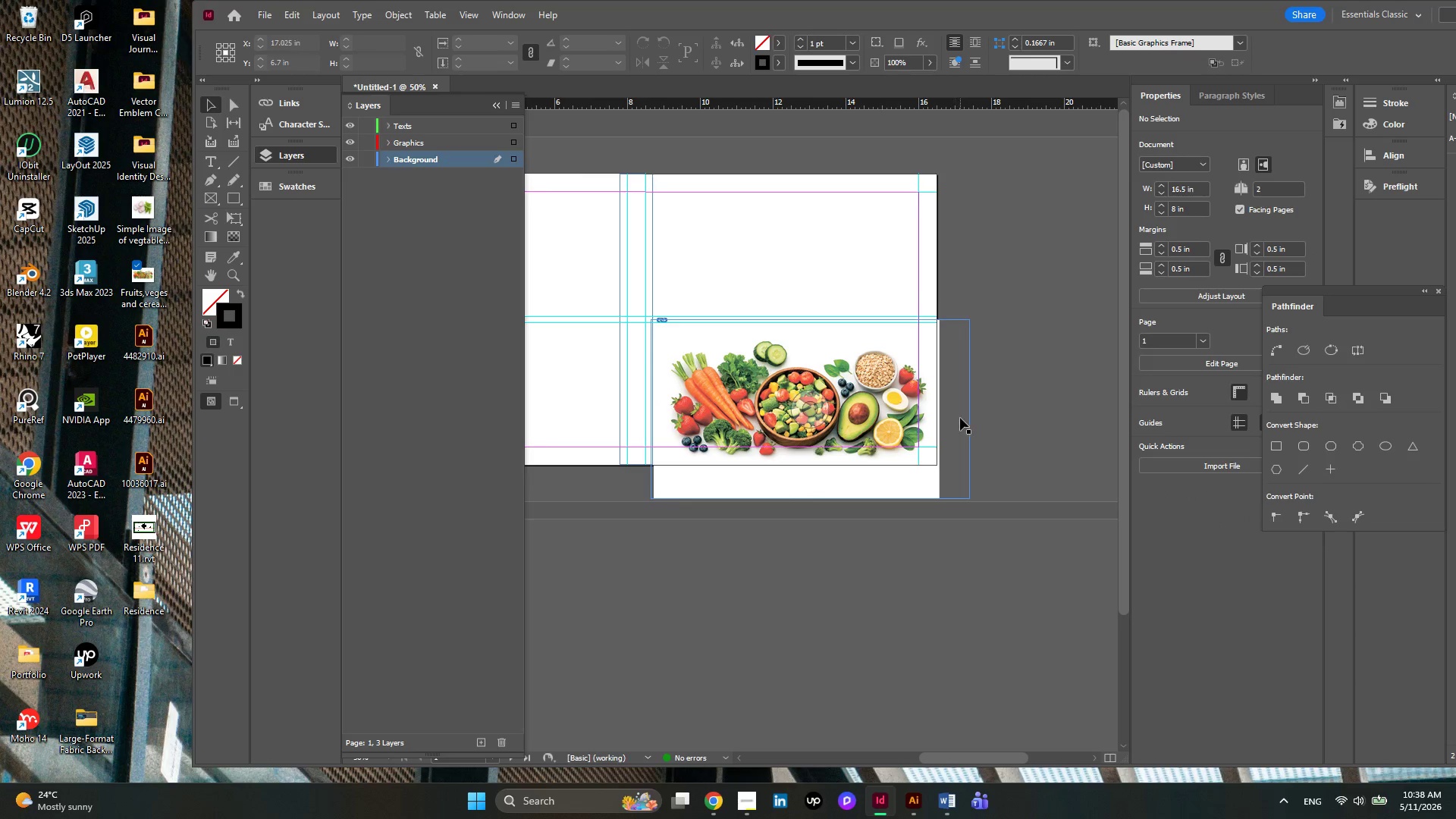 
left_click([971, 414])
 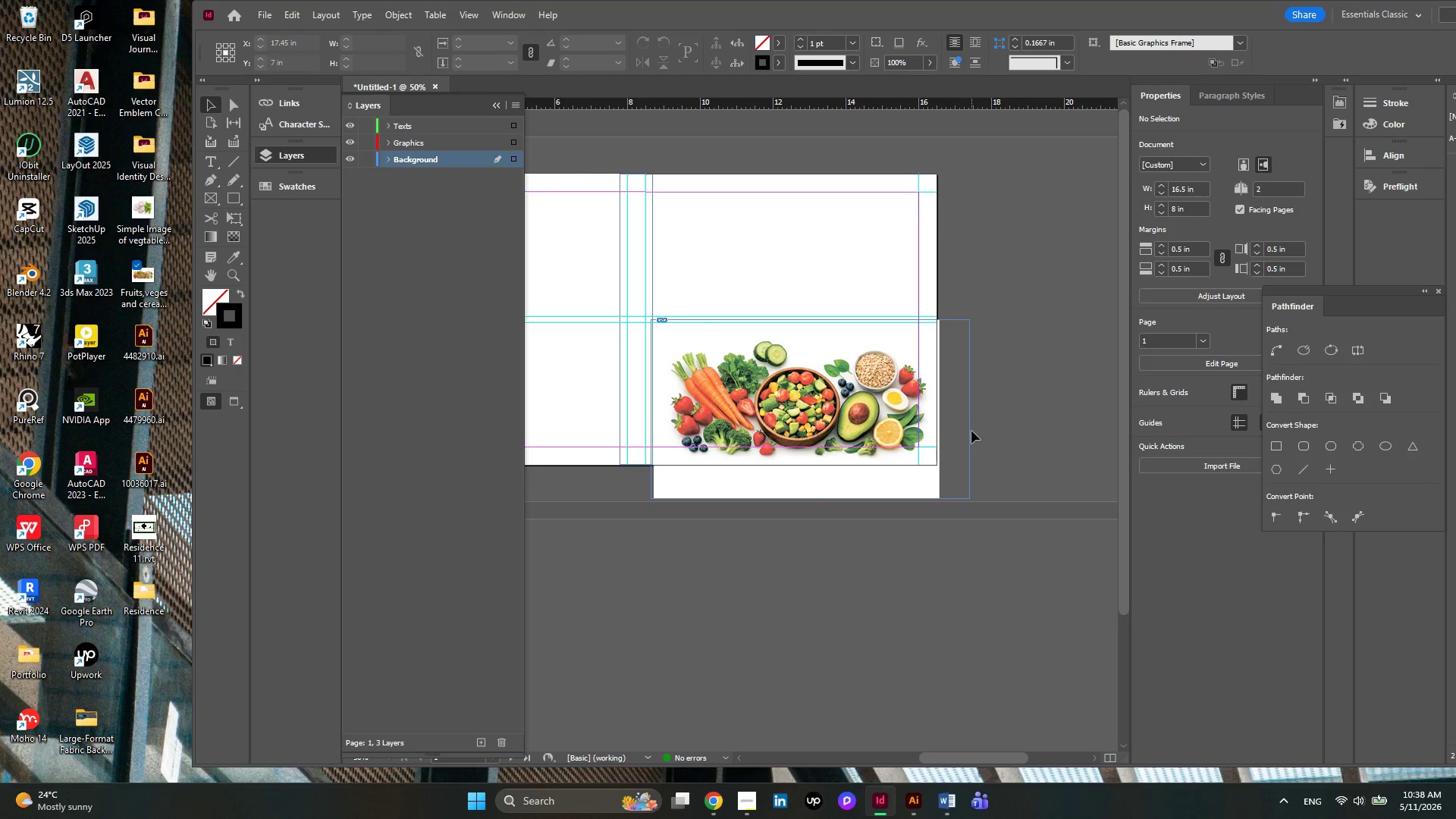 
left_click([971, 432])
 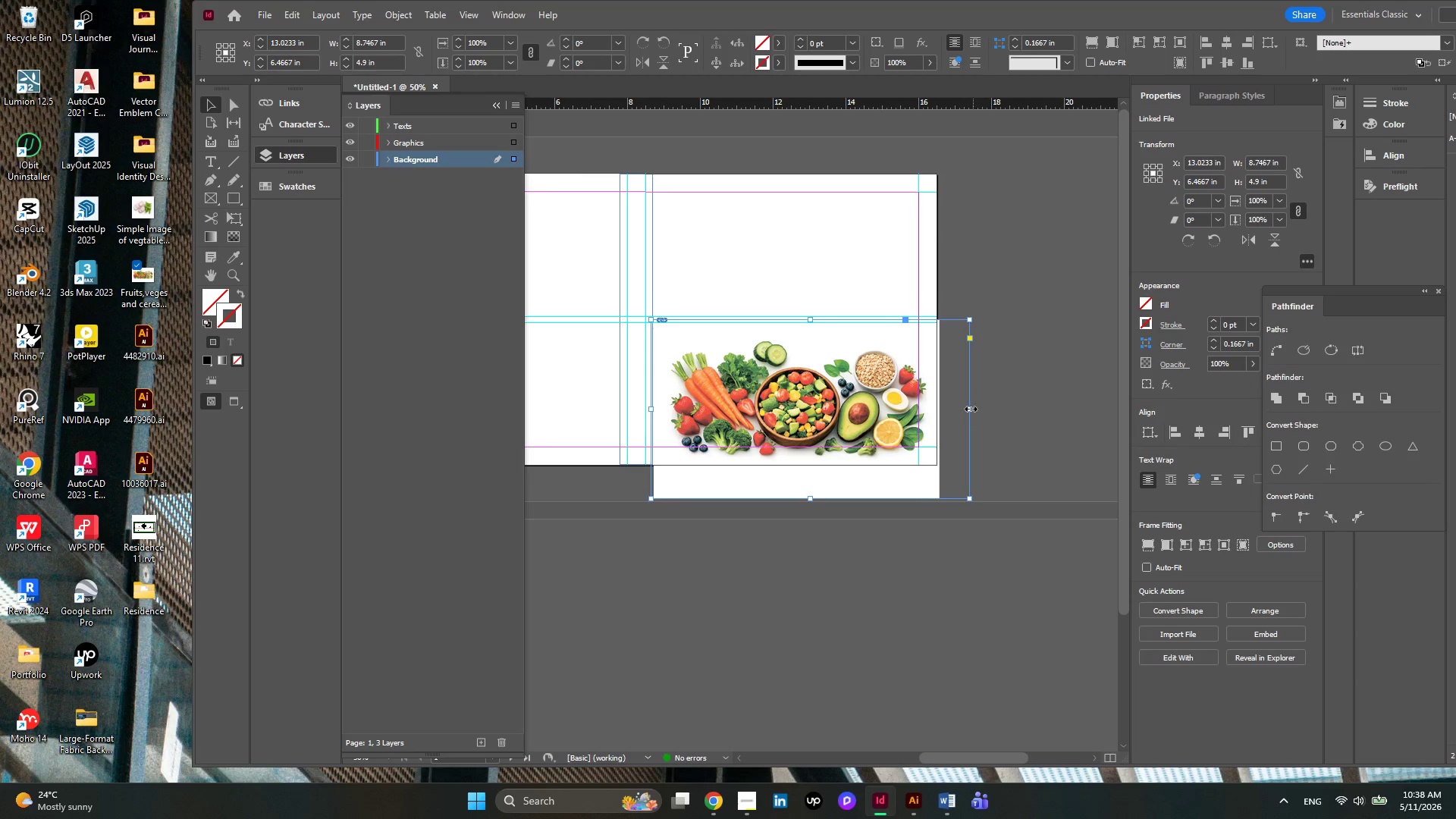 
left_click_drag(start_coordinate=[968, 408], to_coordinate=[932, 409])
 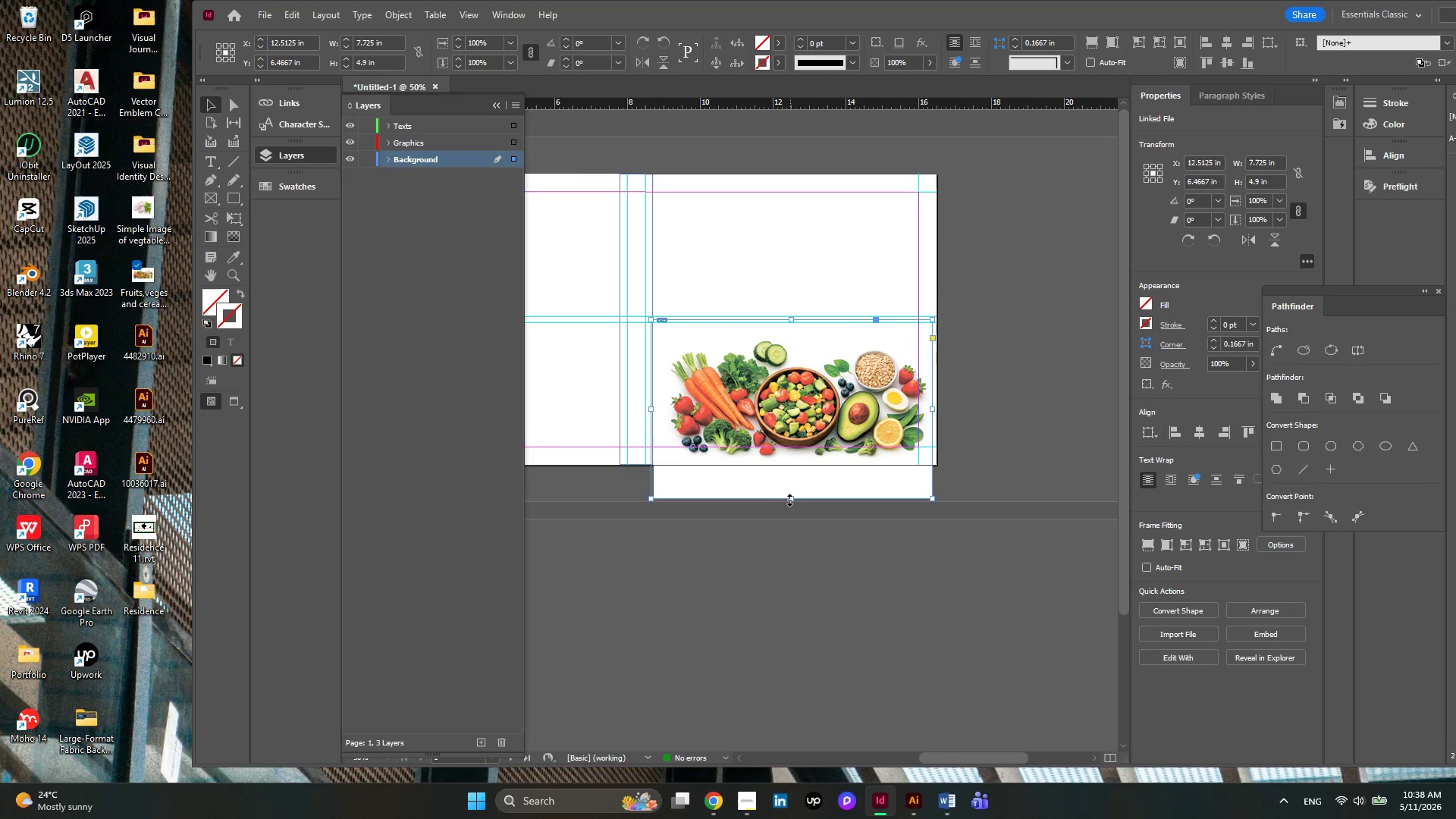 
left_click_drag(start_coordinate=[789, 500], to_coordinate=[789, 466])
 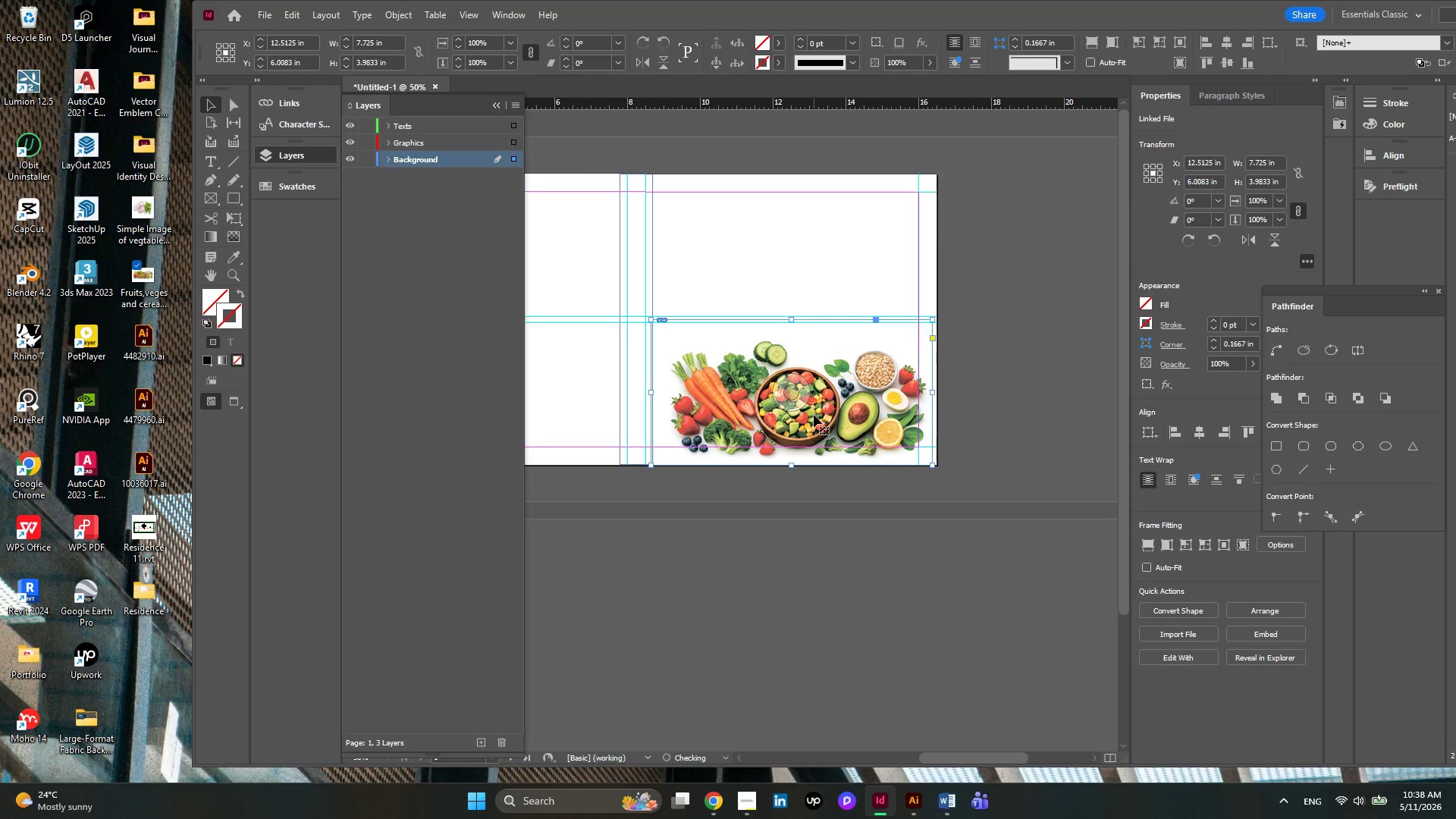 
left_click_drag(start_coordinate=[814, 415], to_coordinate=[814, 406])
 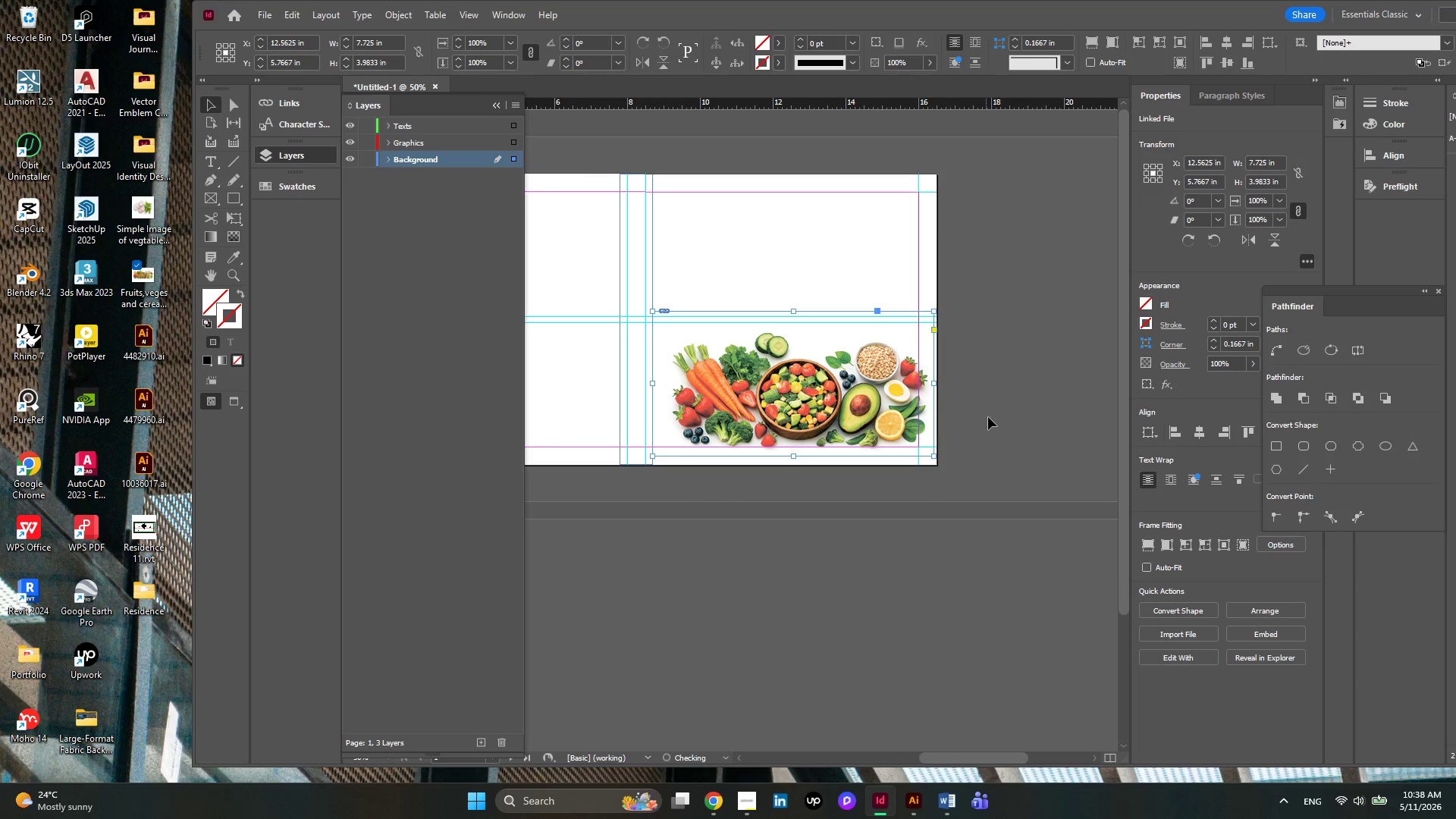 
left_click([988, 417])
 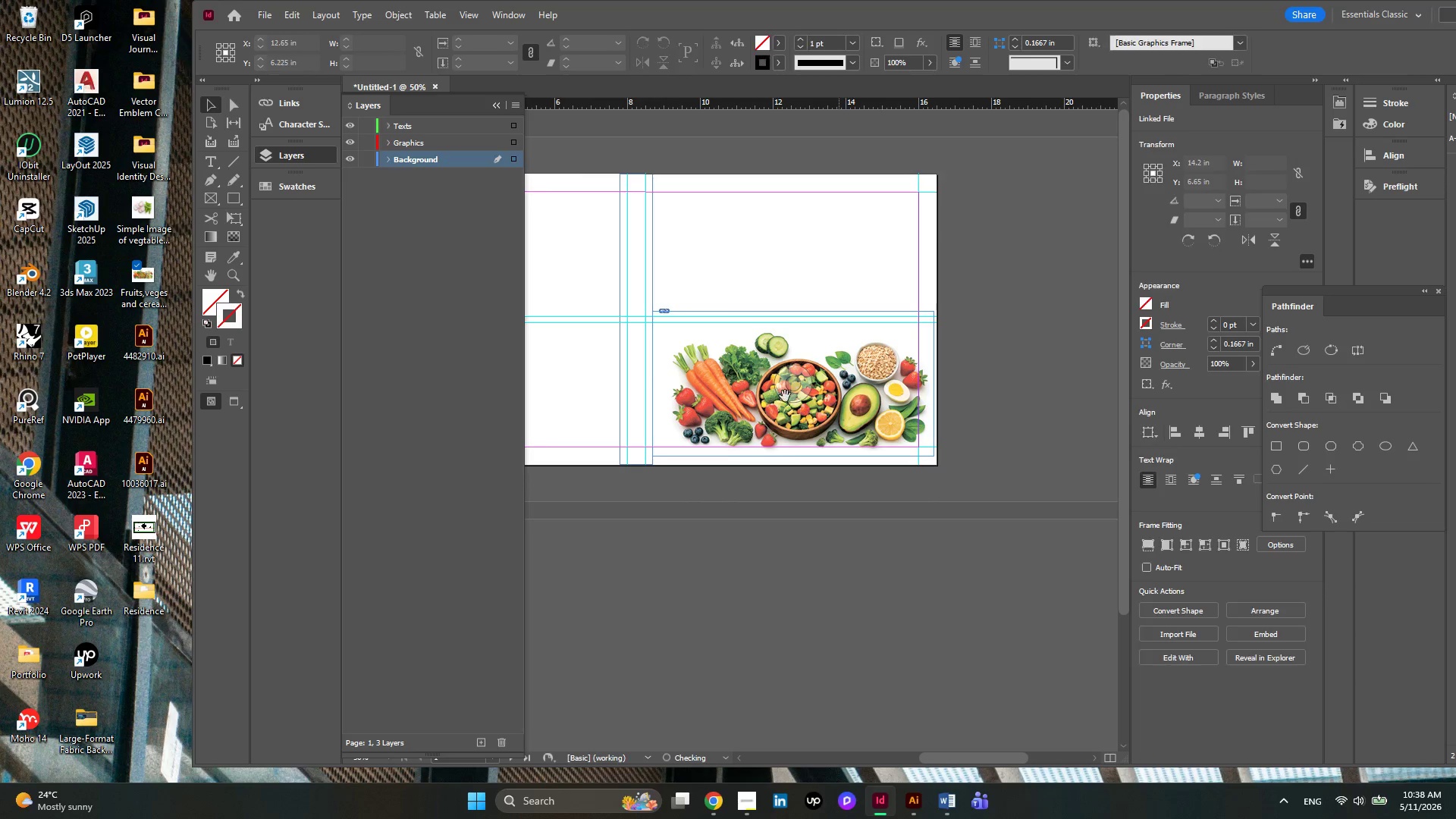 
left_click([785, 396])
 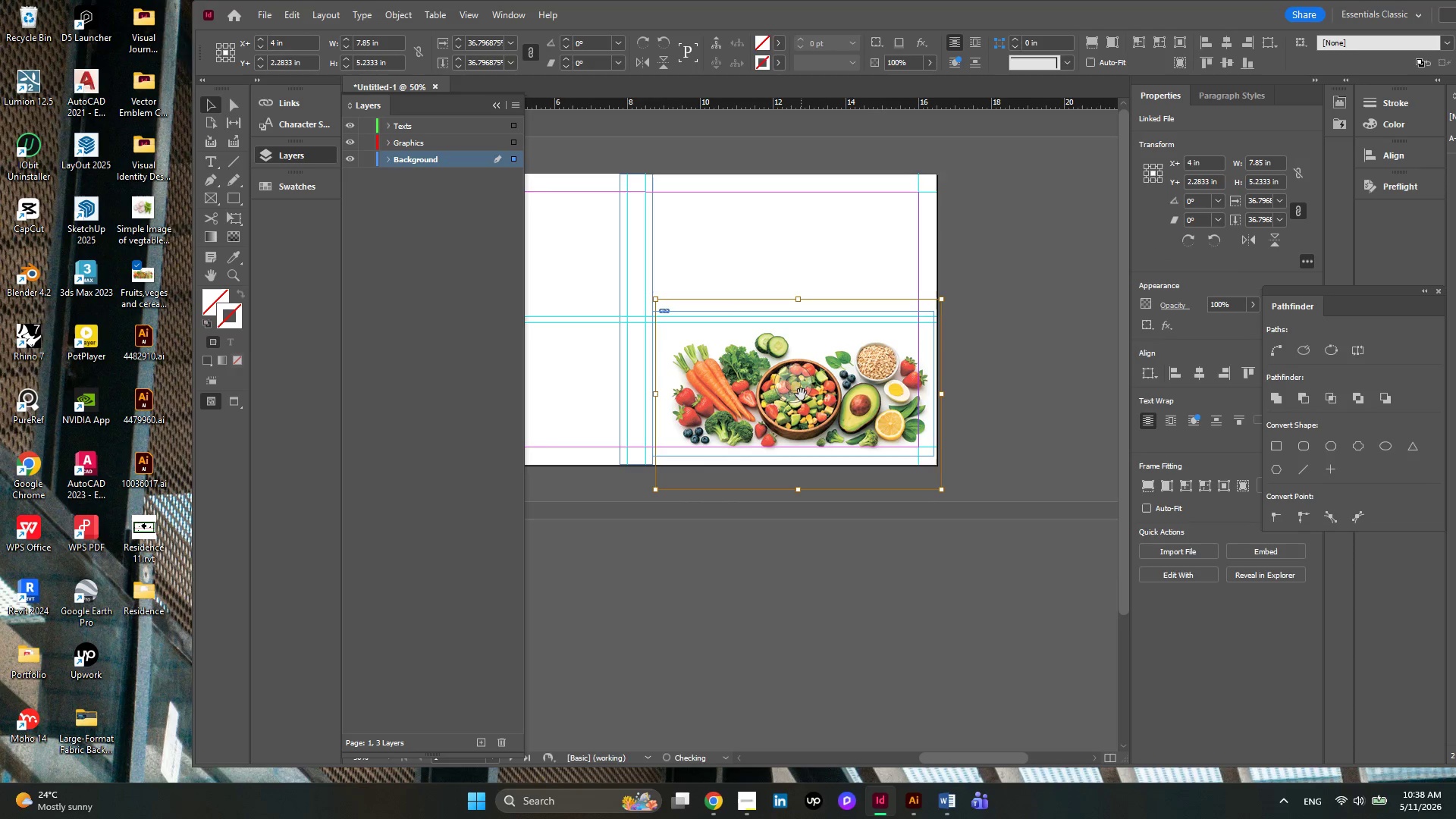 
left_click_drag(start_coordinate=[801, 394], to_coordinate=[796, 391])
 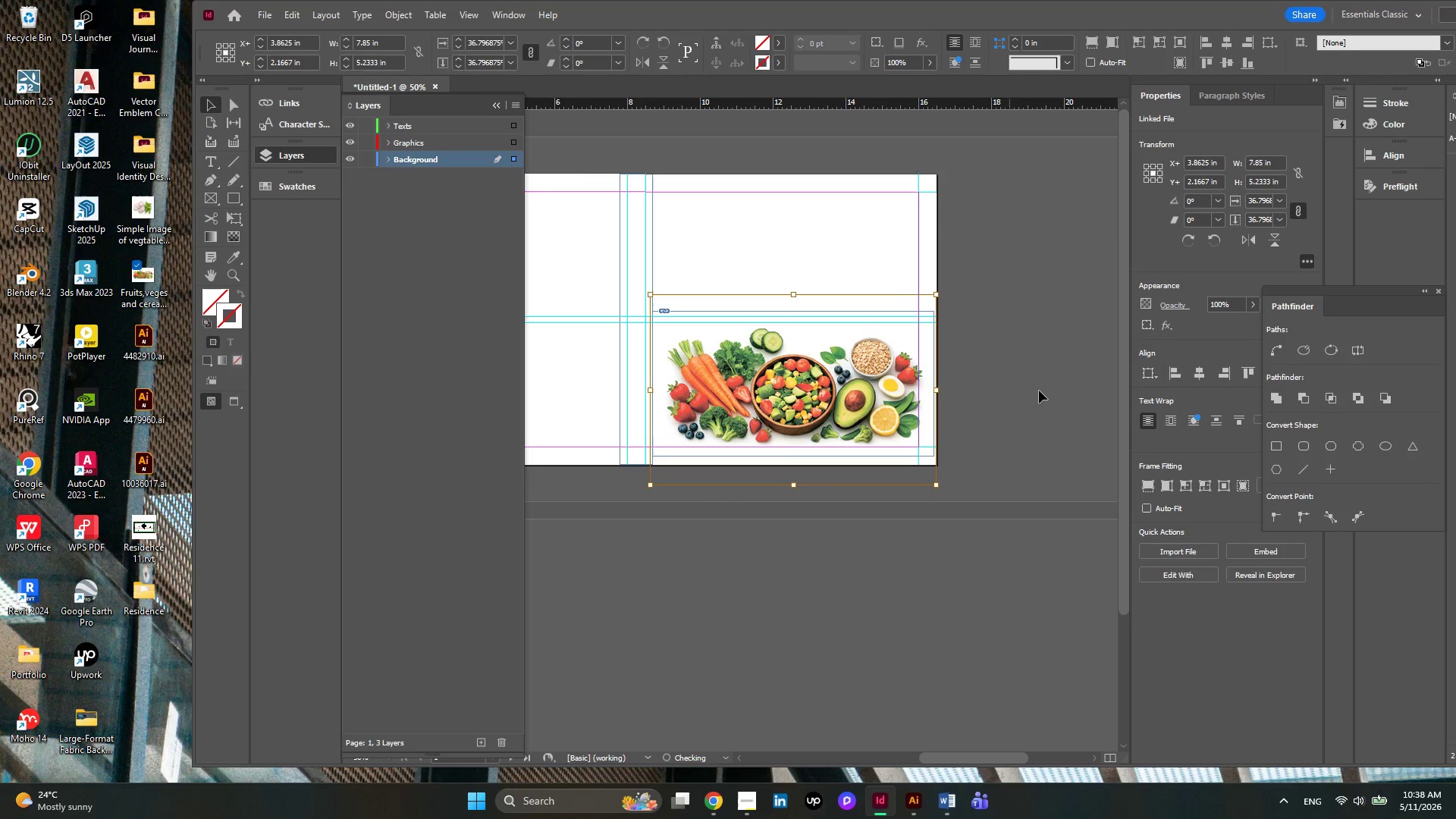 
left_click([1040, 391])
 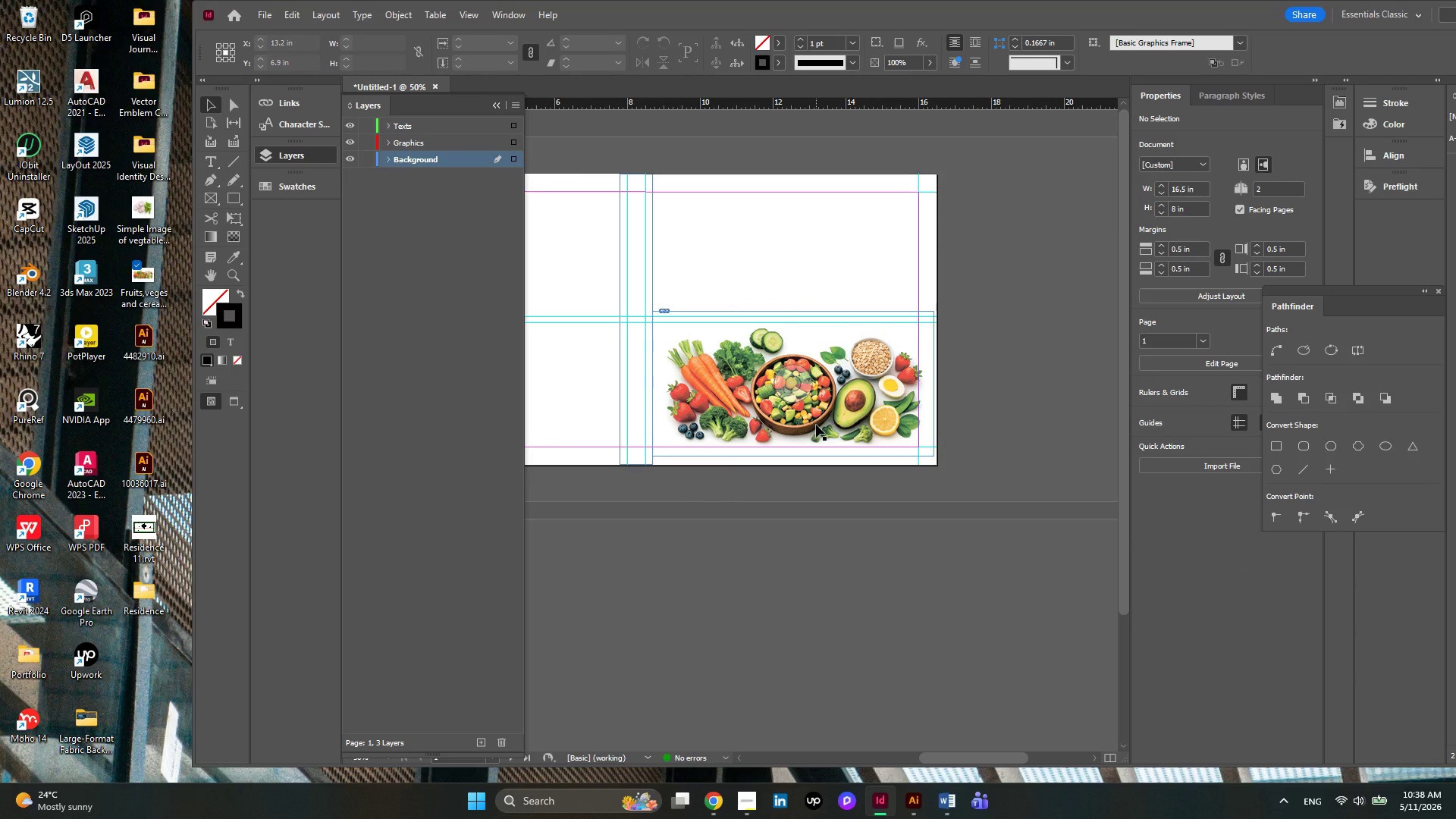 
wait(8.44)
 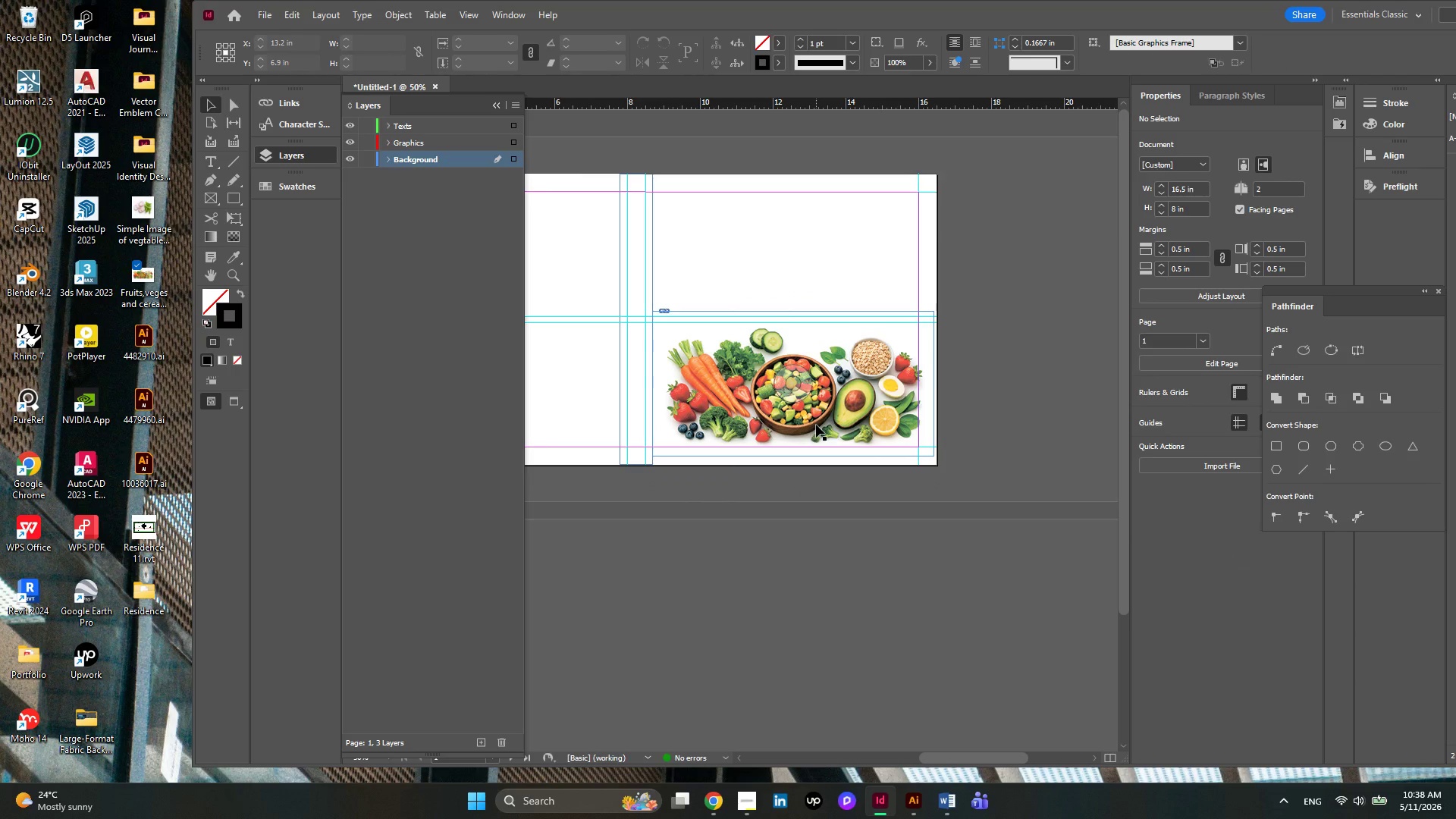 
hold_key(key=AltLeft, duration=0.42)
scroll: coordinate [883, 429], scroll_direction: up, amount: 2.0
 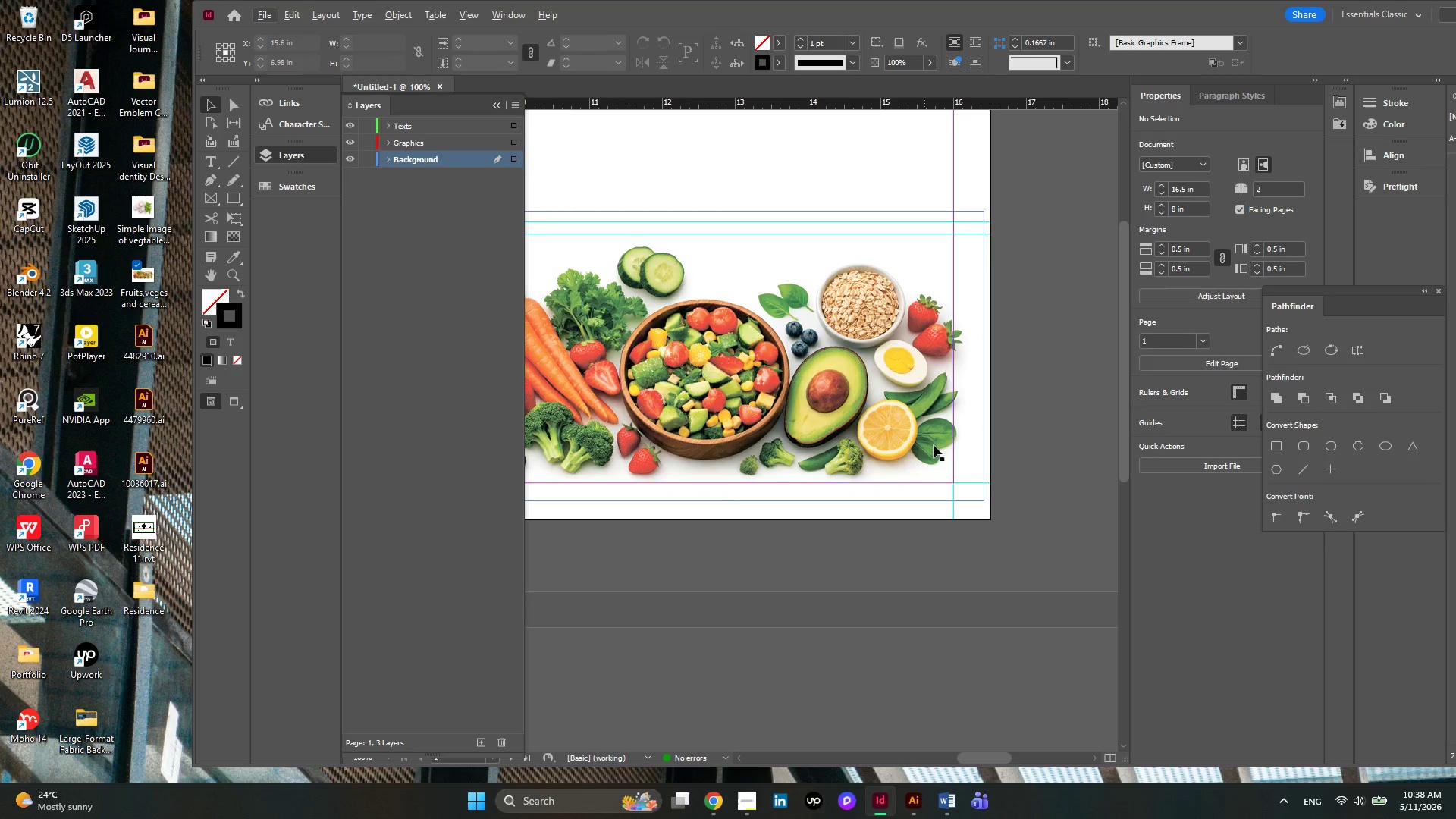 
hold_key(key=AltLeft, duration=0.45)
scroll: coordinate [946, 447], scroll_direction: none, amount: 0.0
 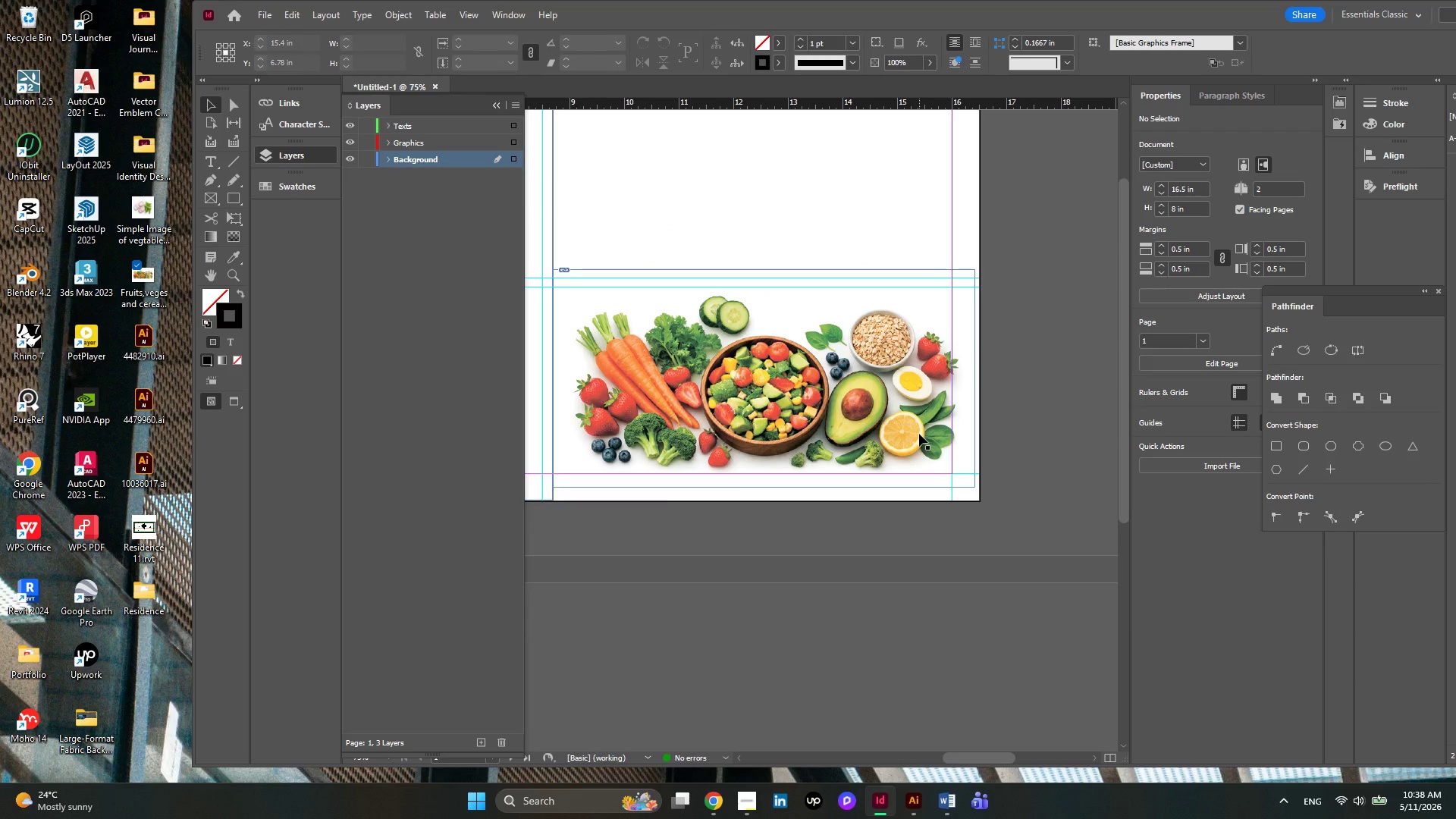 
key(Alt+AltLeft)
 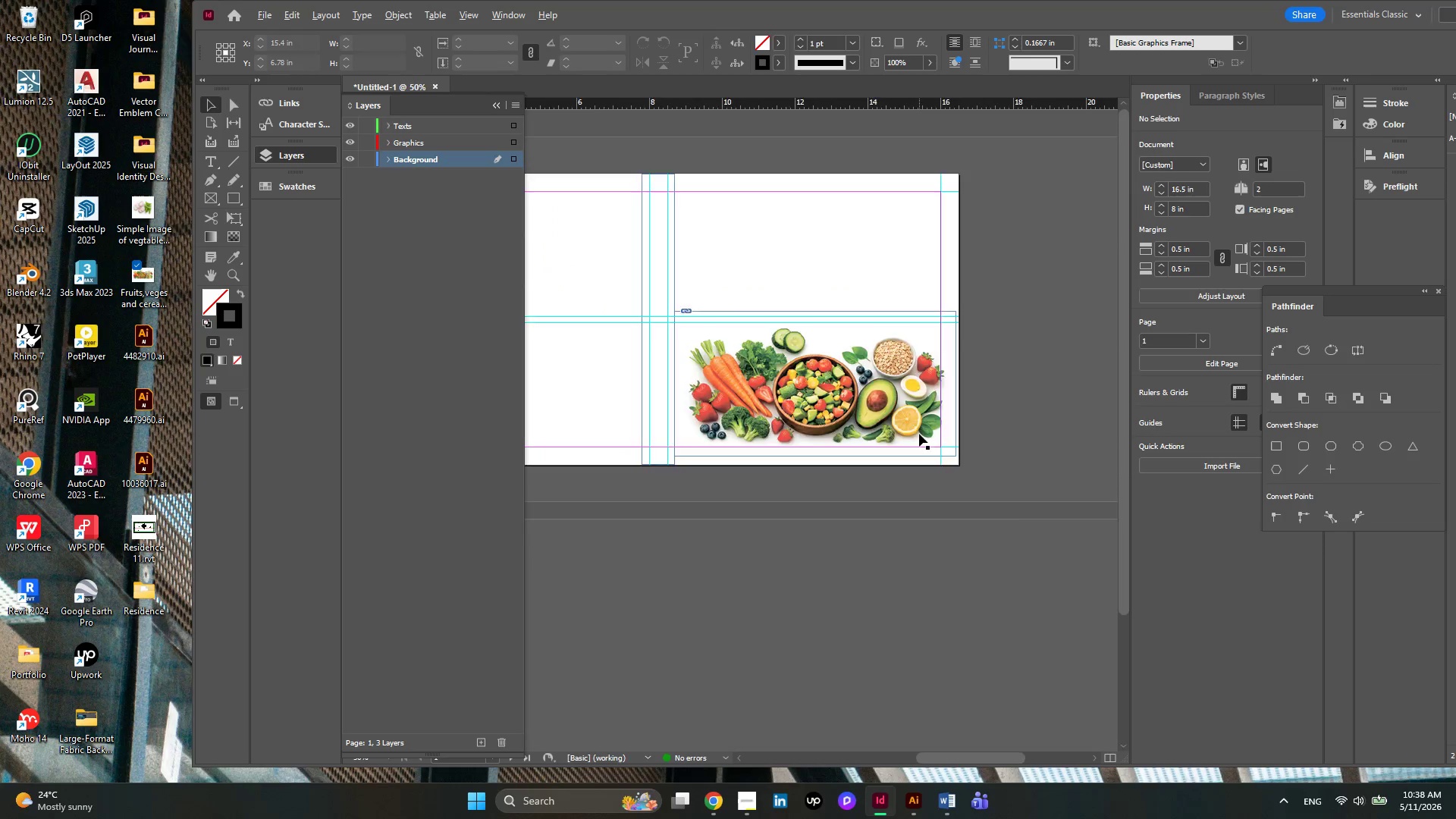 
scroll: coordinate [919, 434], scroll_direction: down, amount: 2.0
 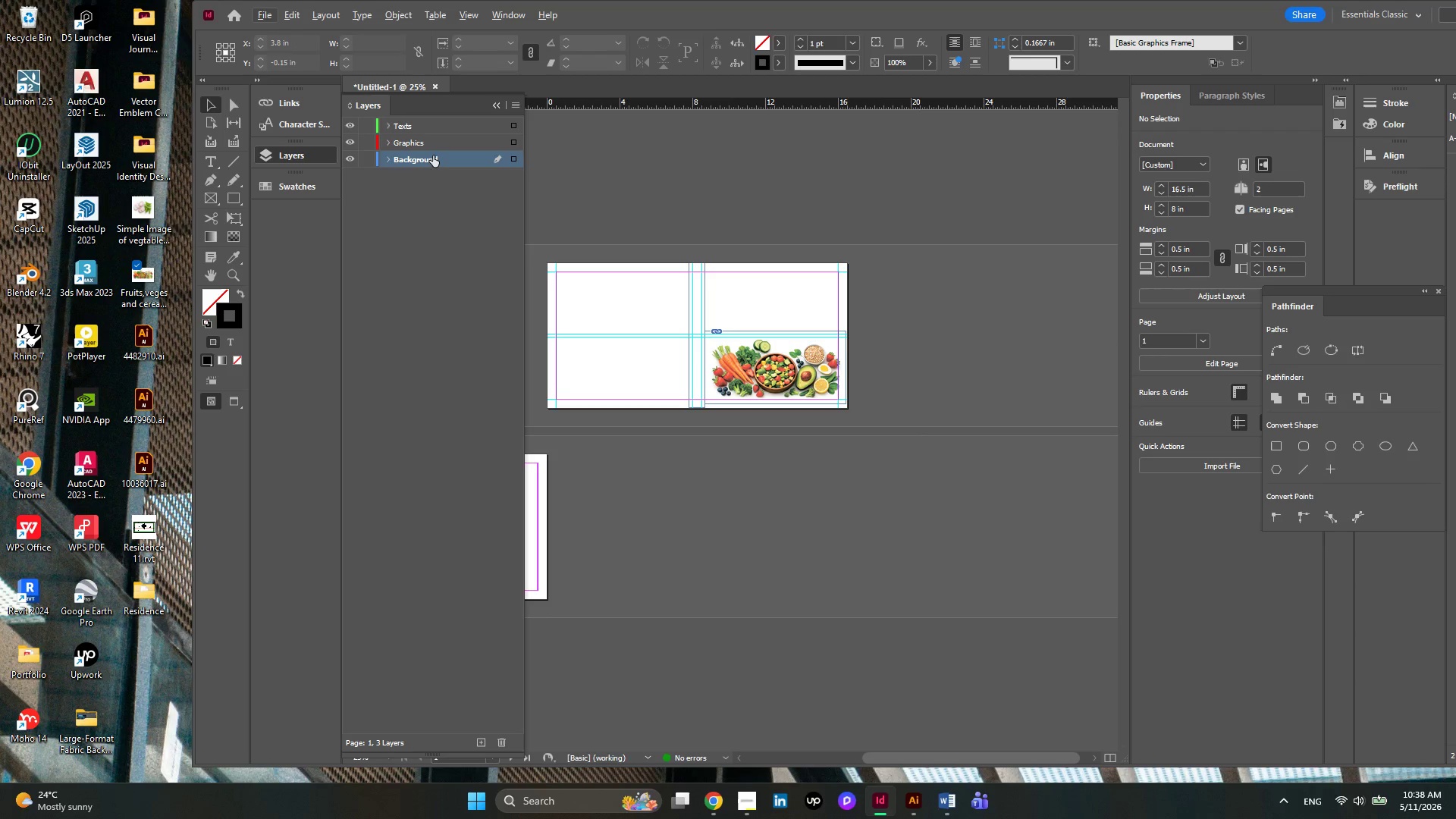 
left_click([426, 140])
 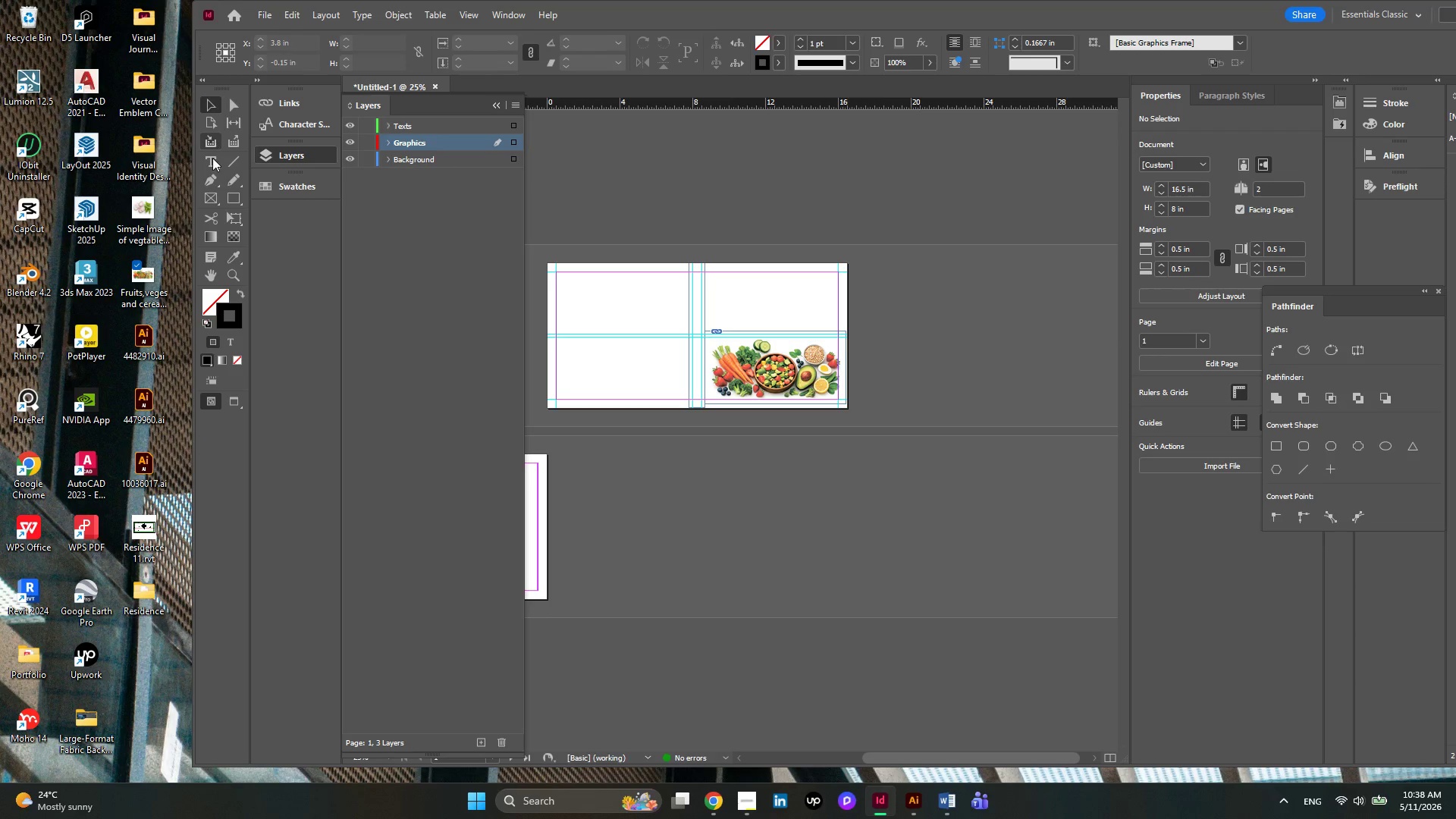 
left_click([228, 199])
 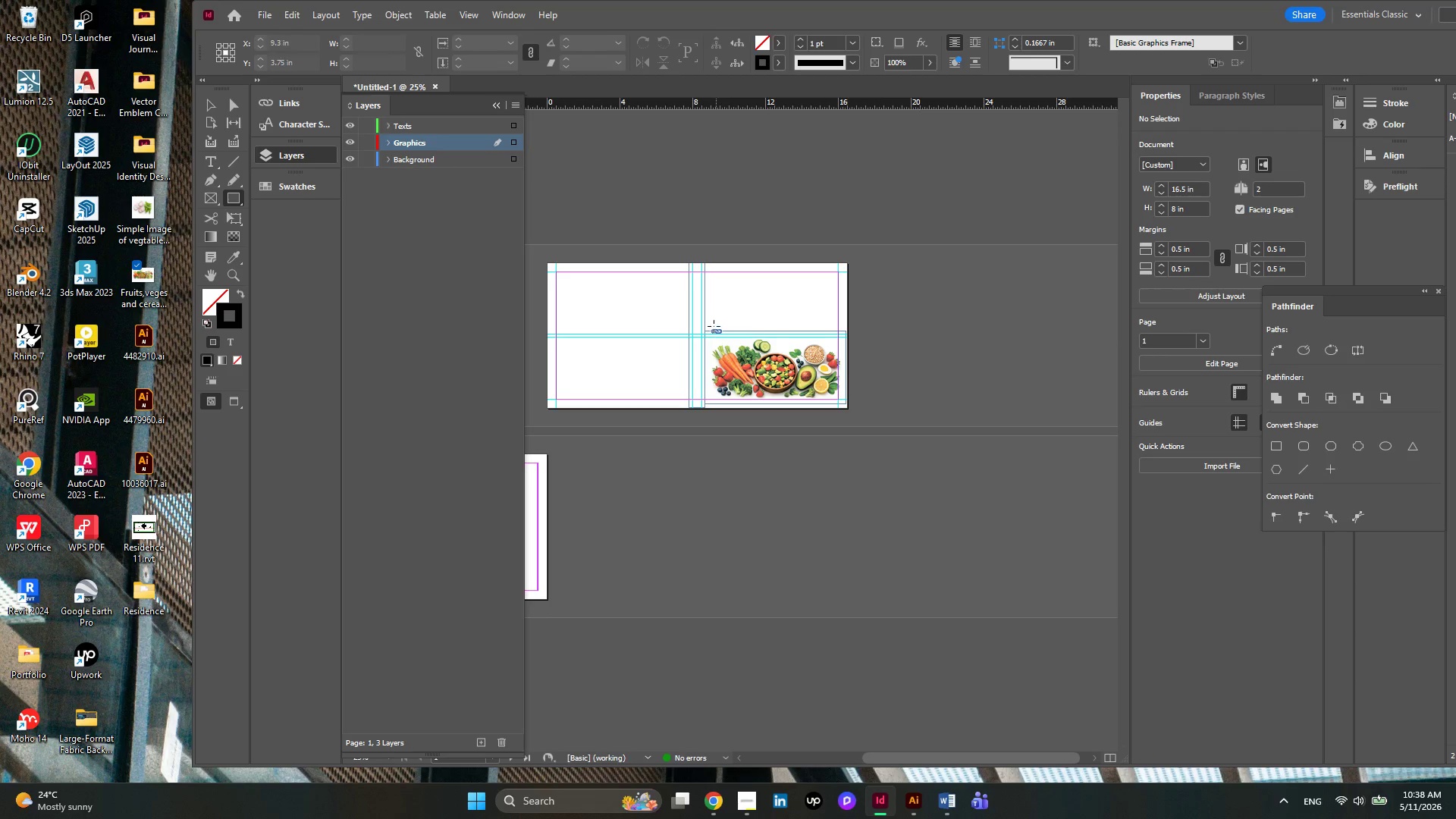 
key(Alt+AltLeft)
 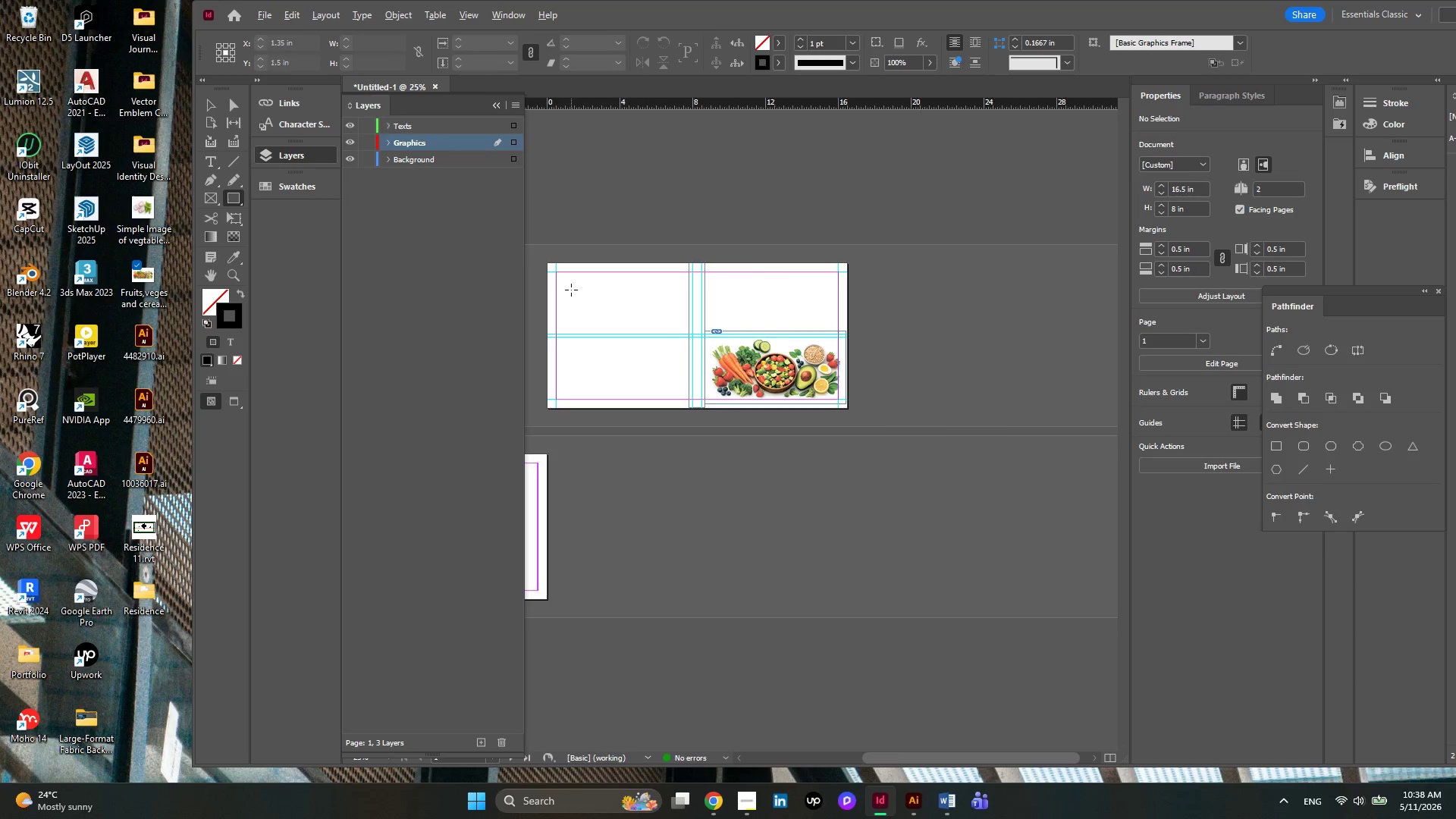 
scroll: coordinate [571, 290], scroll_direction: up, amount: 1.0
 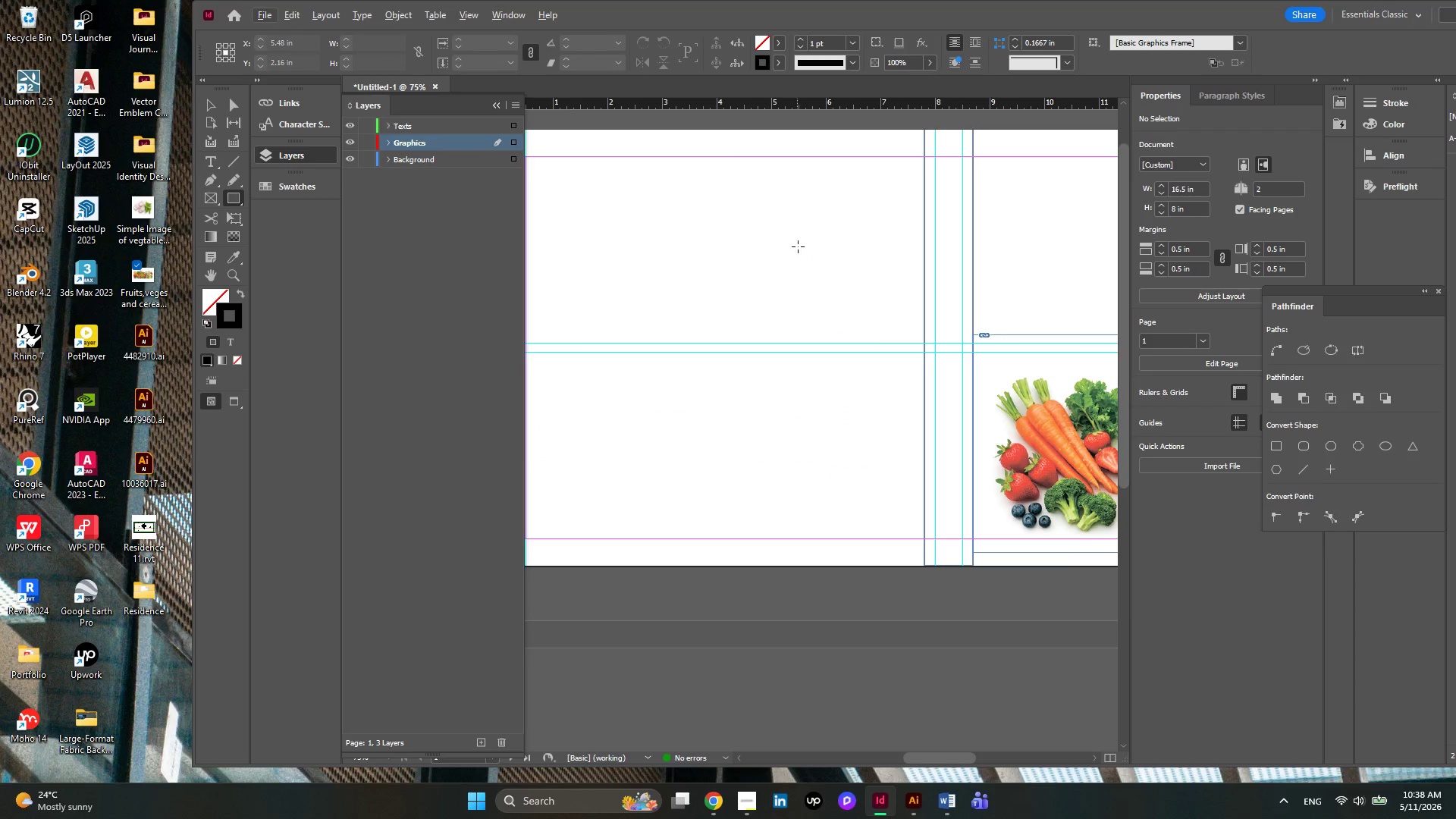 
hold_key(key=AltLeft, duration=0.38)
scroll: coordinate [764, 275], scroll_direction: none, amount: 0.0
 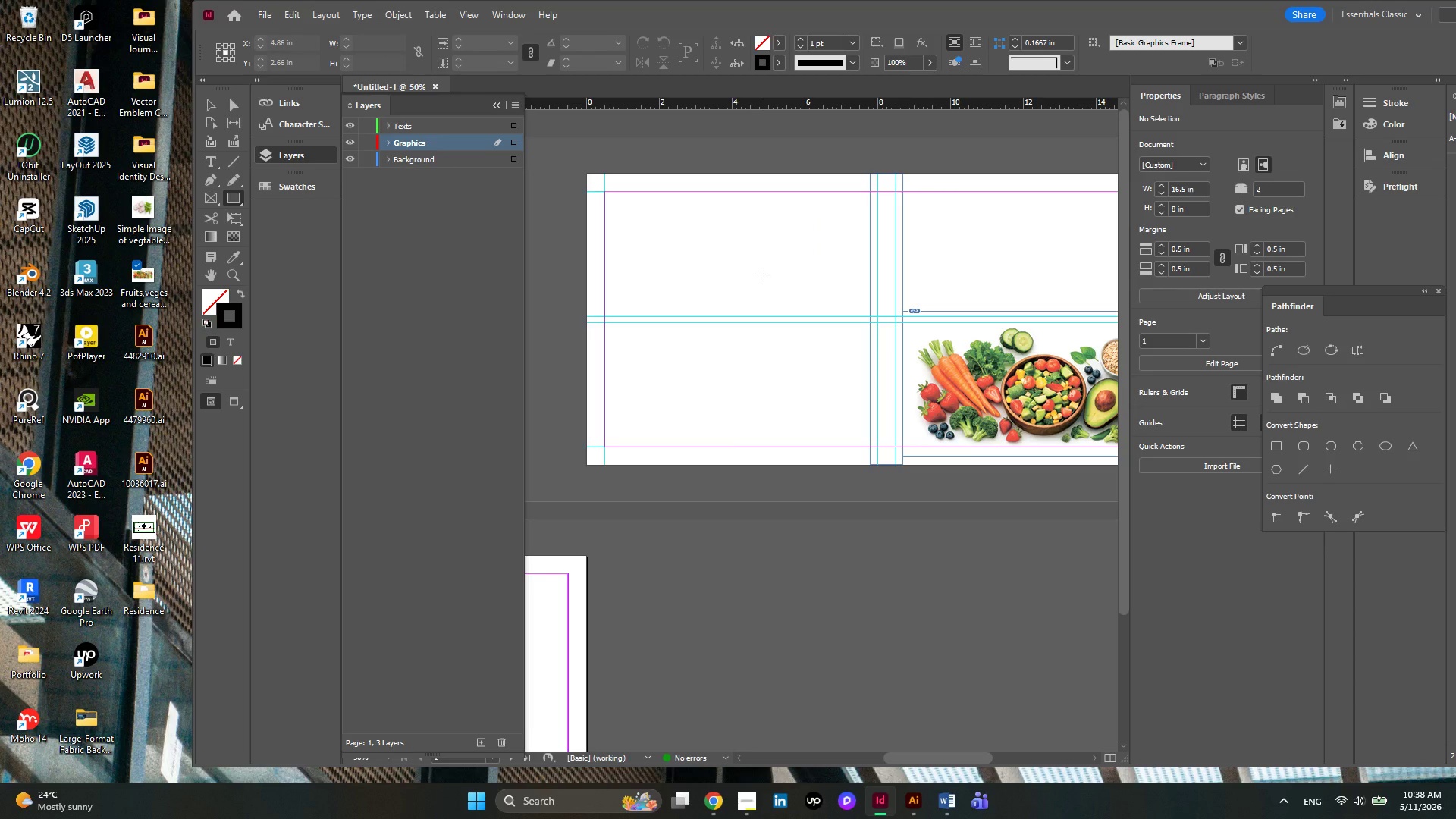 
hold_key(key=AltLeft, duration=0.44)
scroll: coordinate [764, 275], scroll_direction: down, amount: 1.0
 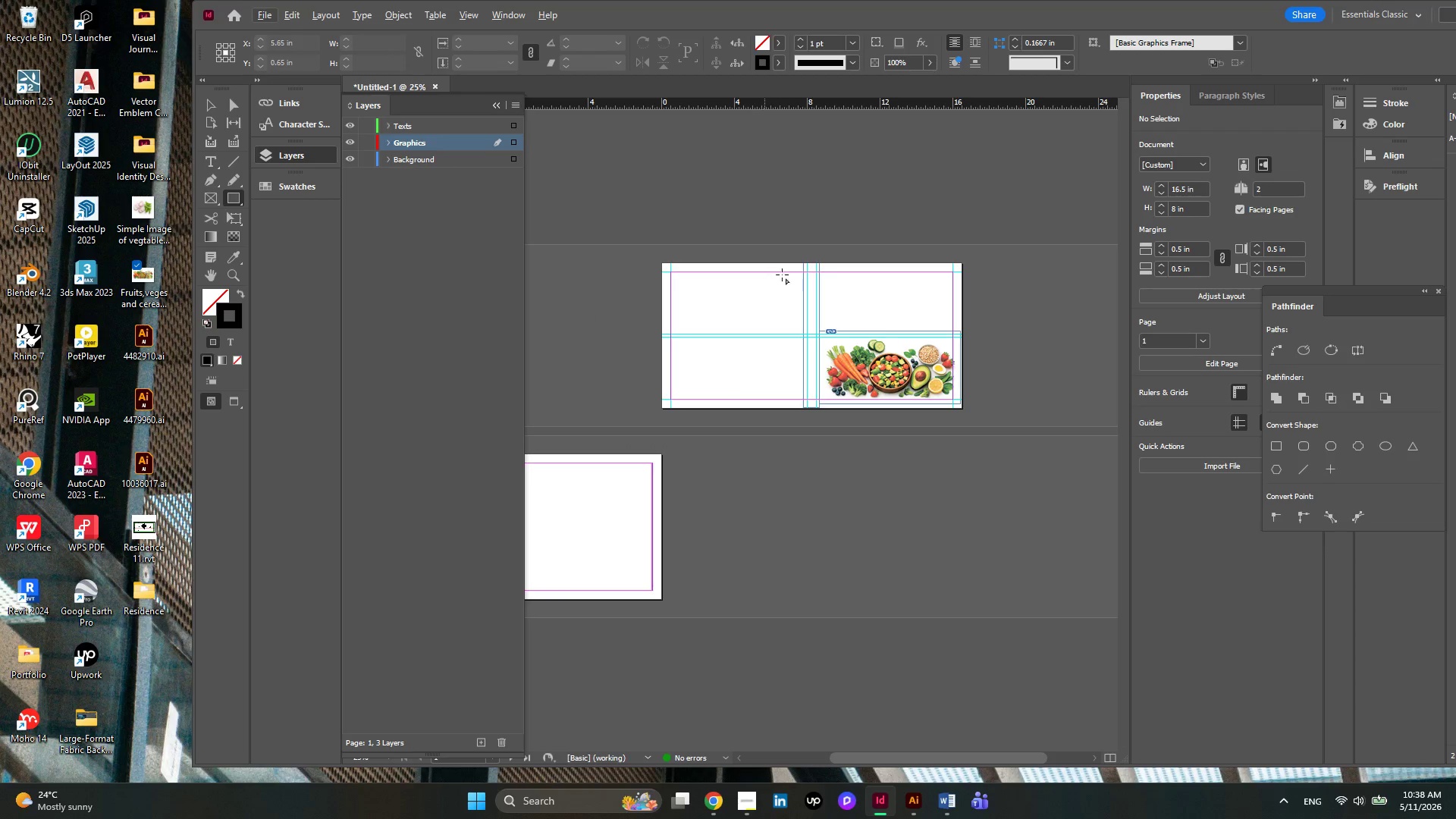 
hold_key(key=AltLeft, duration=0.33)
scroll: coordinate [805, 275], scroll_direction: down, amount: 1.0
 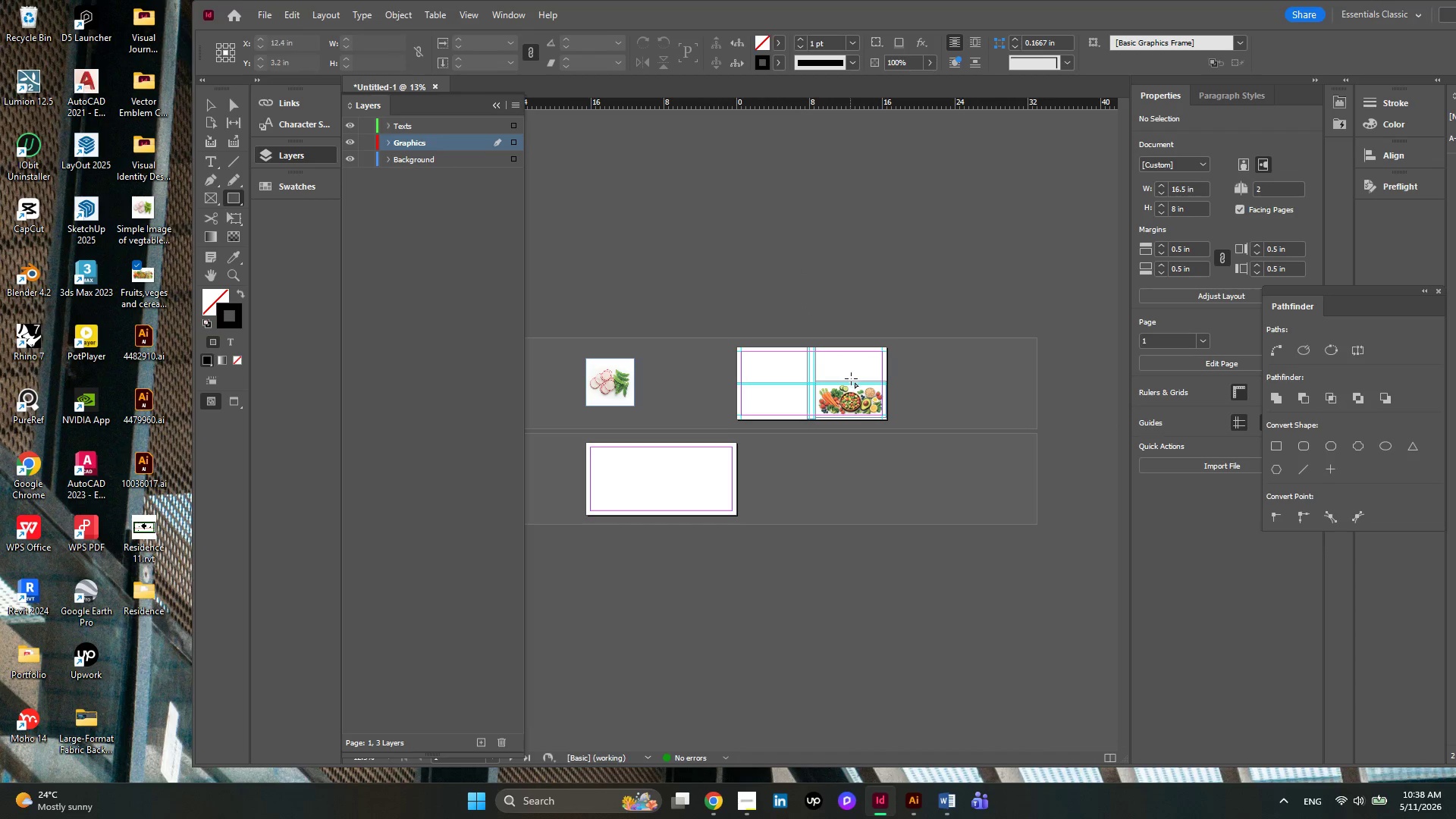 
hold_key(key=AltLeft, duration=0.31)
scroll: coordinate [851, 378], scroll_direction: up, amount: 2.0
 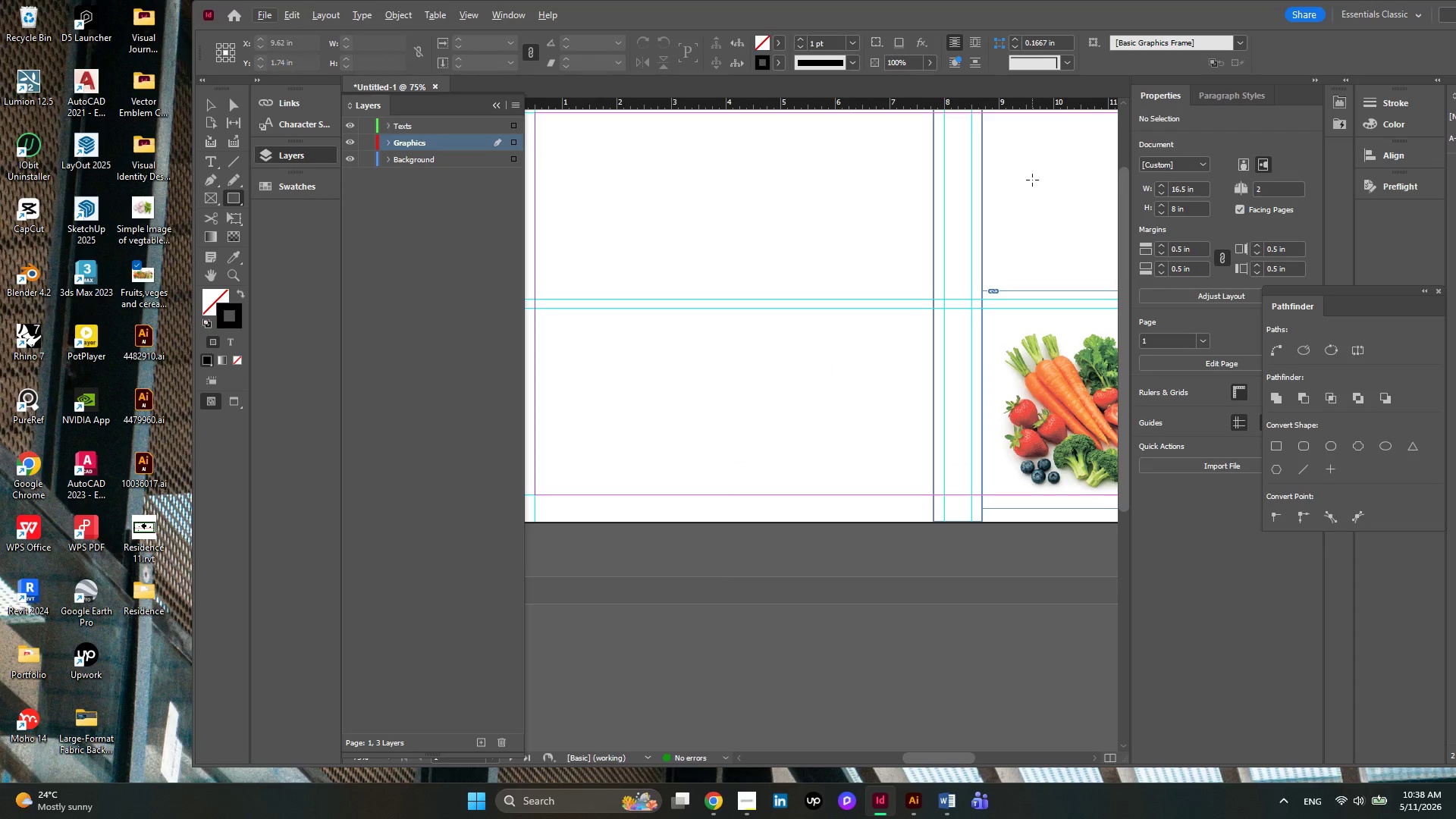 
hold_key(key=ControlLeft, duration=0.55)
scroll: coordinate [1032, 180], scroll_direction: down, amount: 1.0
 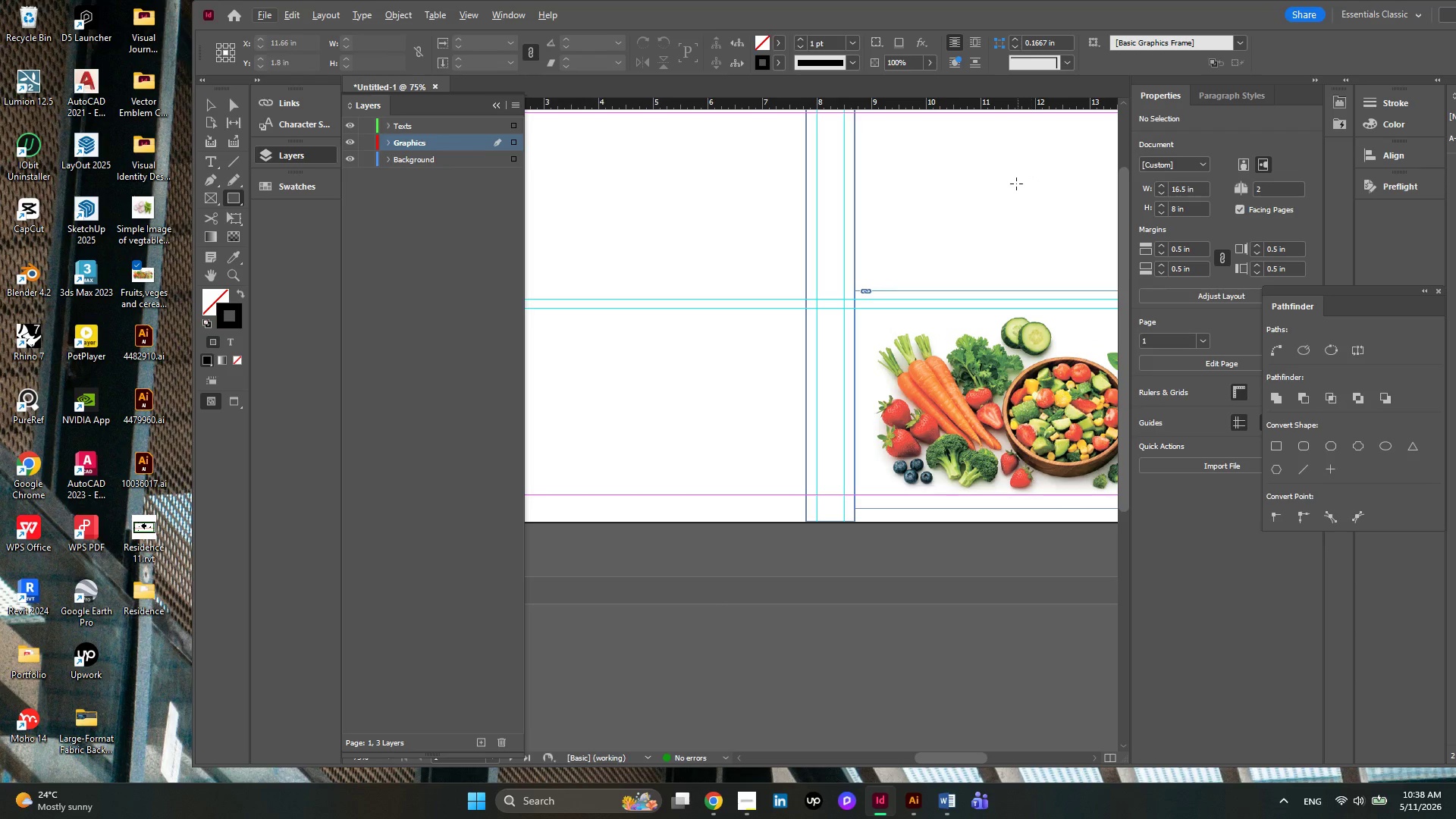 
scroll: coordinate [1016, 184], scroll_direction: up, amount: 3.0
 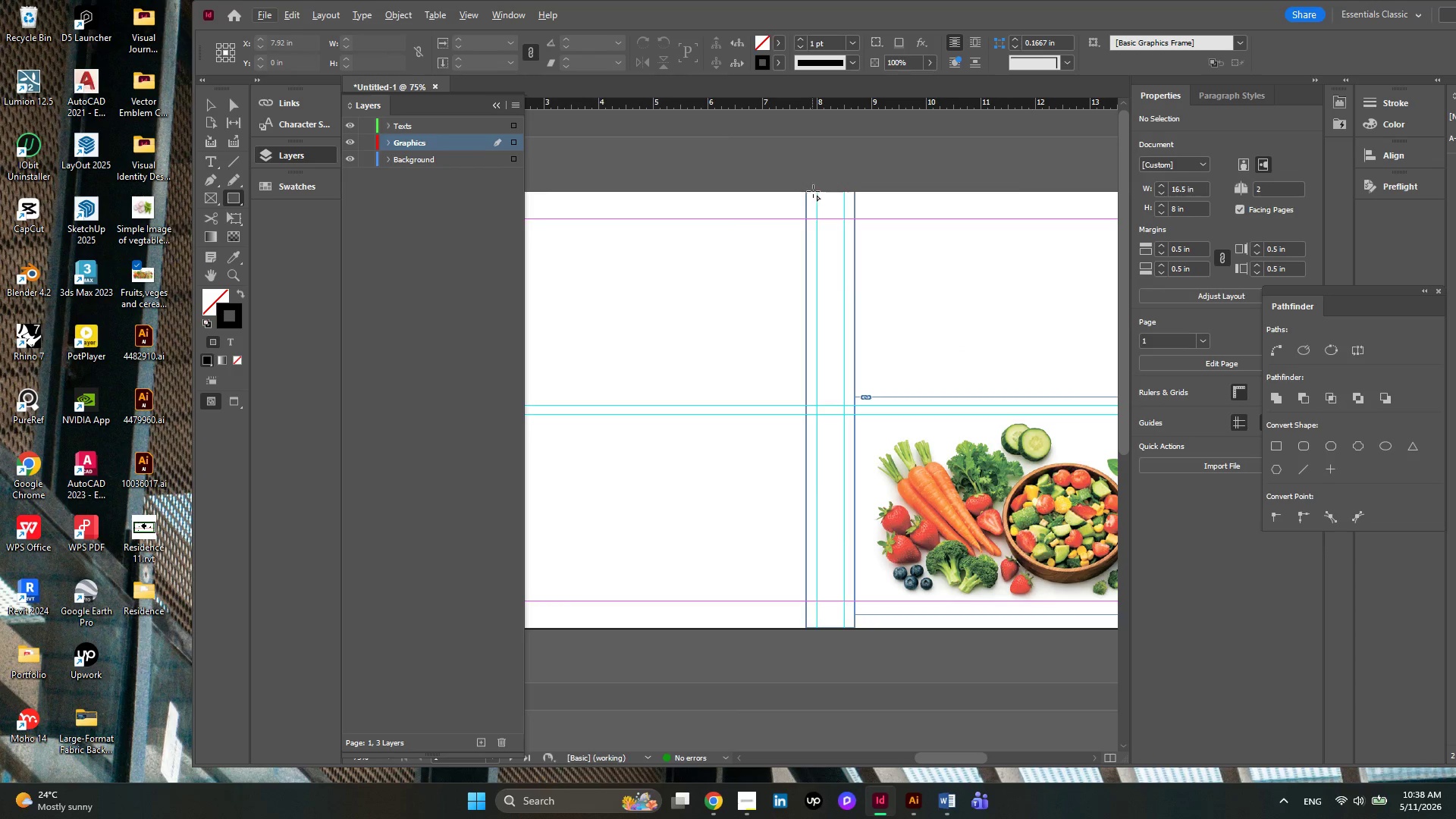 
left_click_drag(start_coordinate=[817, 191], to_coordinate=[842, 626])
 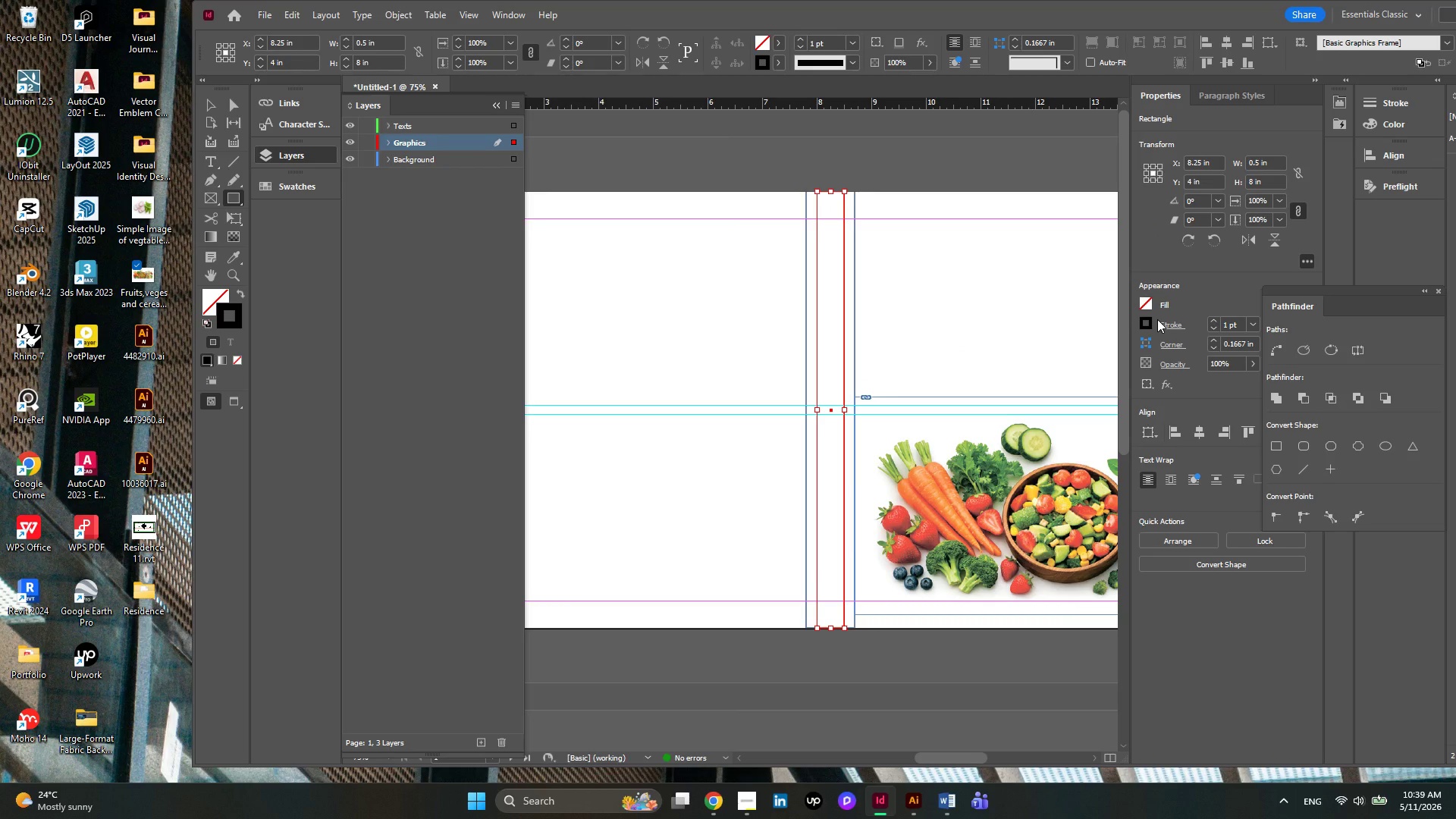 
wait(5.36)
 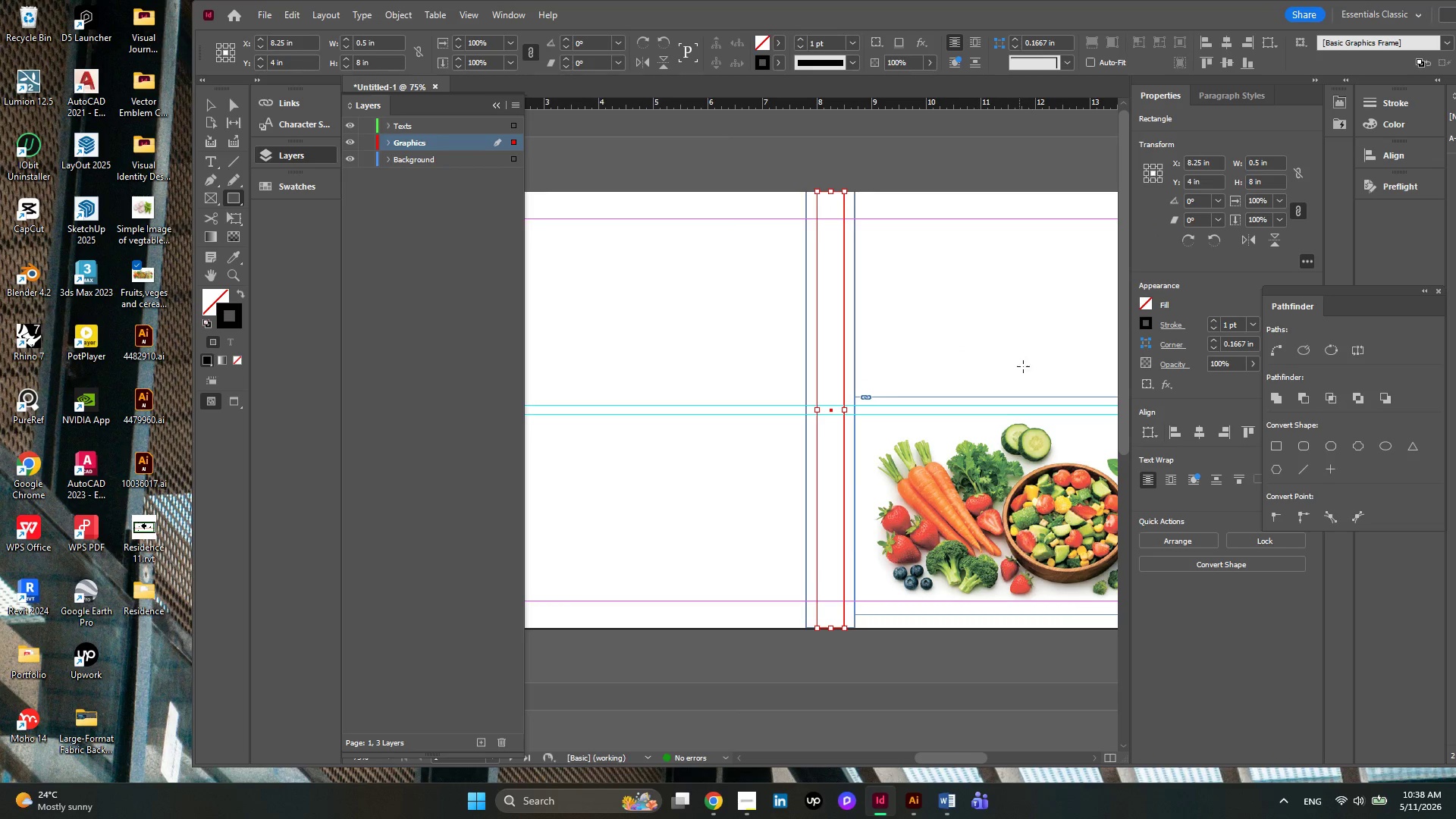 
left_click([938, 800])
 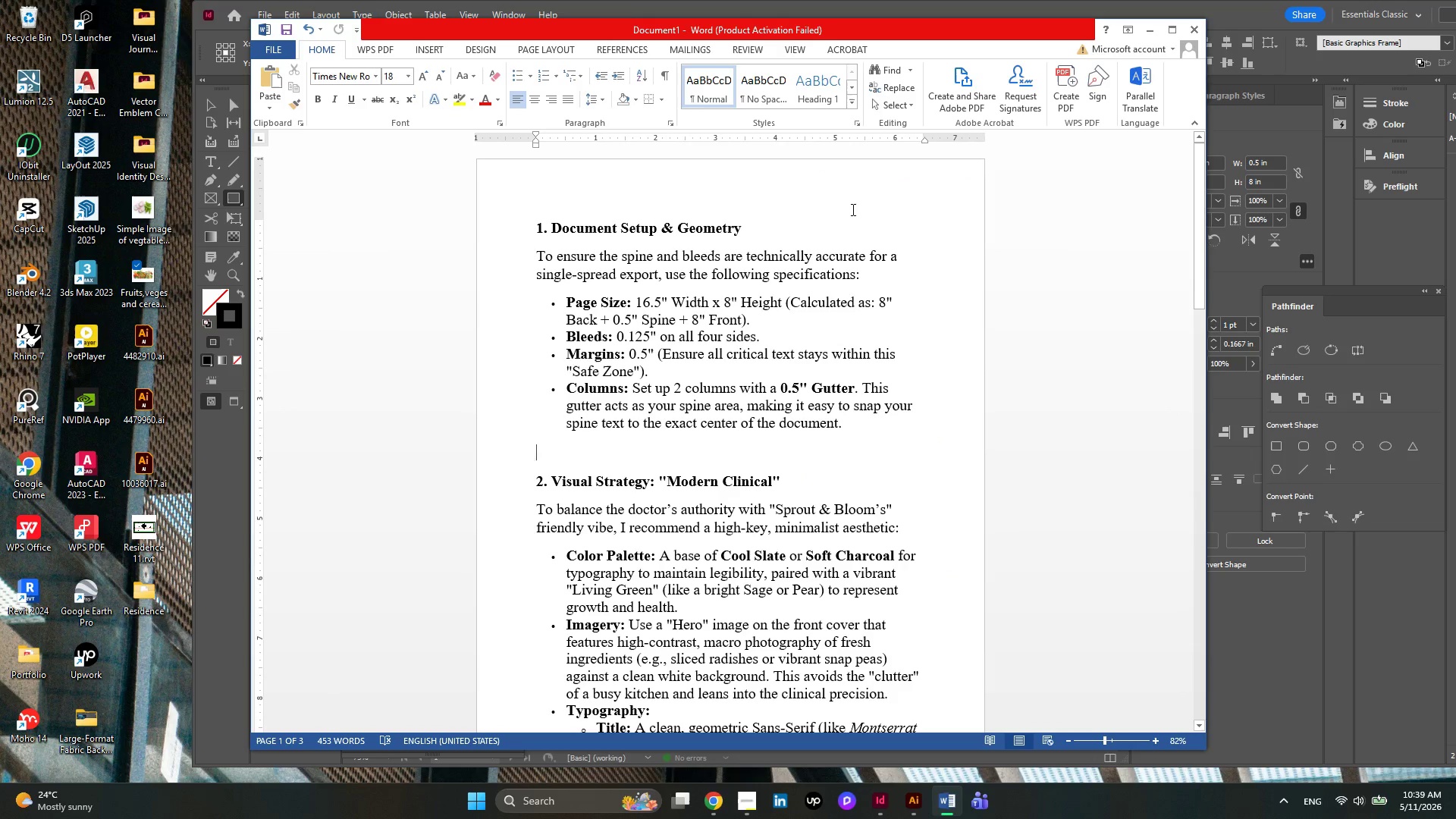 
scroll: coordinate [800, 255], scroll_direction: down, amount: 2.0
 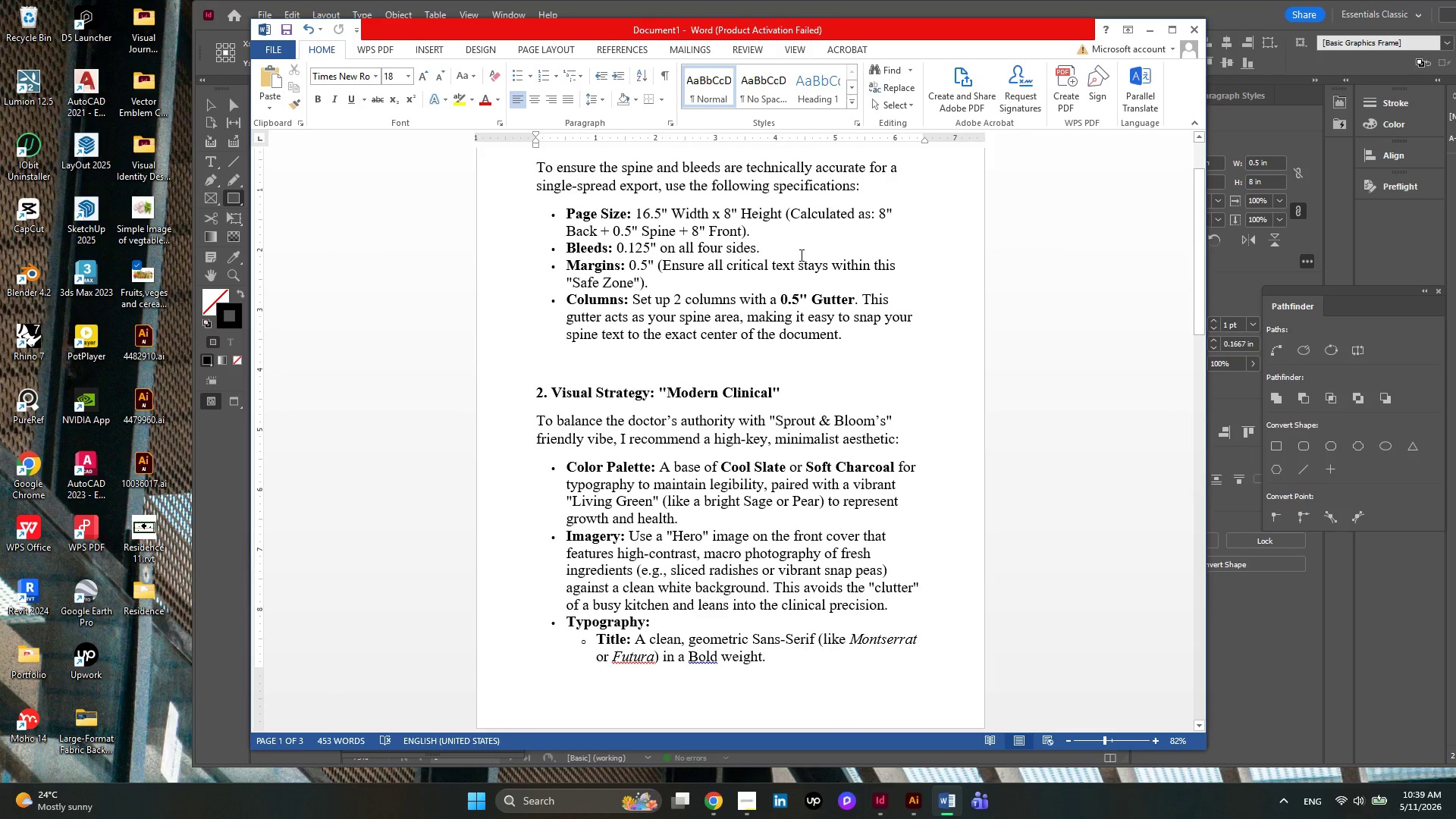 
wait(8.19)
 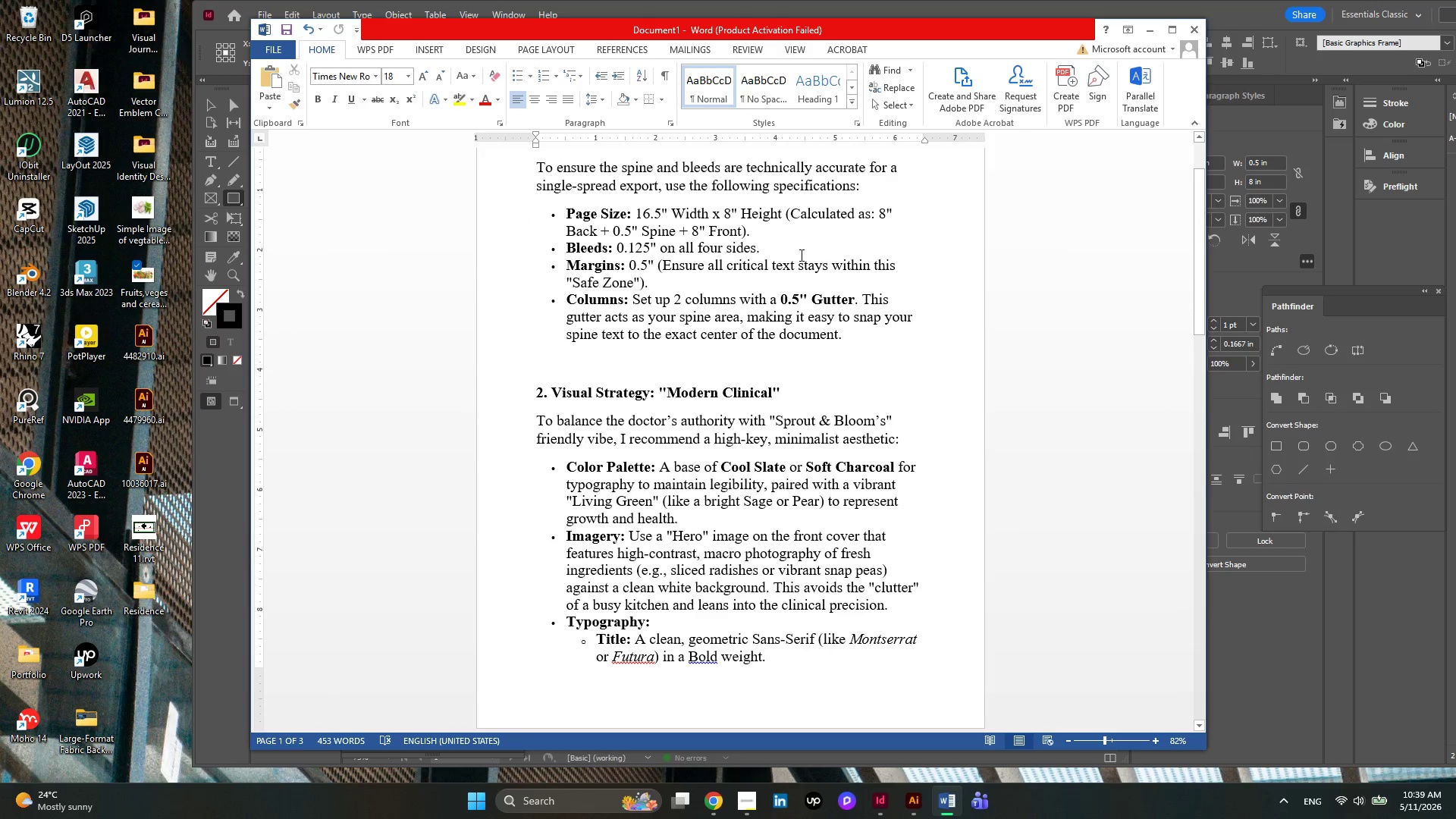 
left_click([1149, 32])
 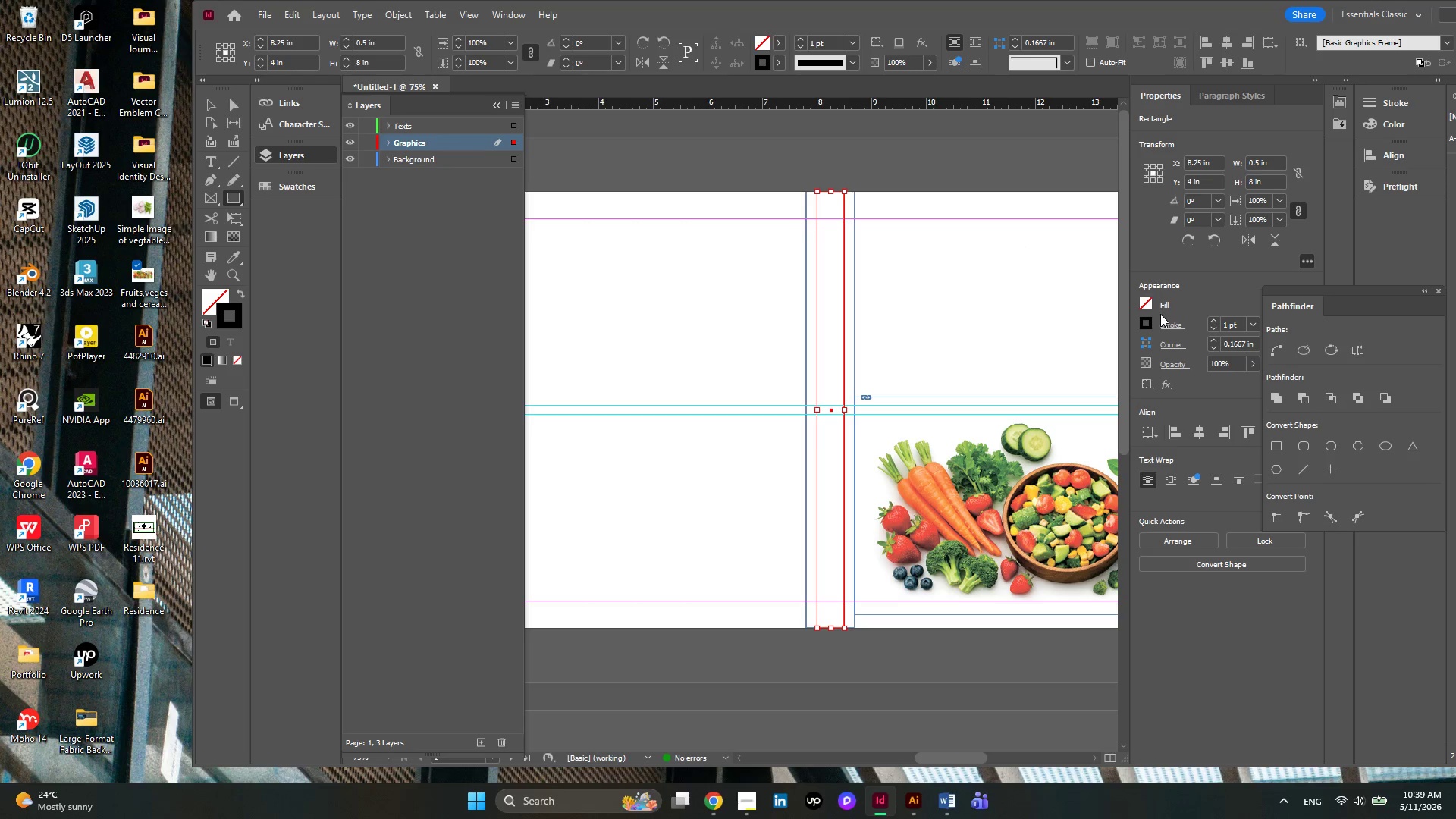 
left_click([1148, 318])
 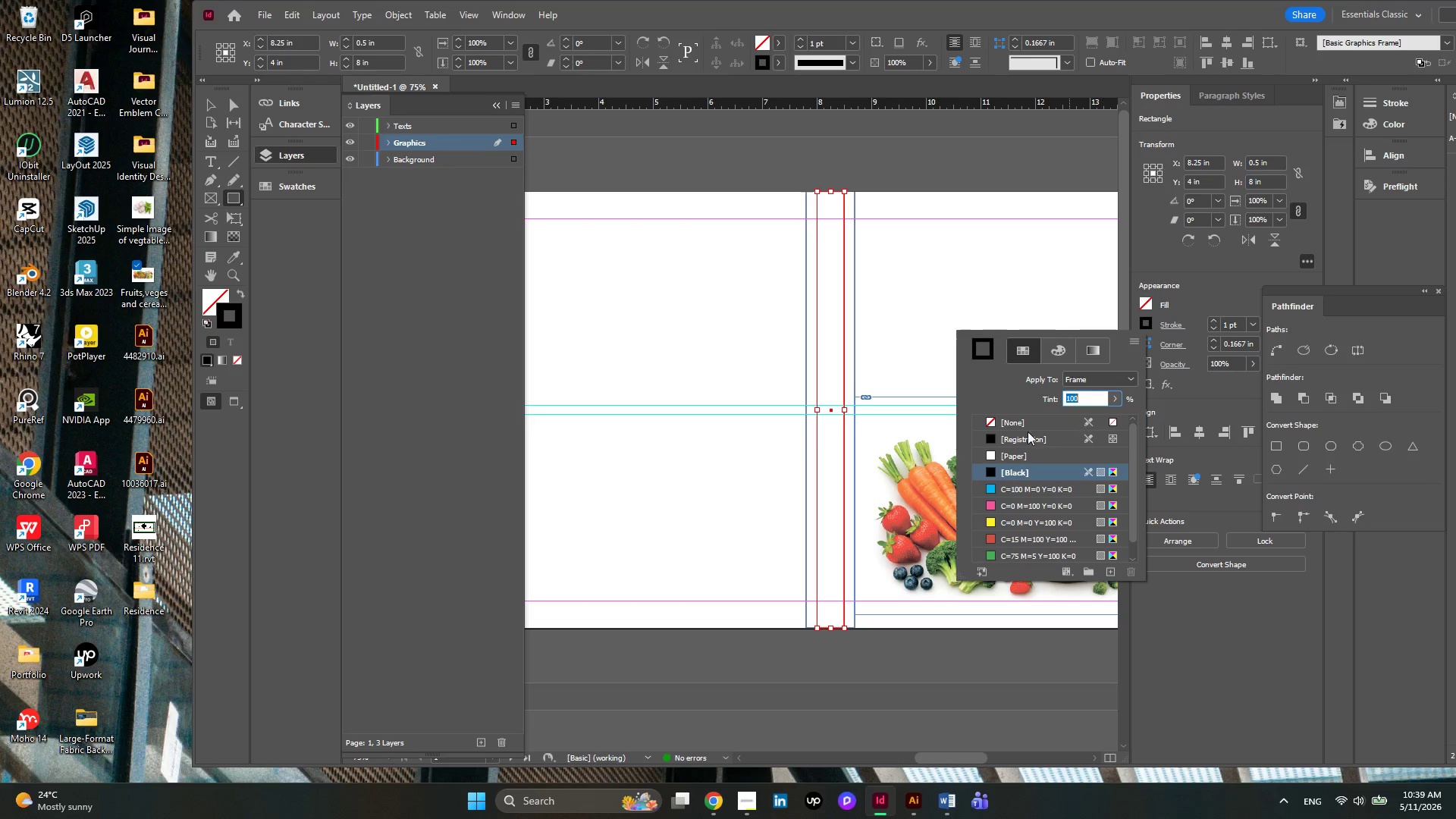 
left_click([984, 420])
 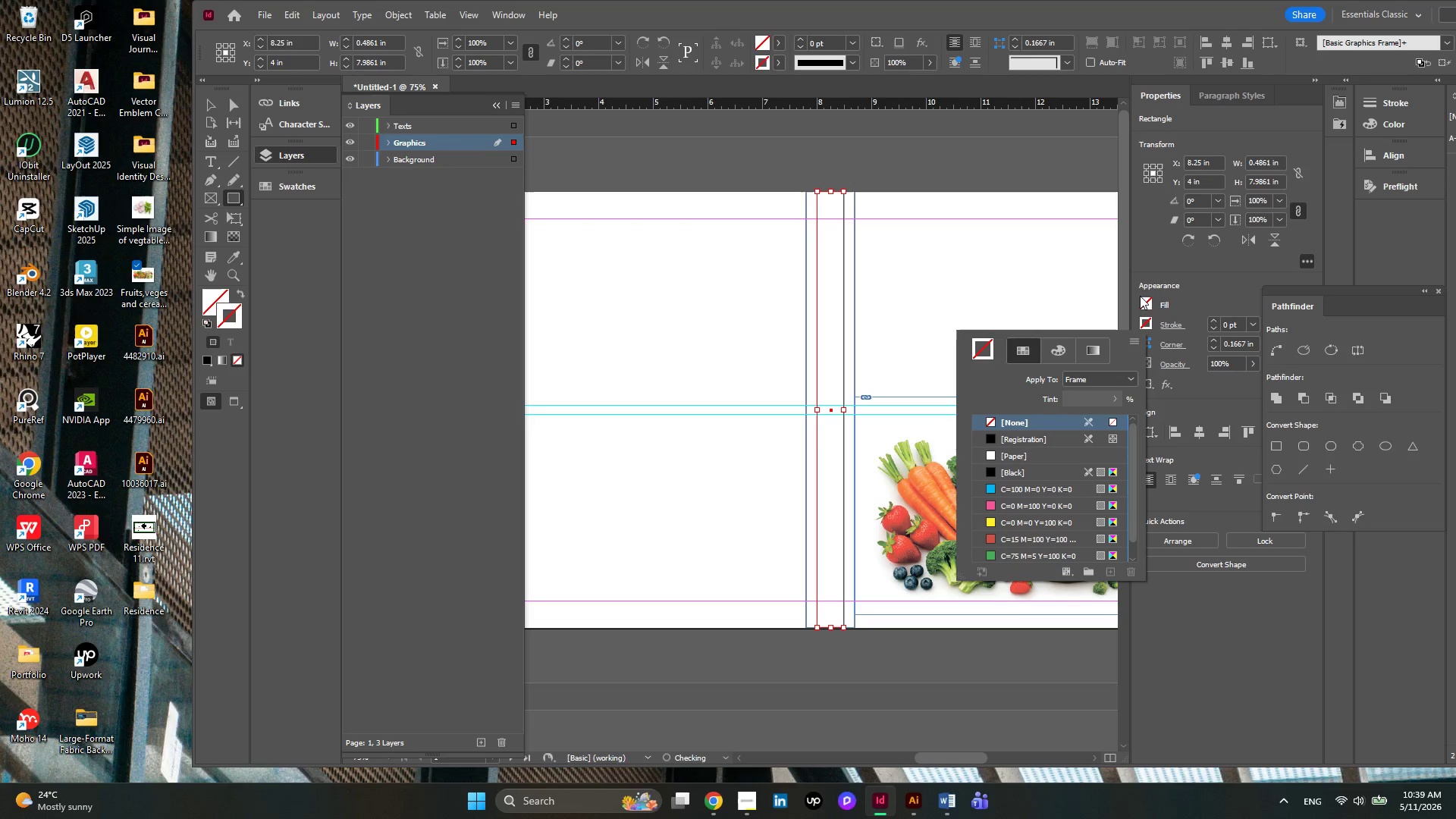 
left_click([1141, 299])
 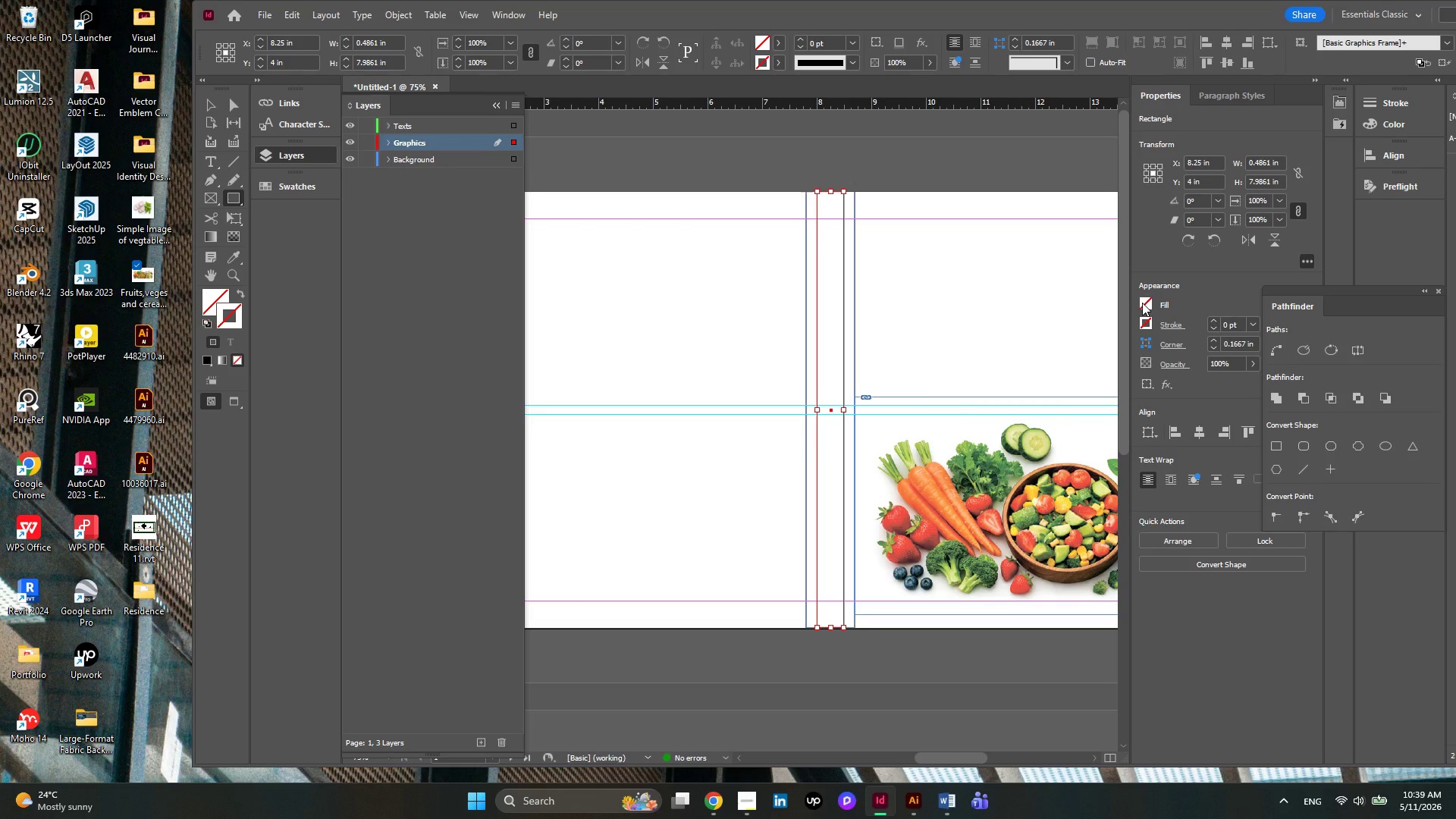 
left_click([1142, 303])
 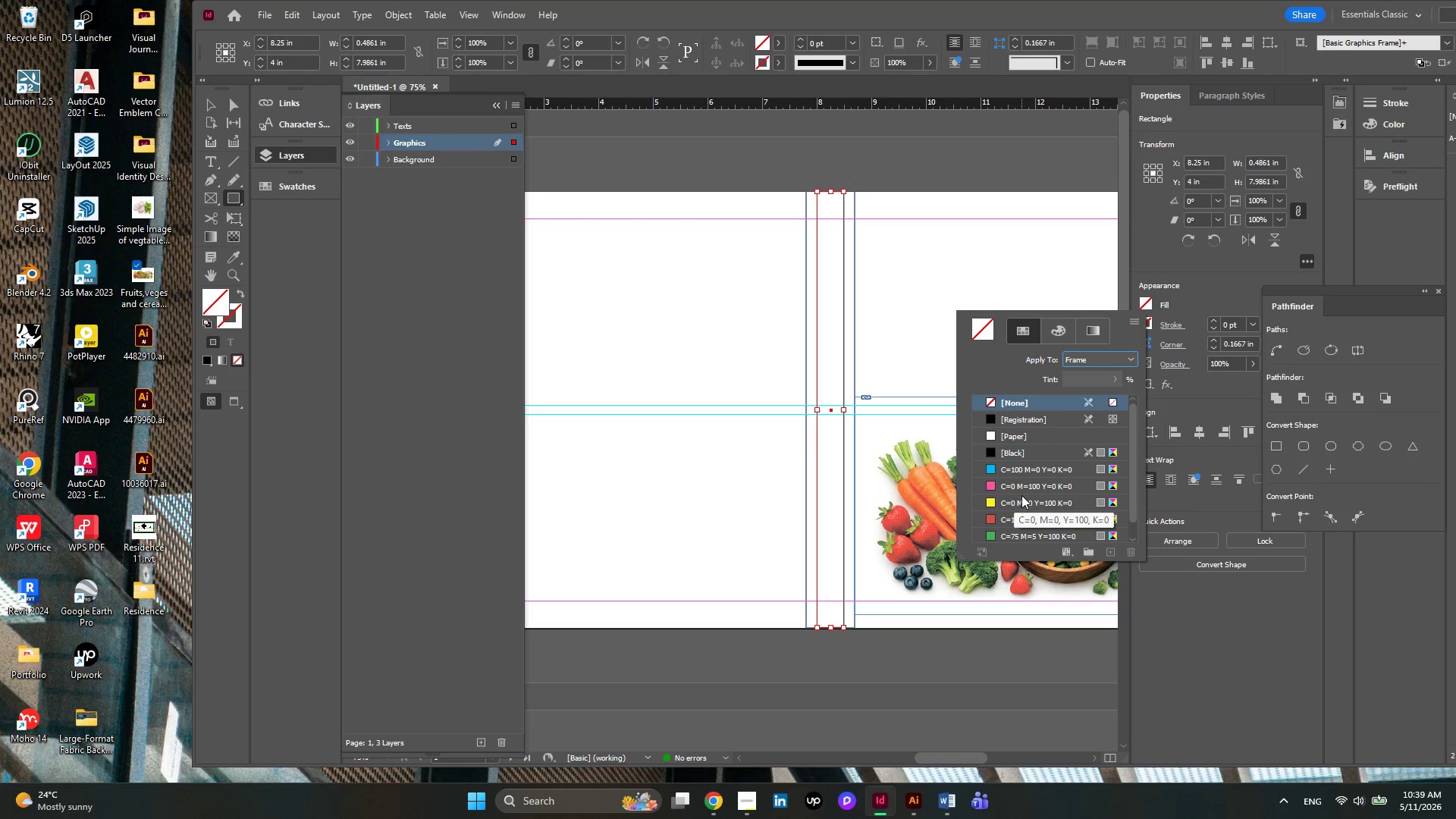 
left_click([1056, 340])
 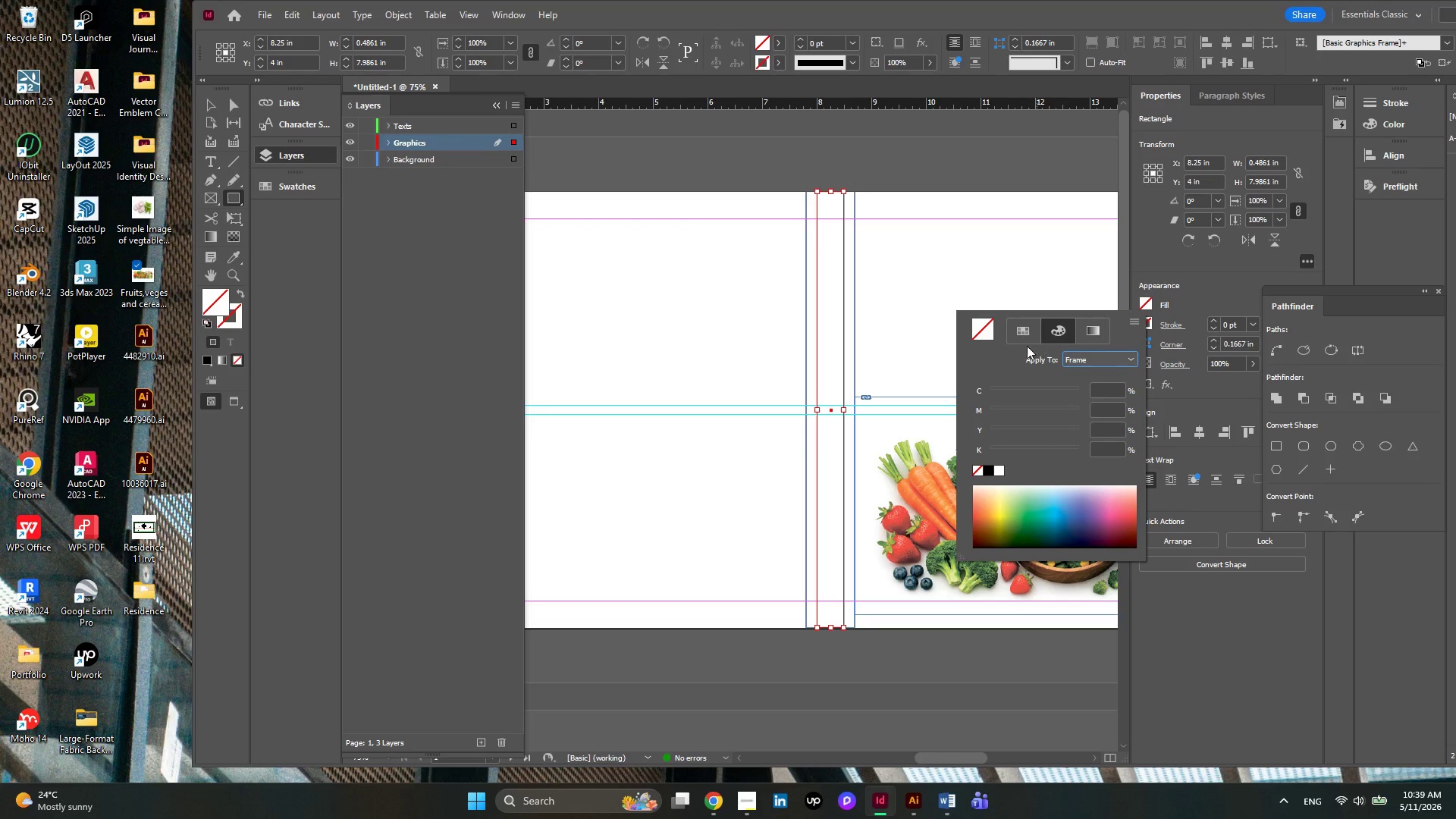 
left_click([1018, 331])
 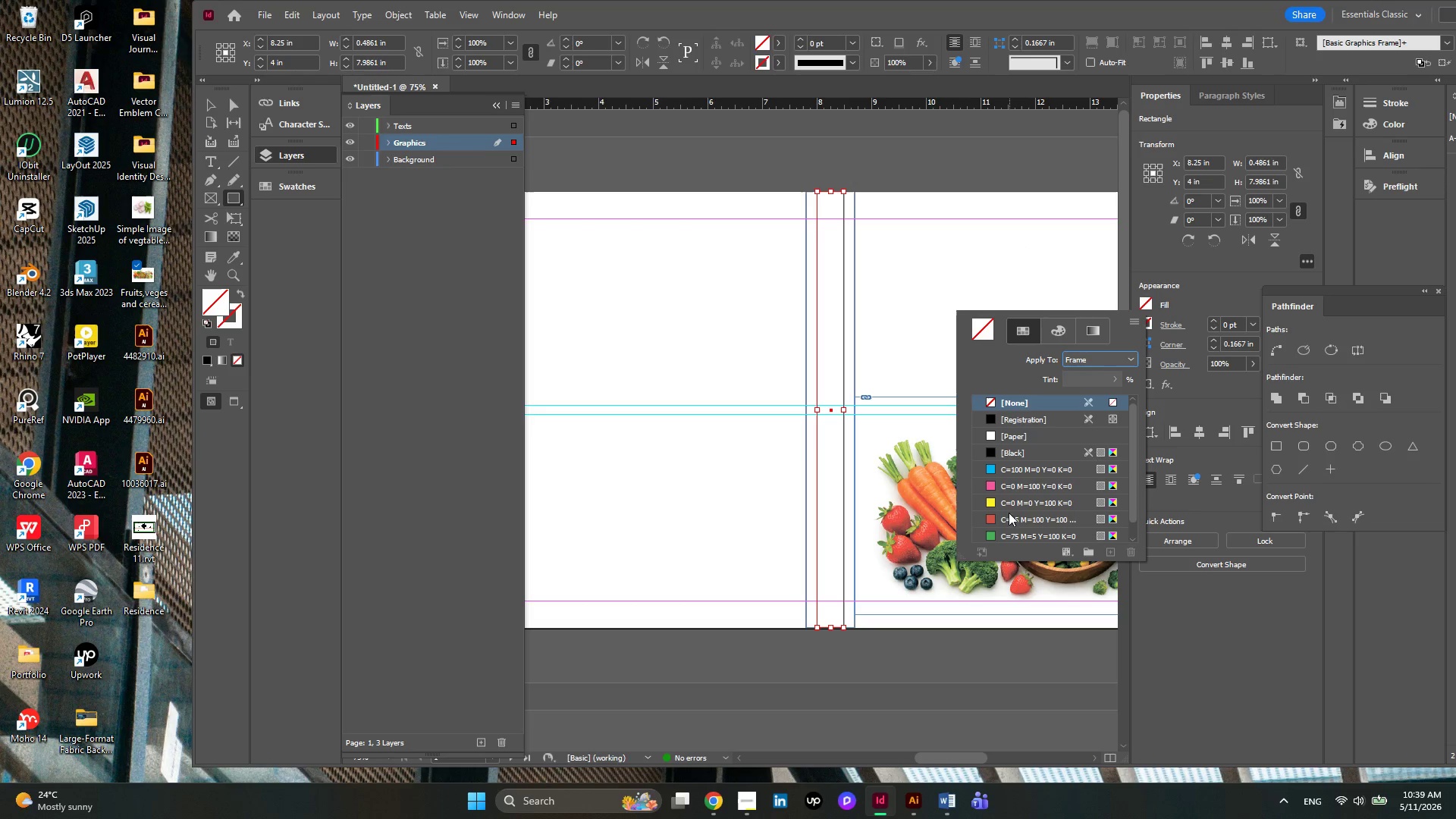 
scroll: coordinate [1010, 508], scroll_direction: down, amount: 7.0
 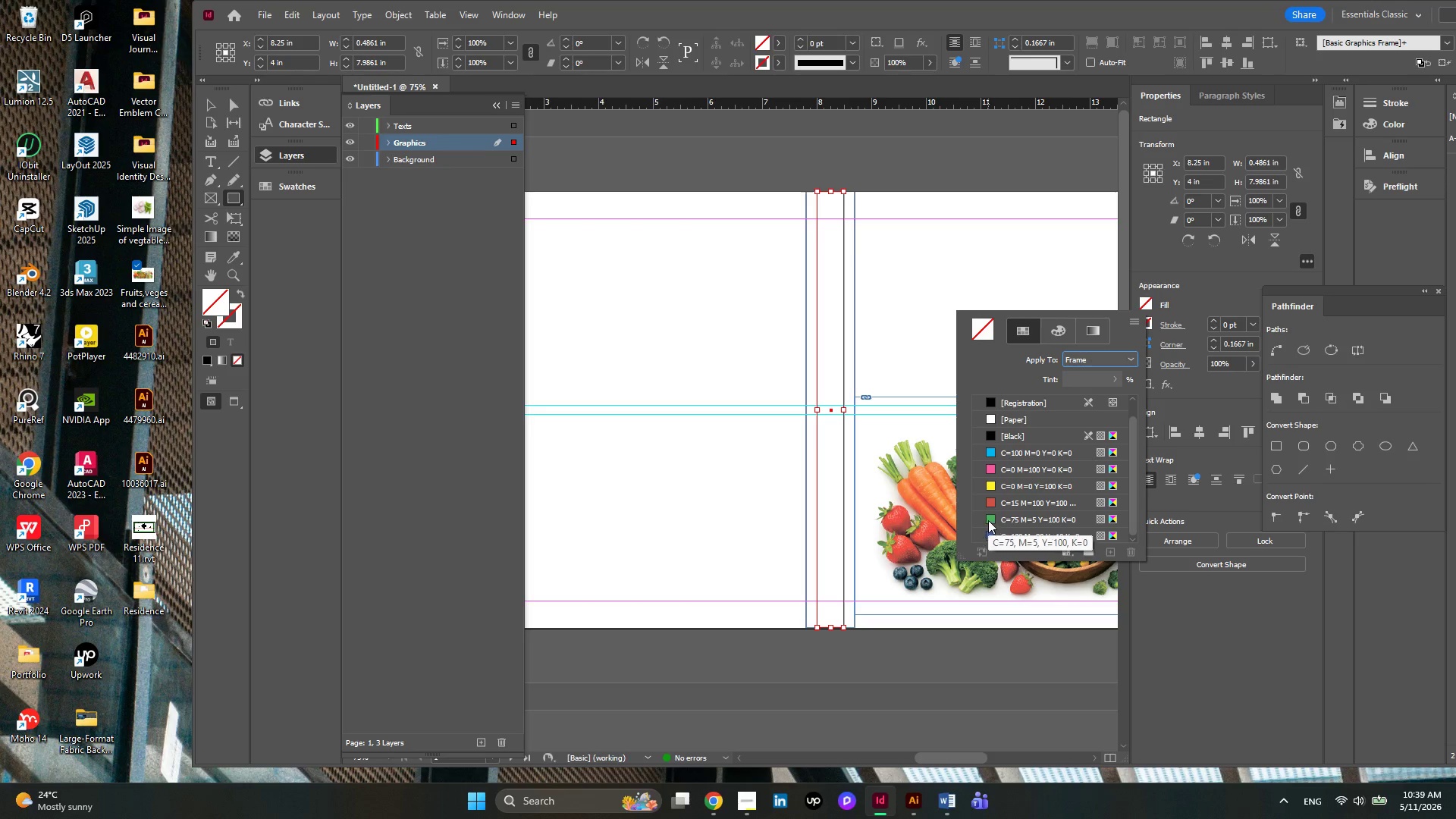 
left_click([988, 520])
 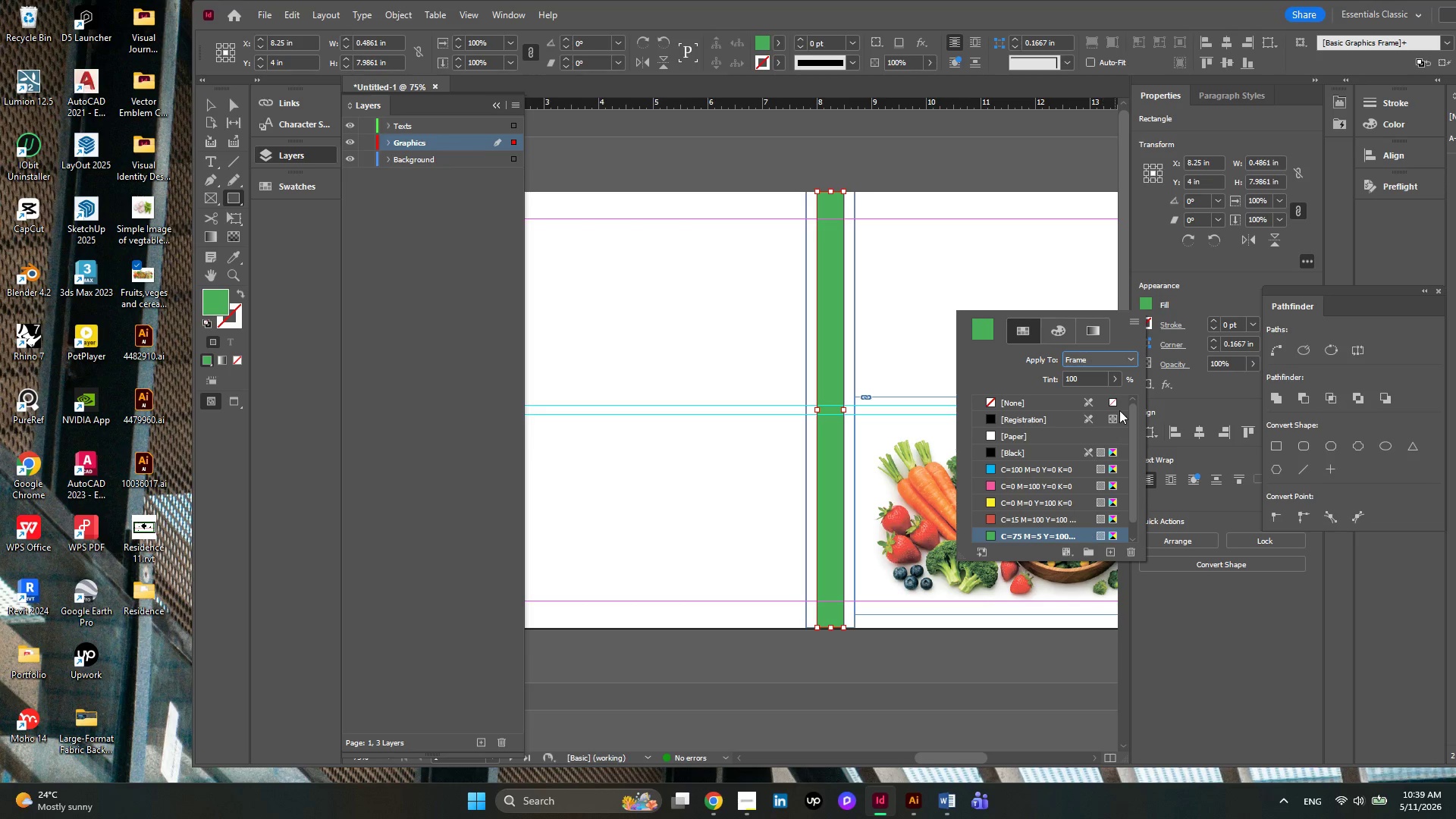 
wait(5.06)
 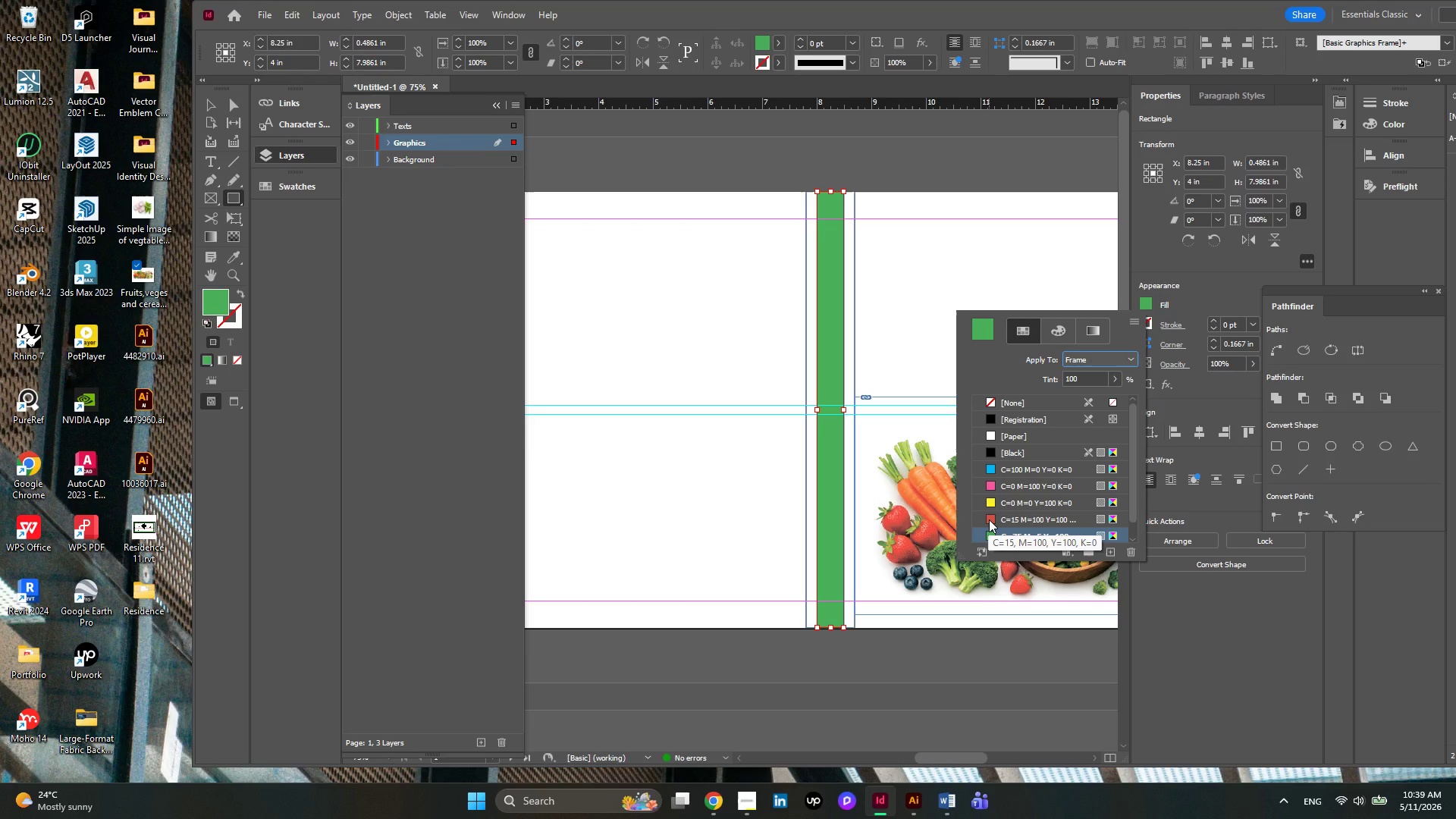 
double_click([1006, 532])
 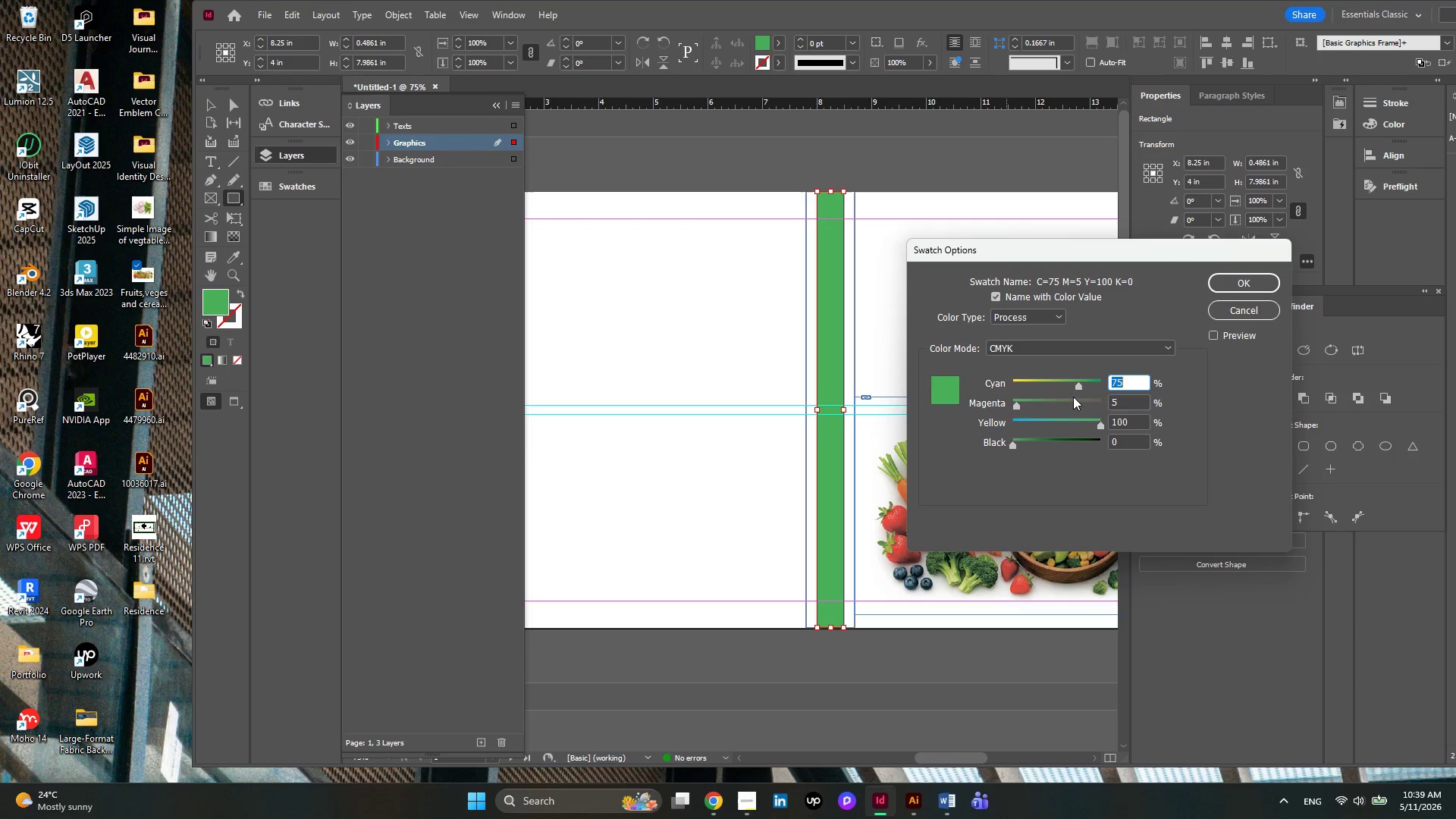 
left_click([1070, 381])
 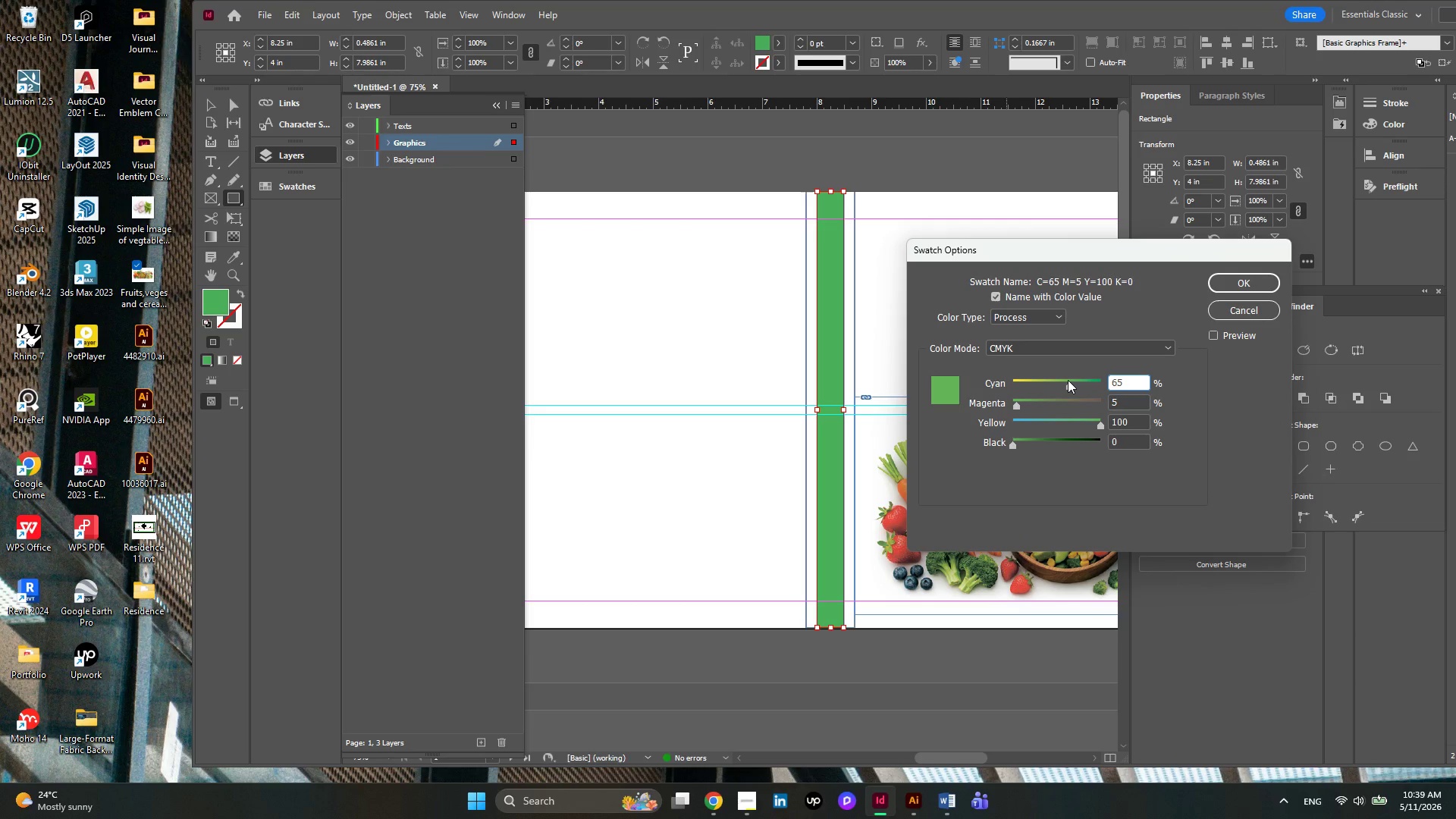 
left_click([1066, 380])
 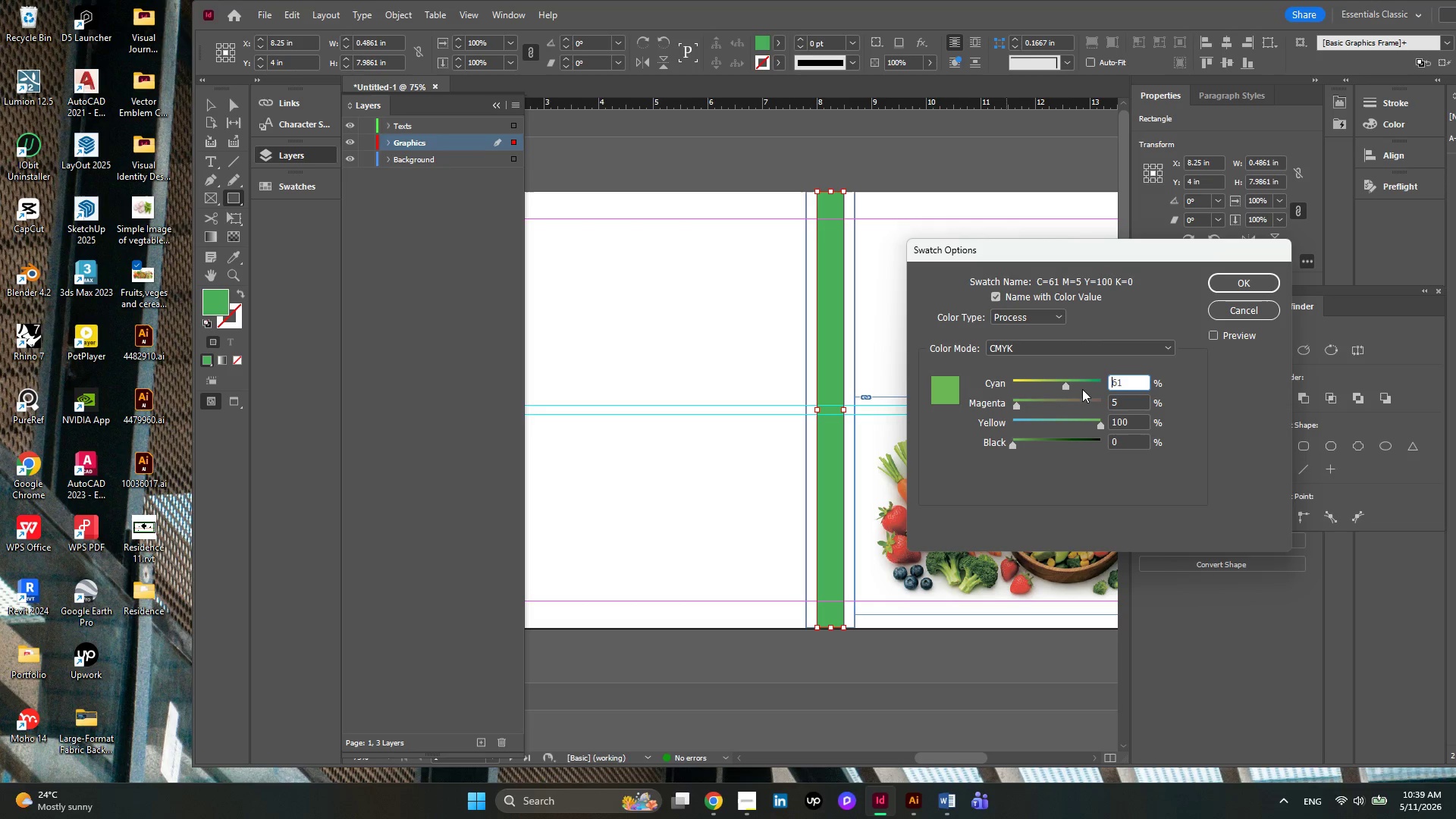 
left_click([1059, 378])
 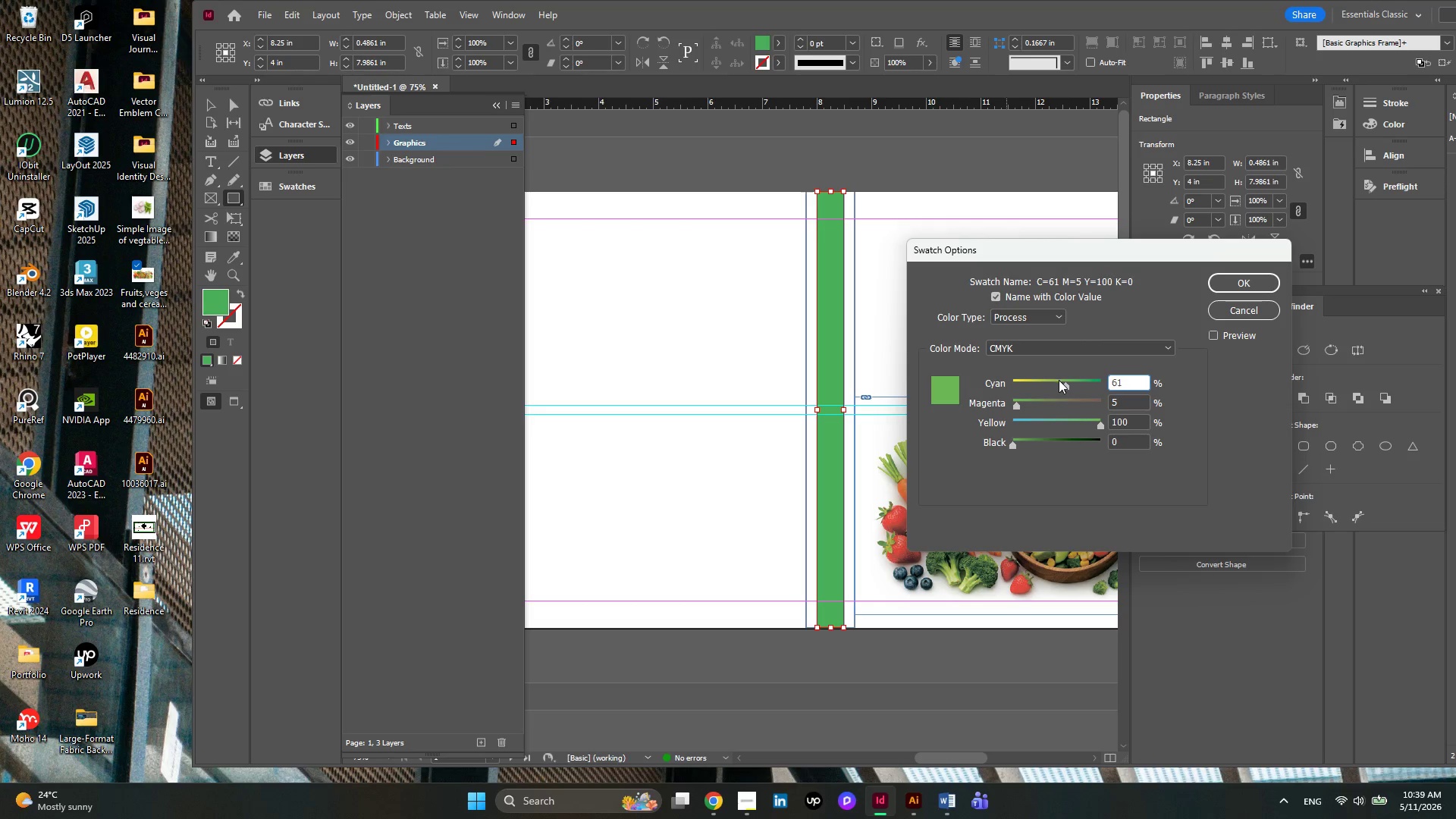 
left_click([1059, 380])
 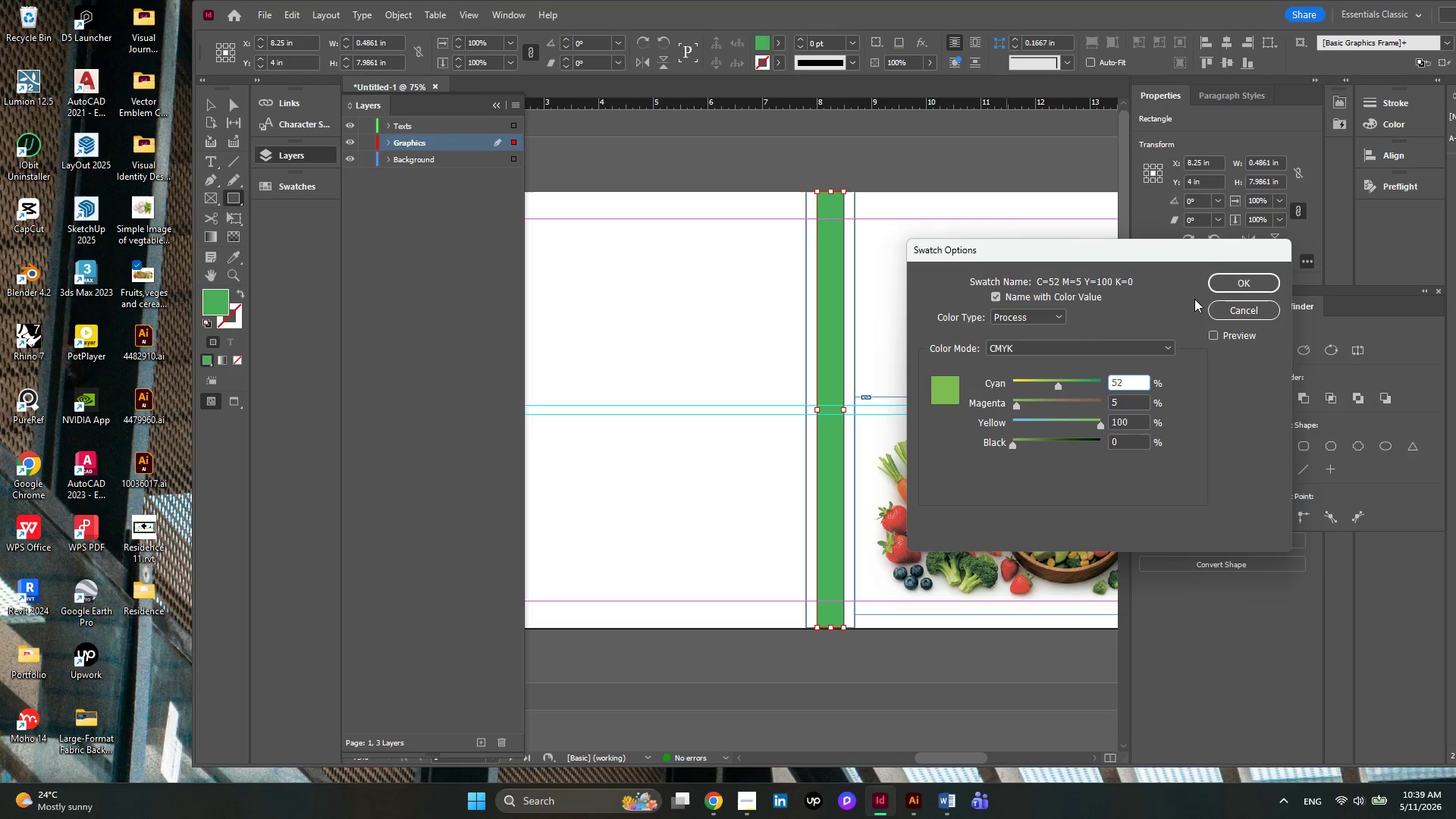 
left_click([1232, 291])
 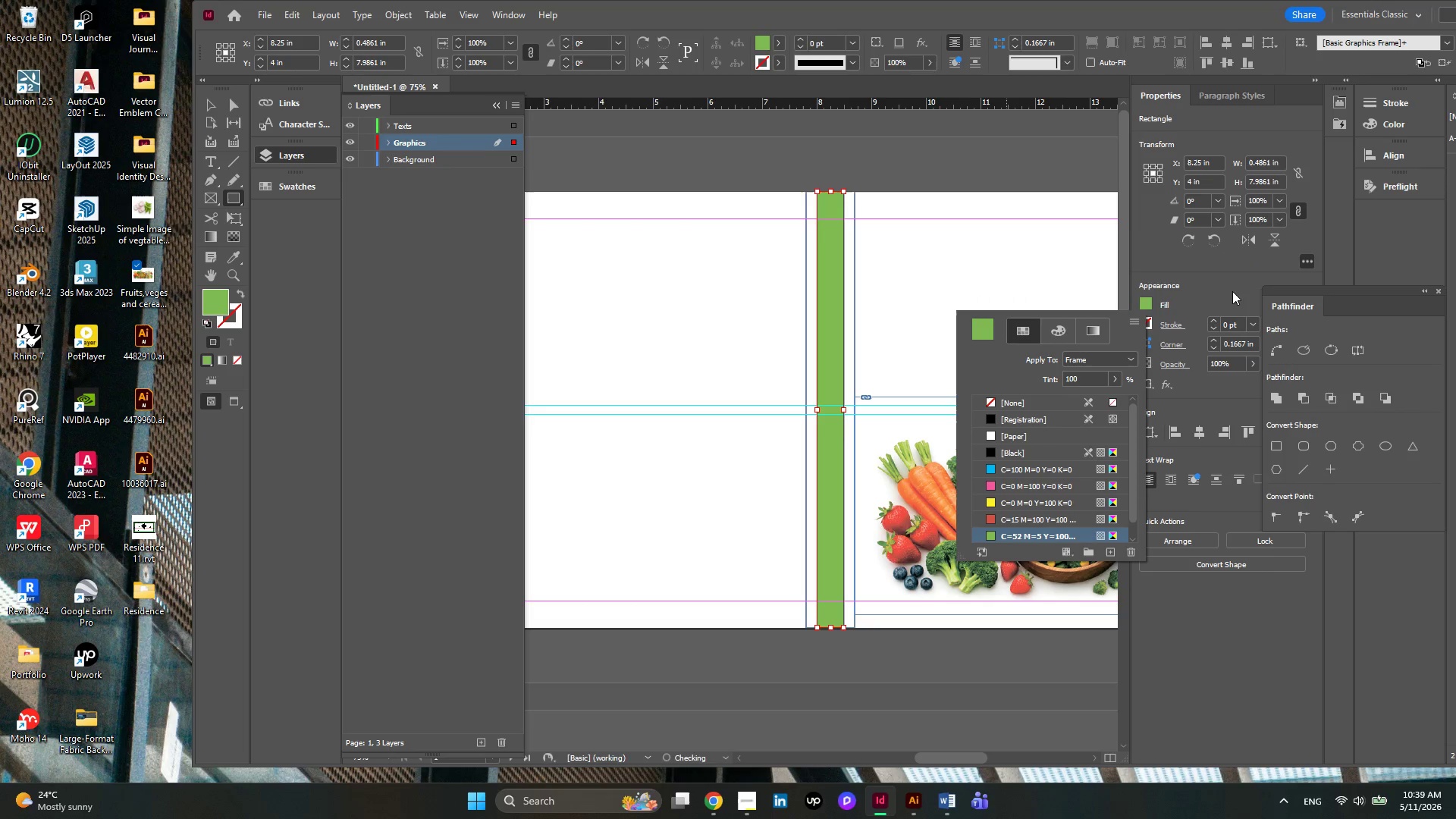 
mouse_move([1043, 337])
 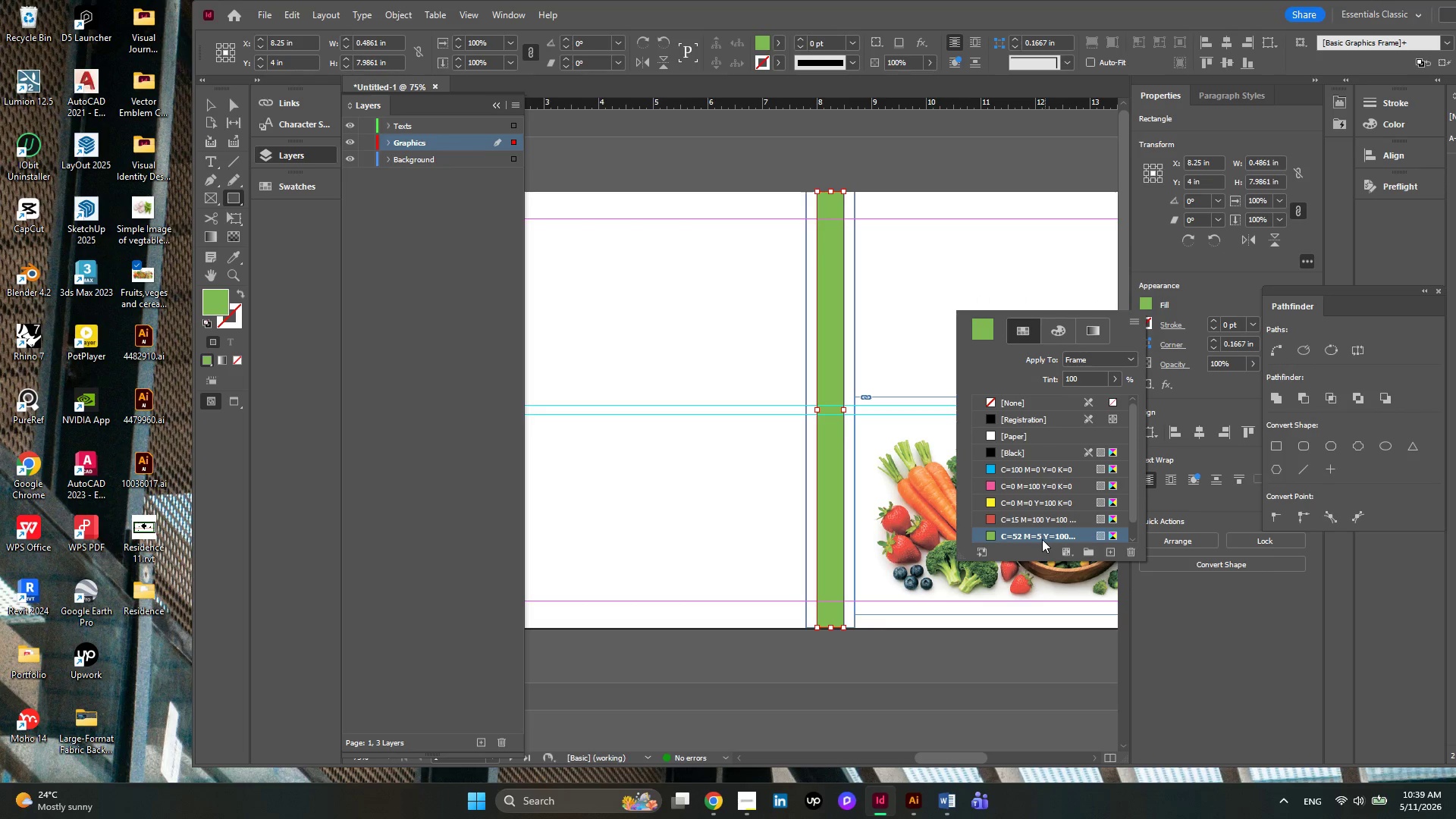 
double_click([1037, 534])
 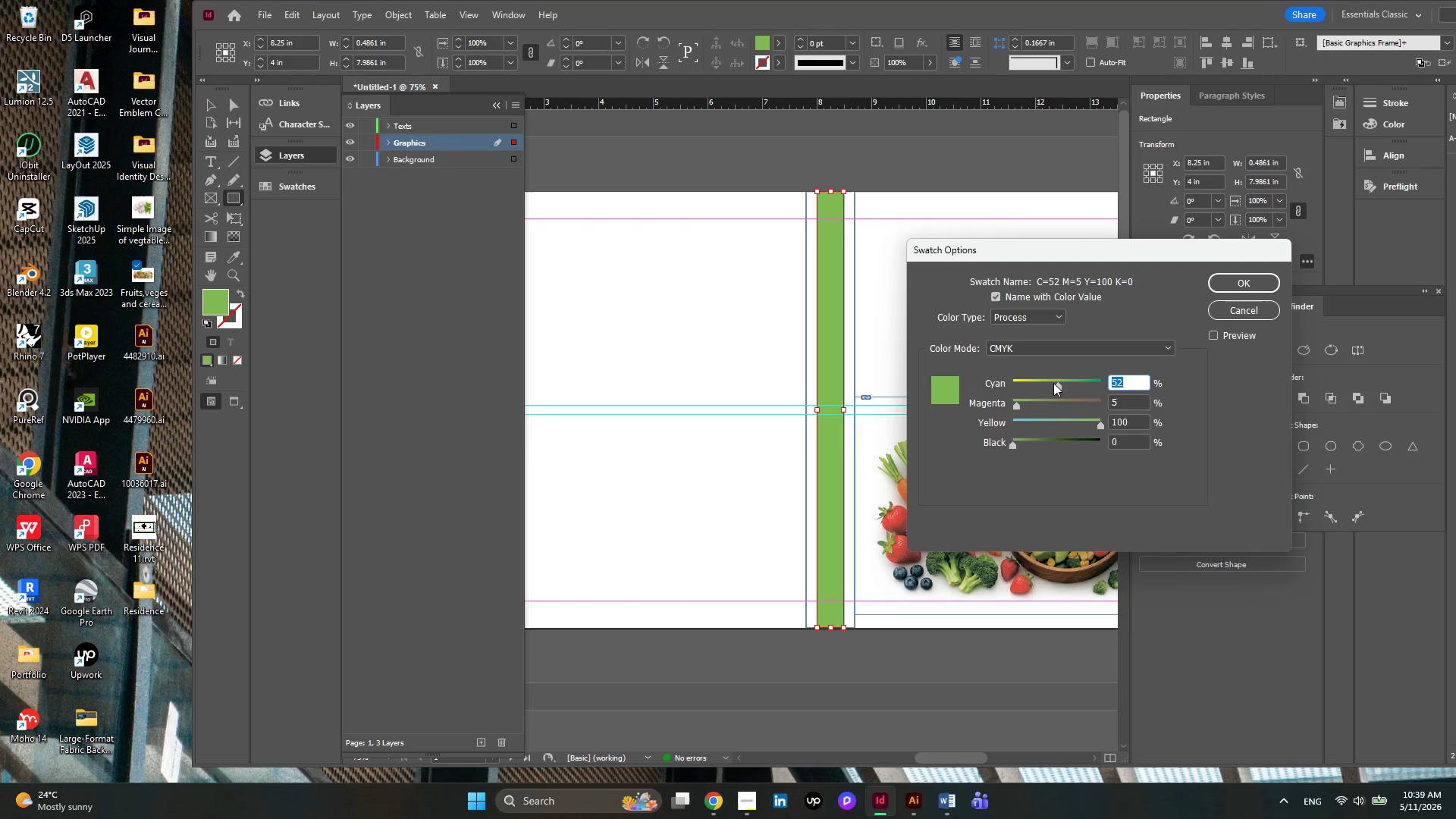 
left_click([1053, 380])
 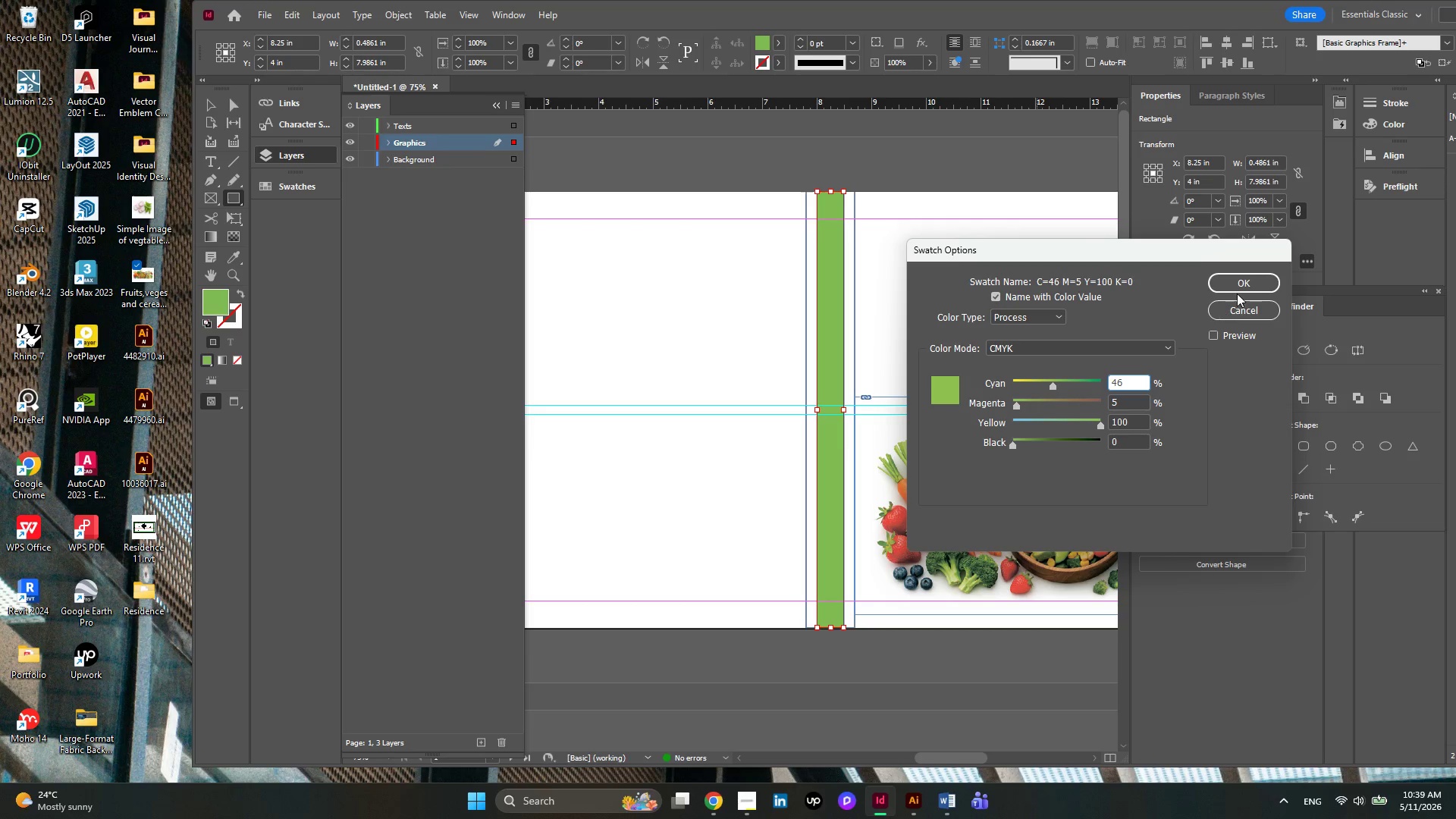 
left_click([1243, 286])
 